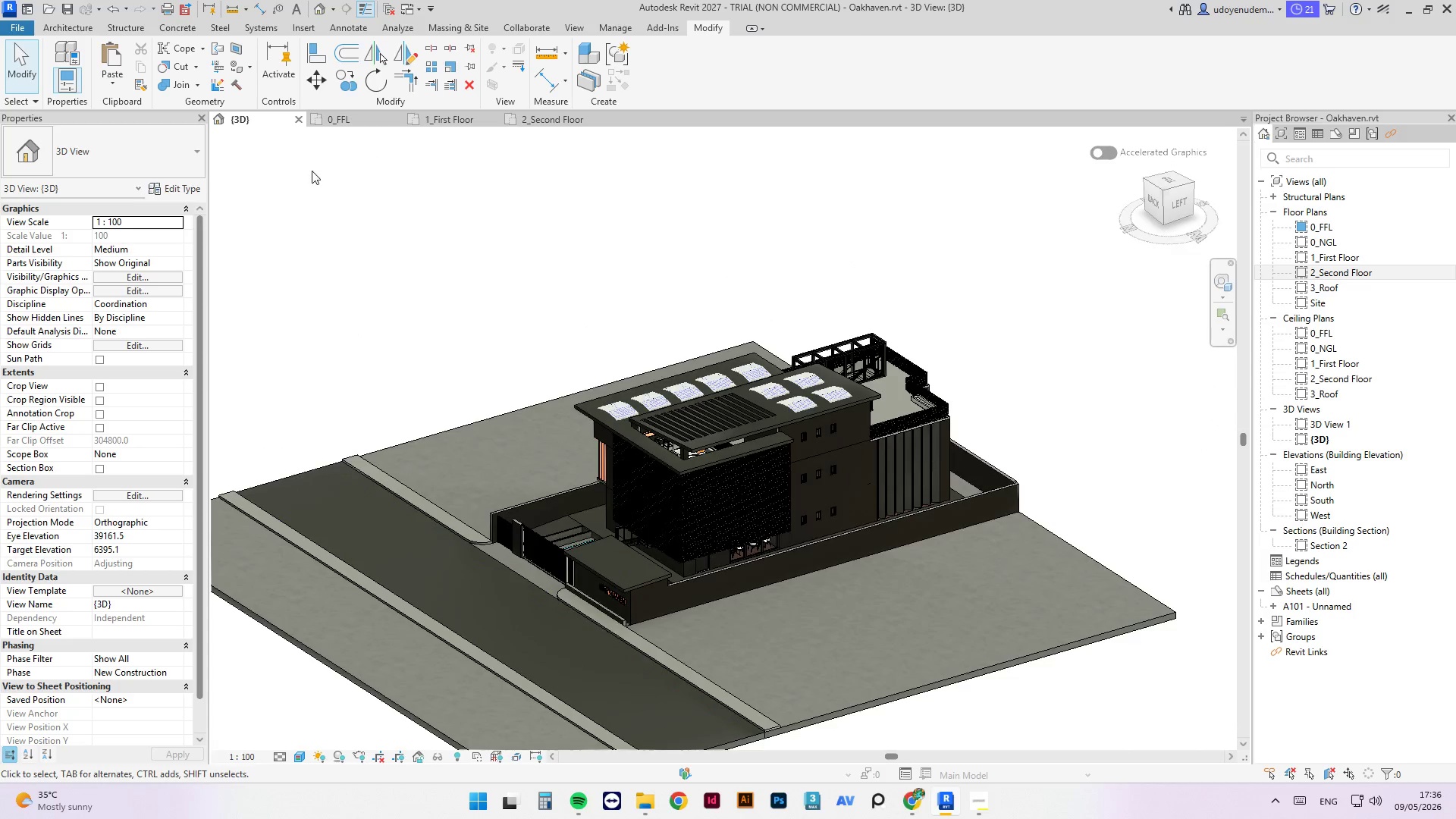 
left_click([362, 117])
 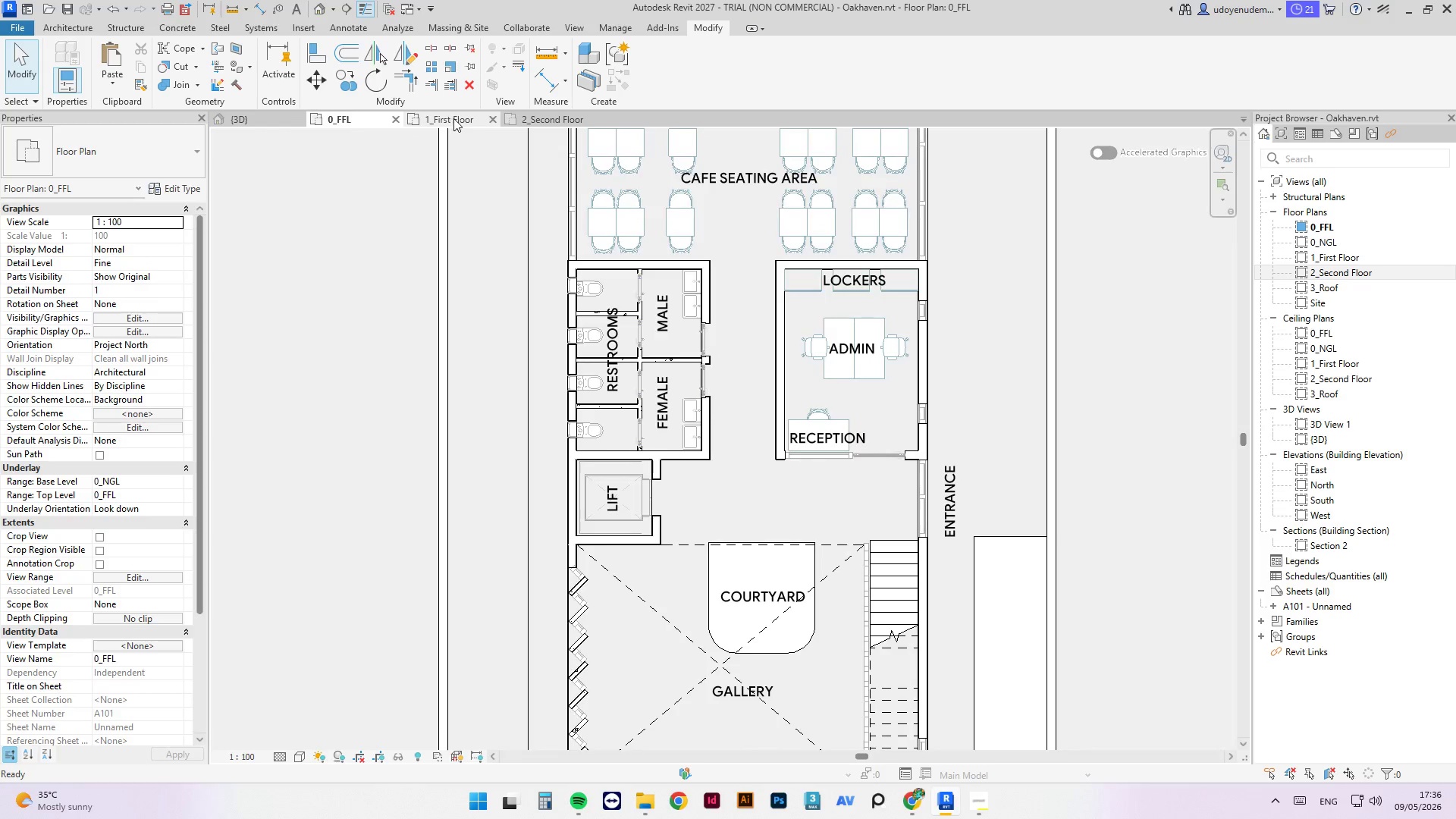 
scroll: coordinate [312, 171], scroll_direction: up, amount: 3.0
 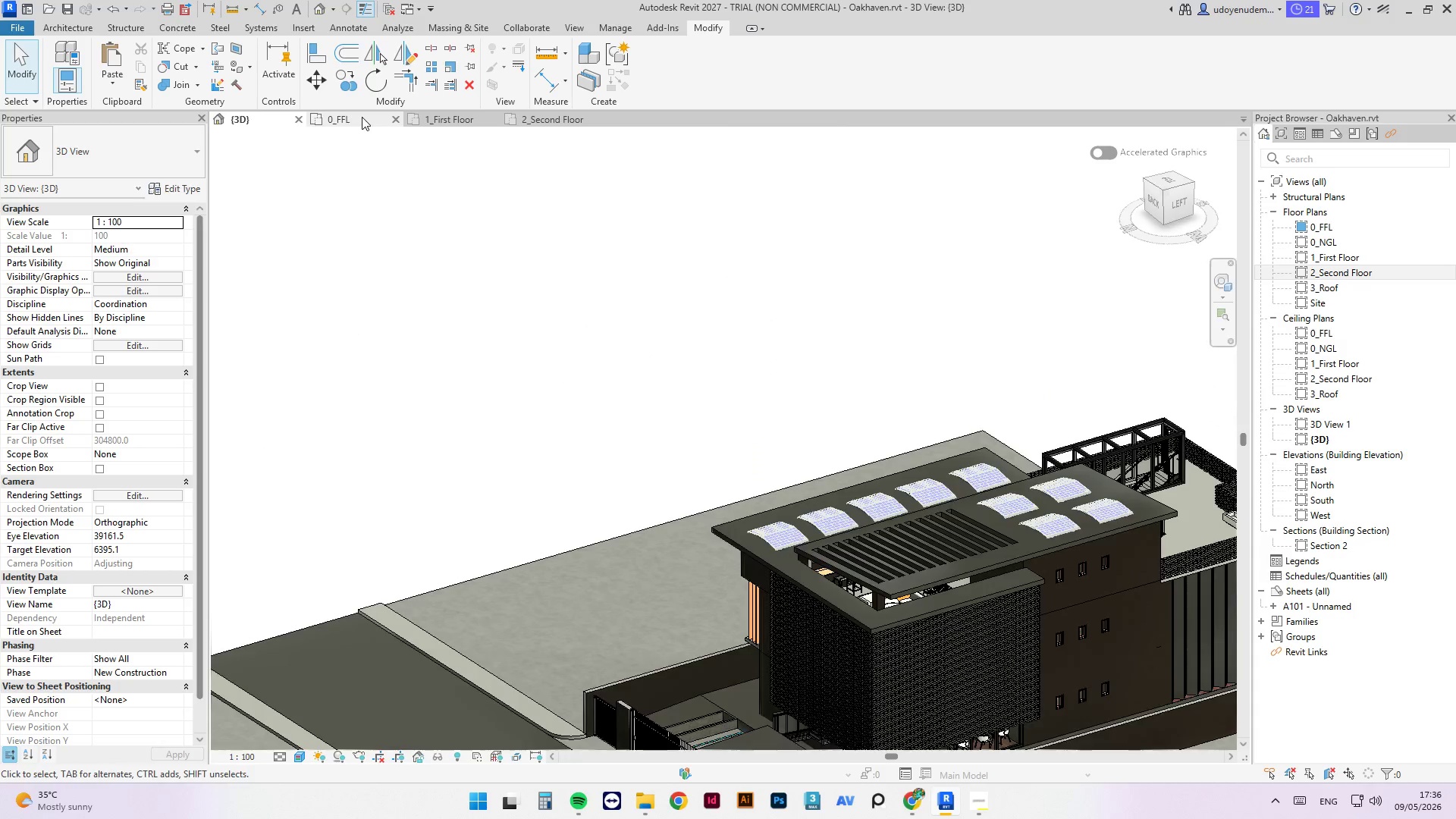 
left_click([453, 118])
 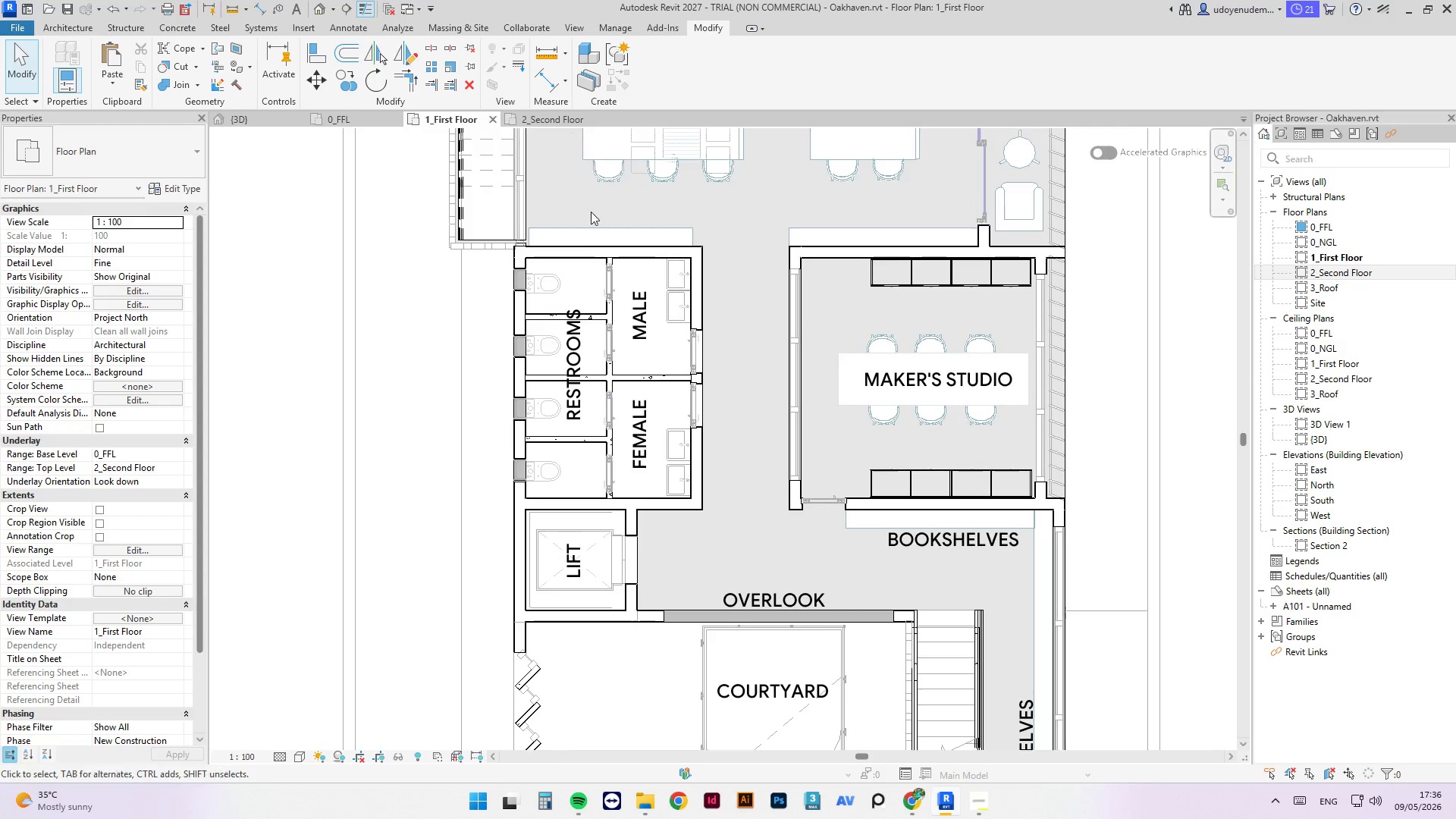 
scroll: coordinate [616, 290], scroll_direction: down, amount: 5.0
 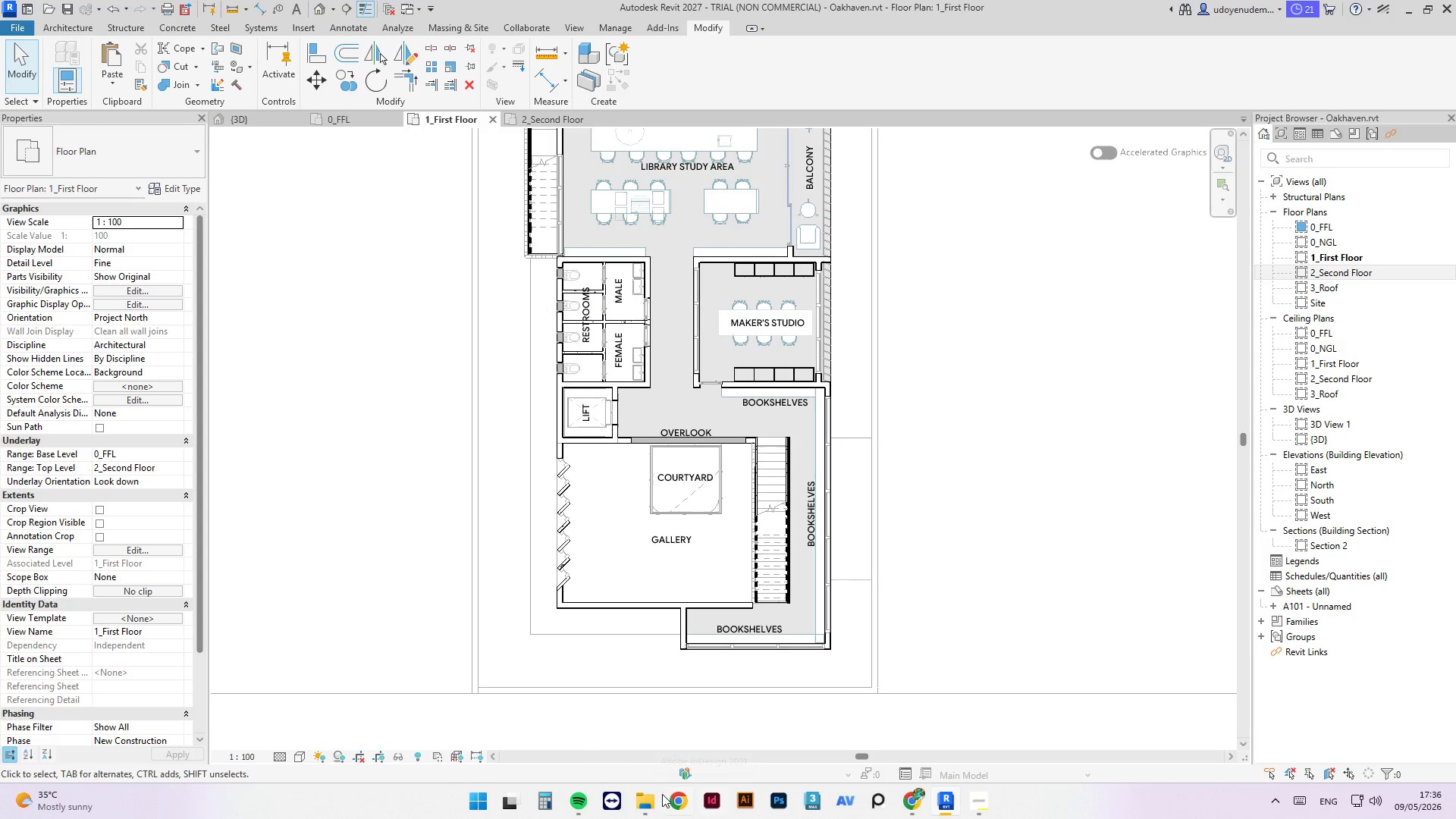 
left_click([580, 805])
 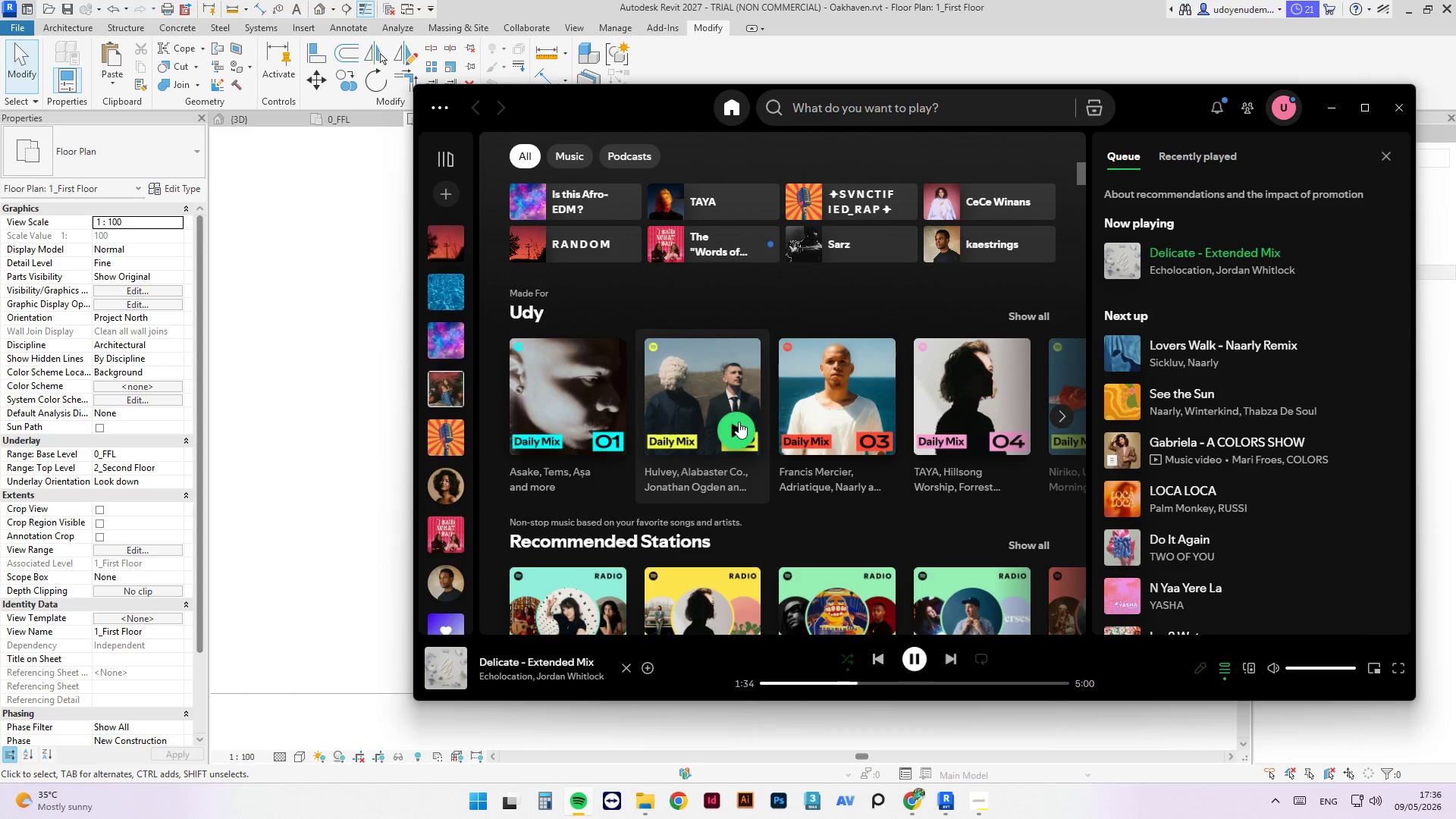 
left_click([742, 427])
 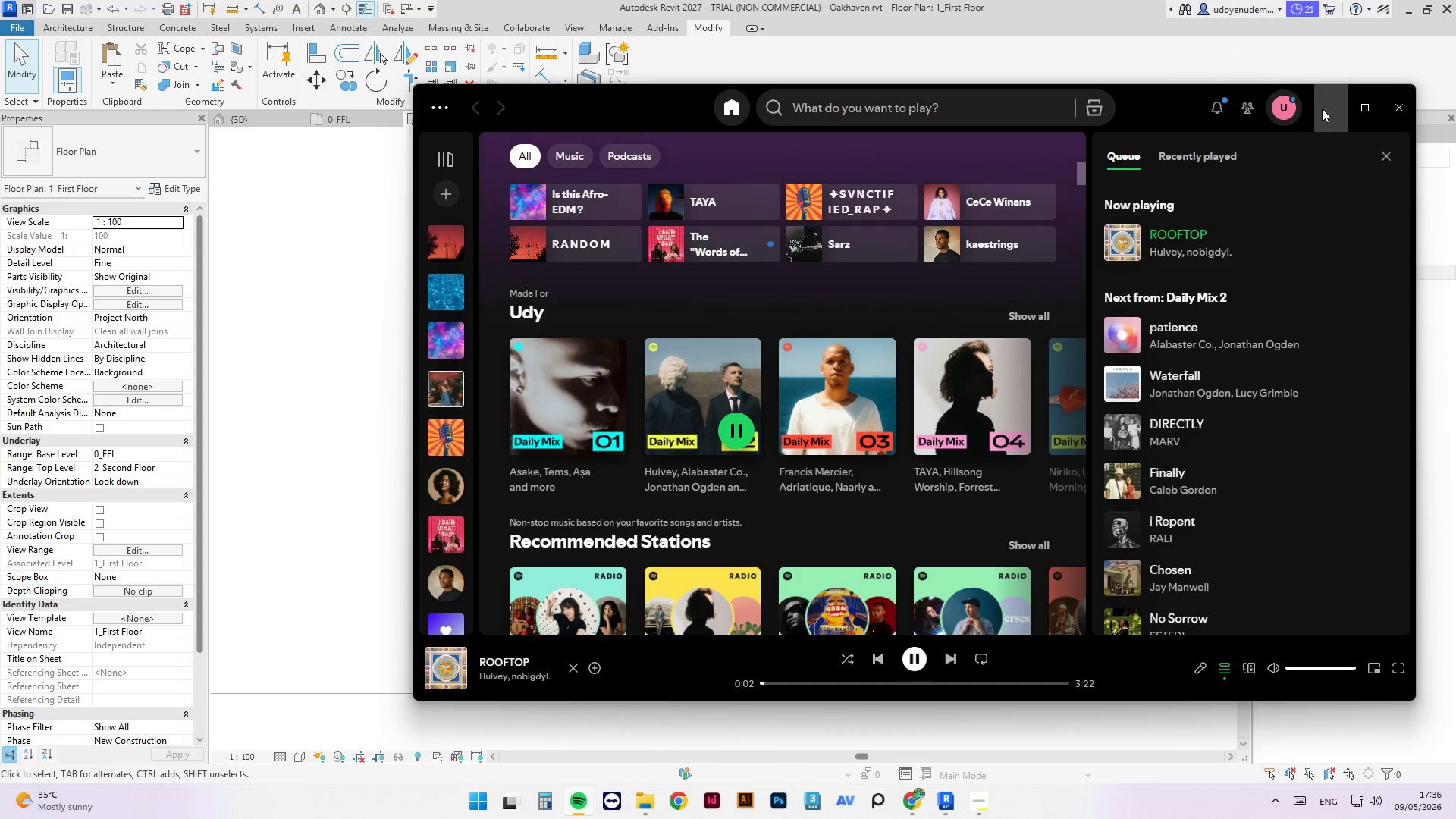 
wait(5.81)
 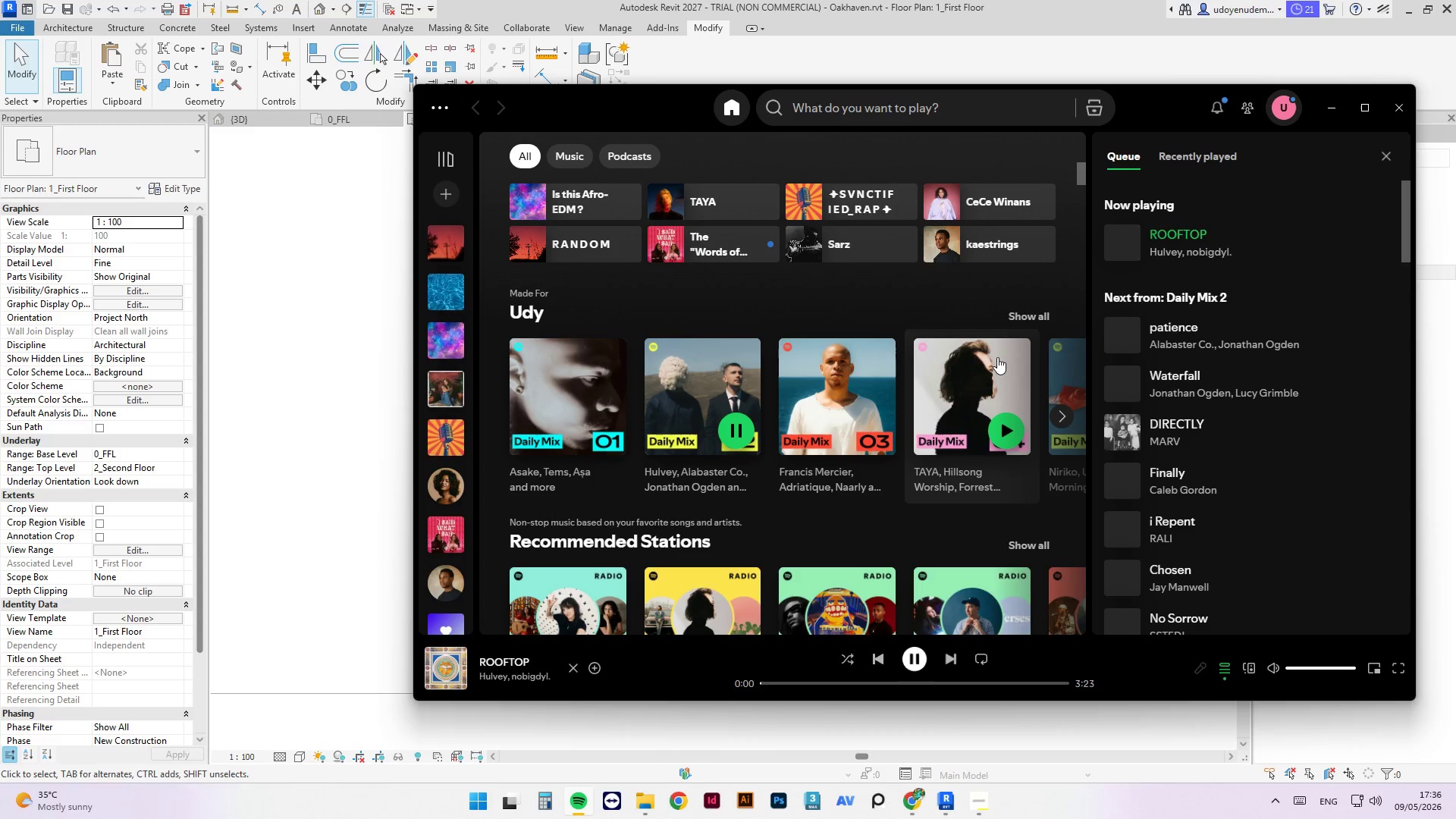 
left_click([1342, 104])
 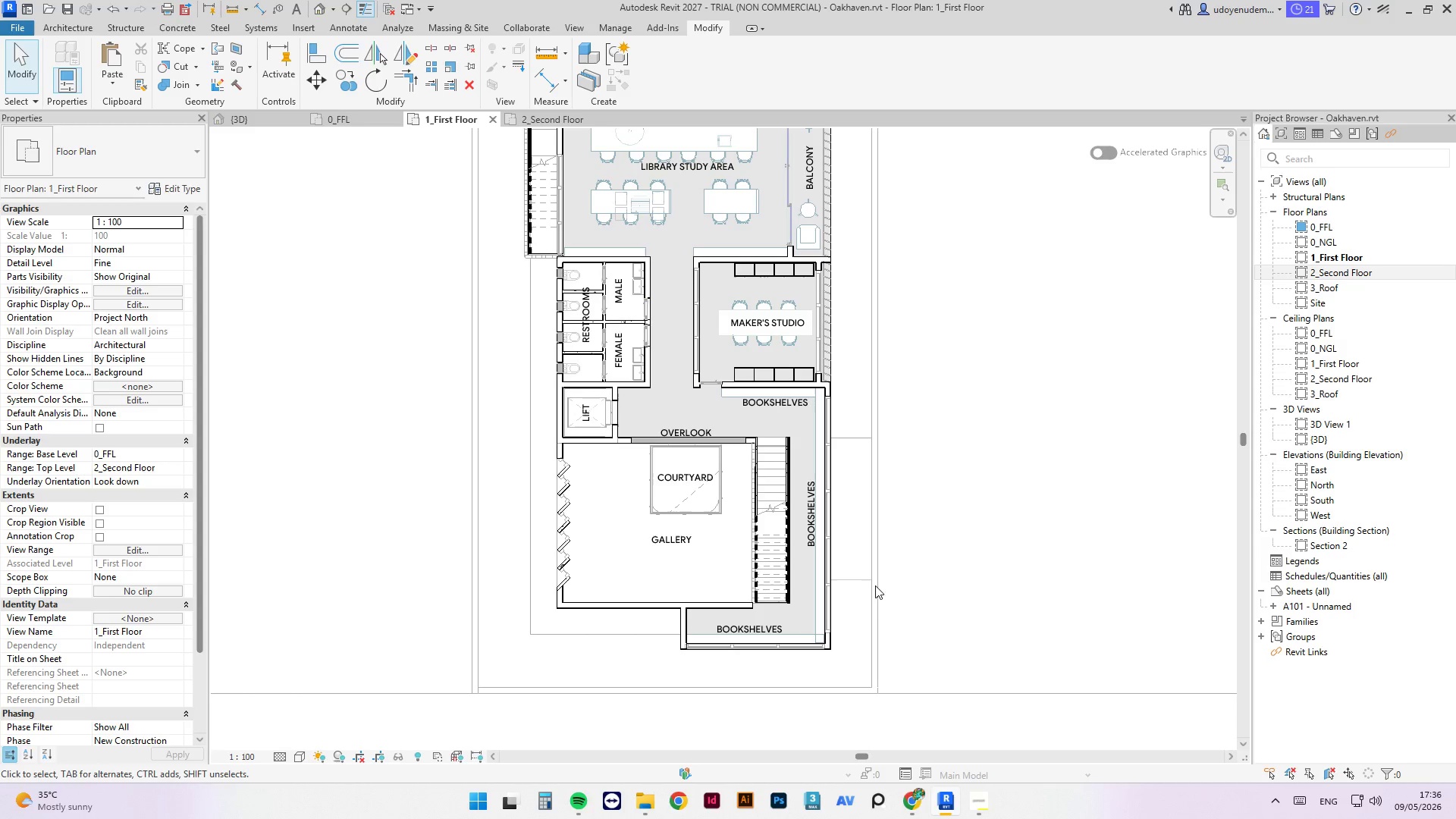 
scroll: coordinate [898, 594], scroll_direction: down, amount: 3.0
 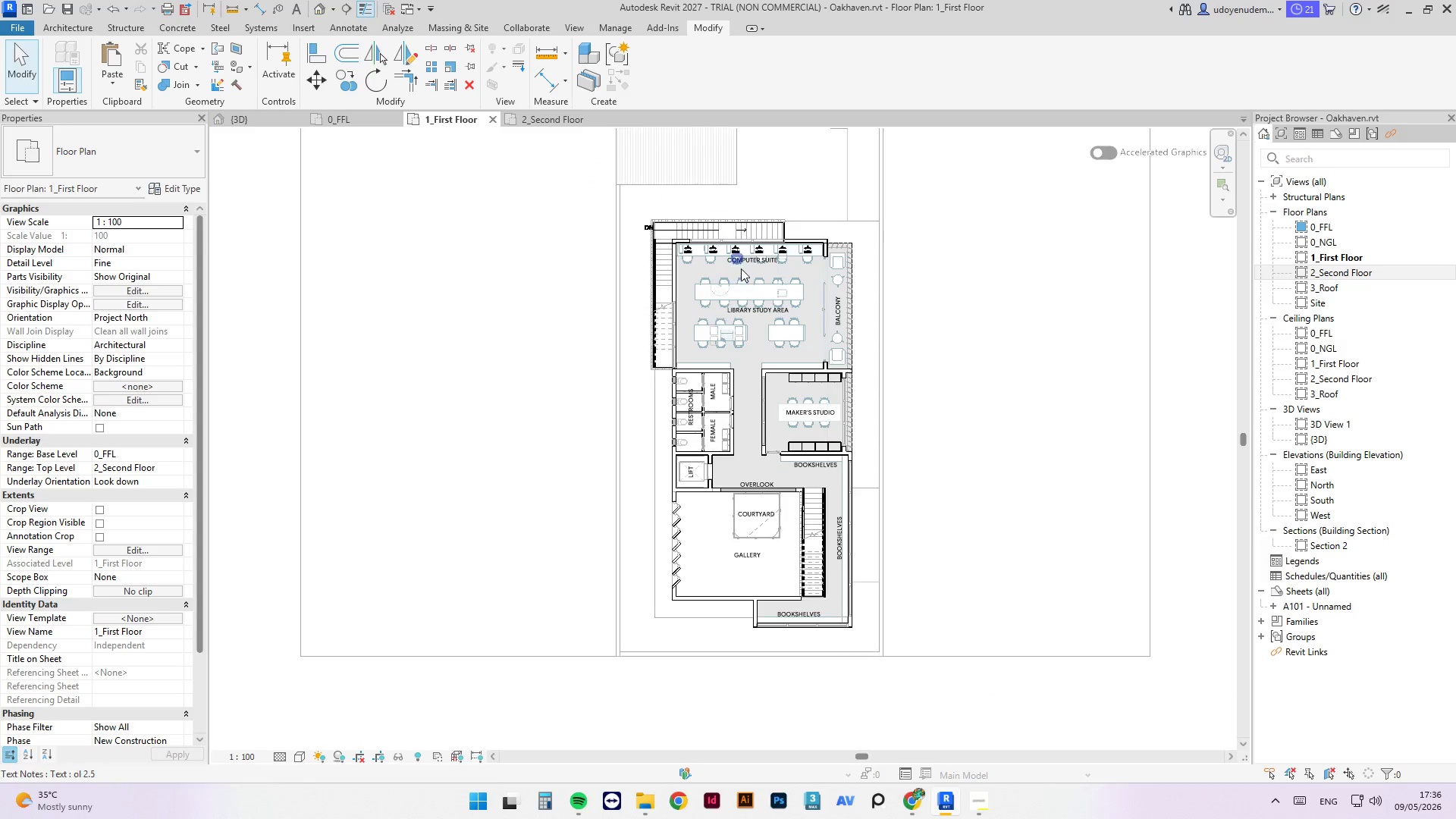 
scroll: coordinate [749, 484], scroll_direction: up, amount: 2.0
 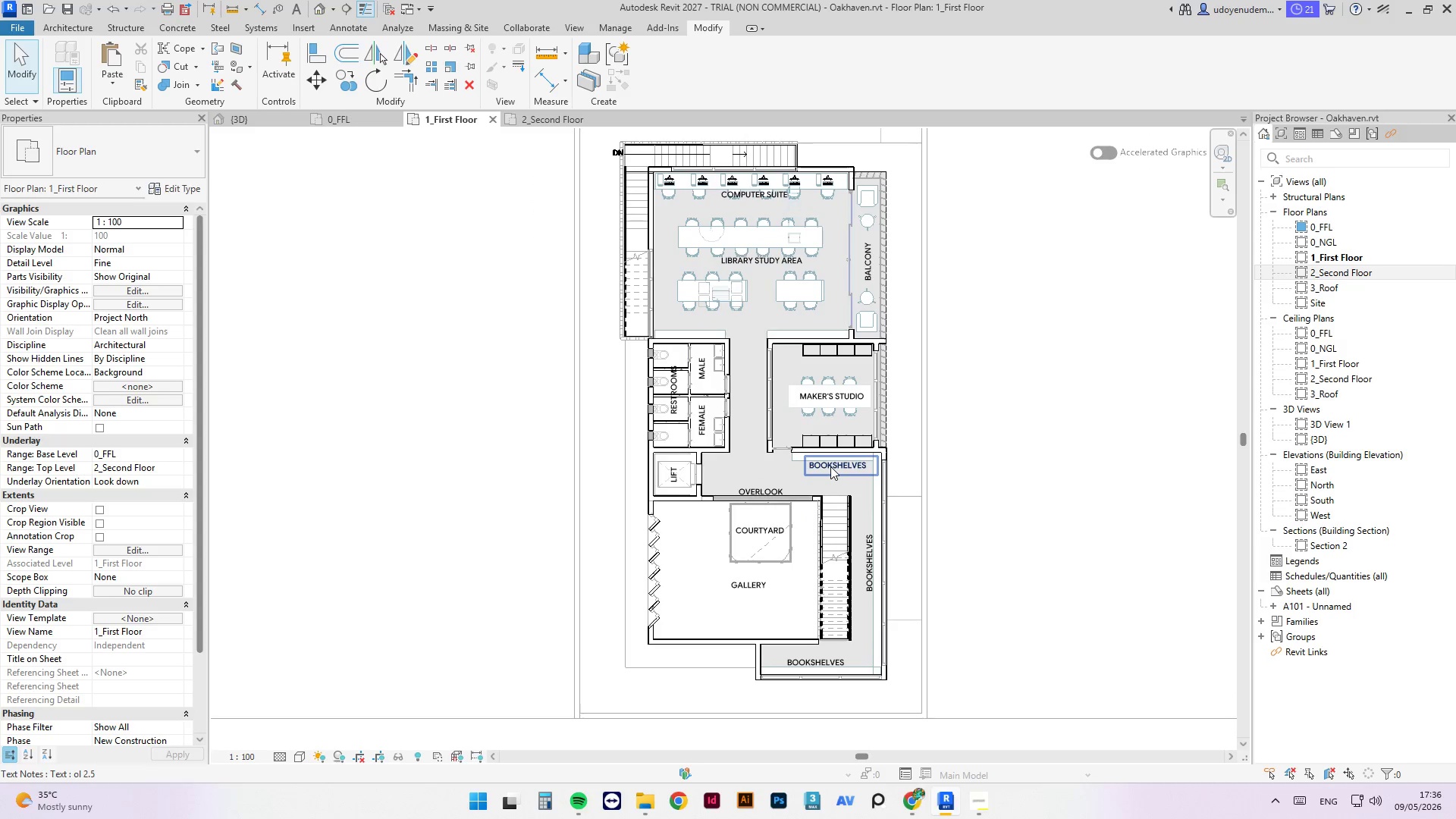 
left_click([829, 468])
 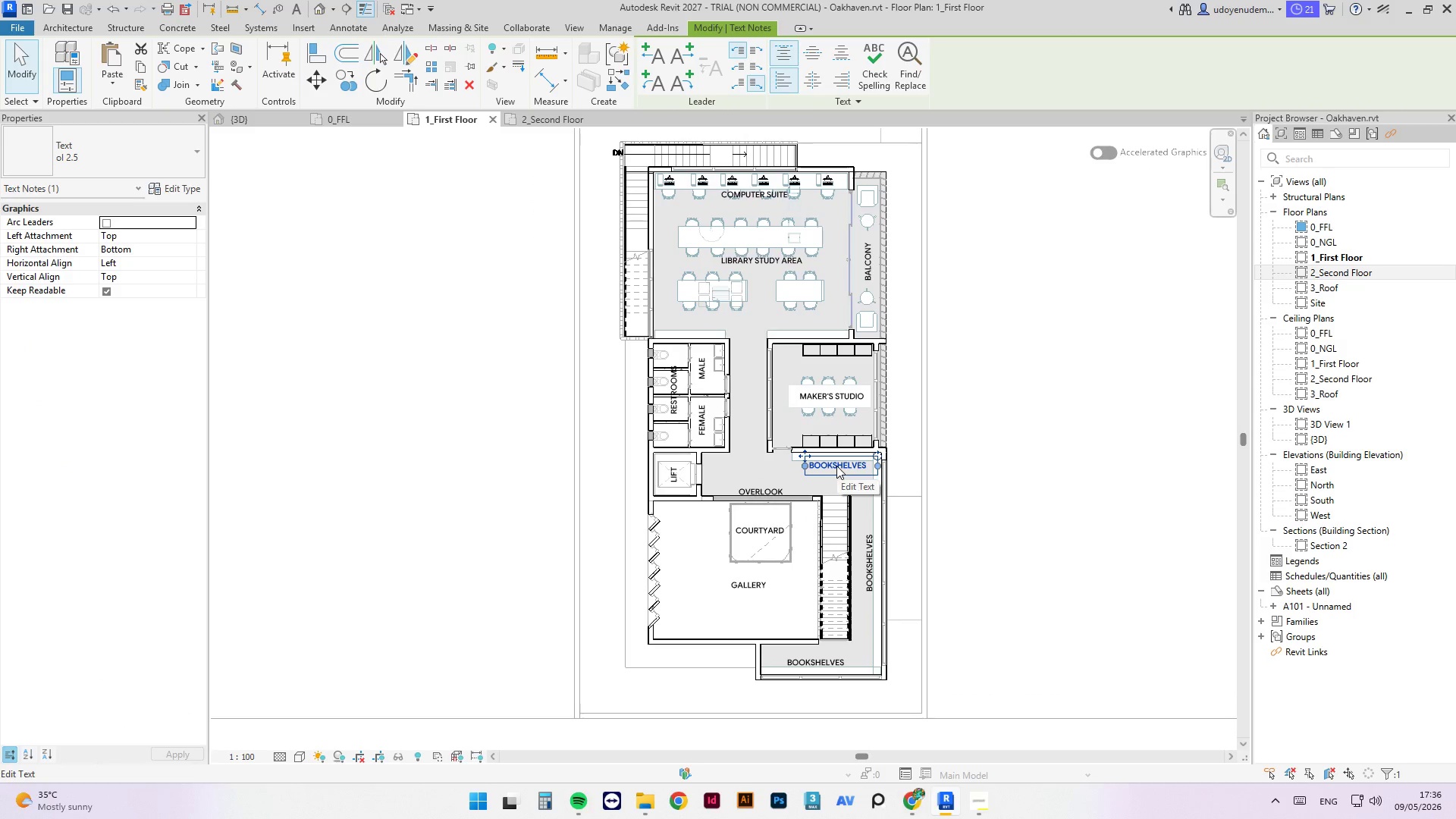 
key(Control+C)
 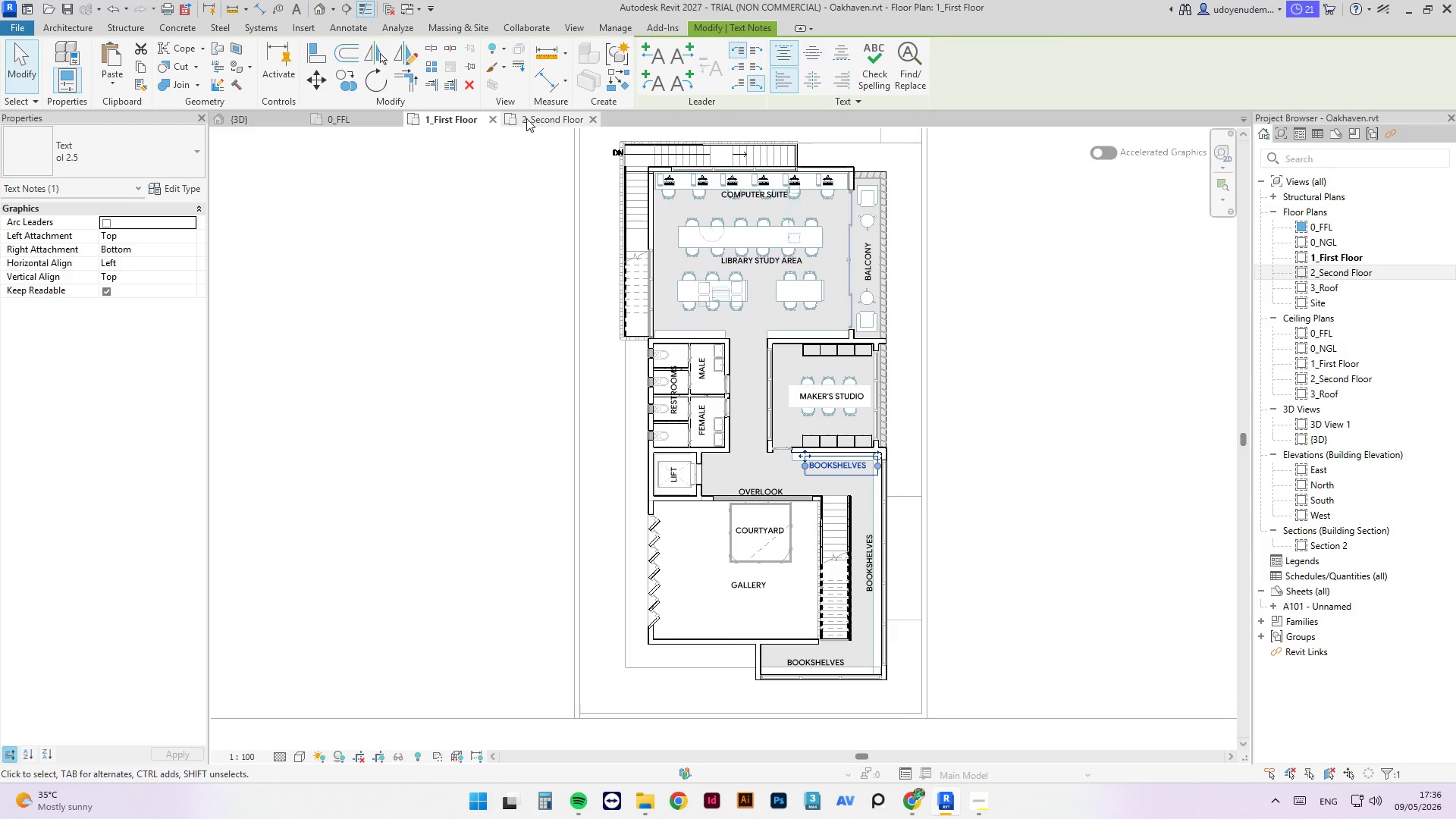 
left_click([528, 119])
 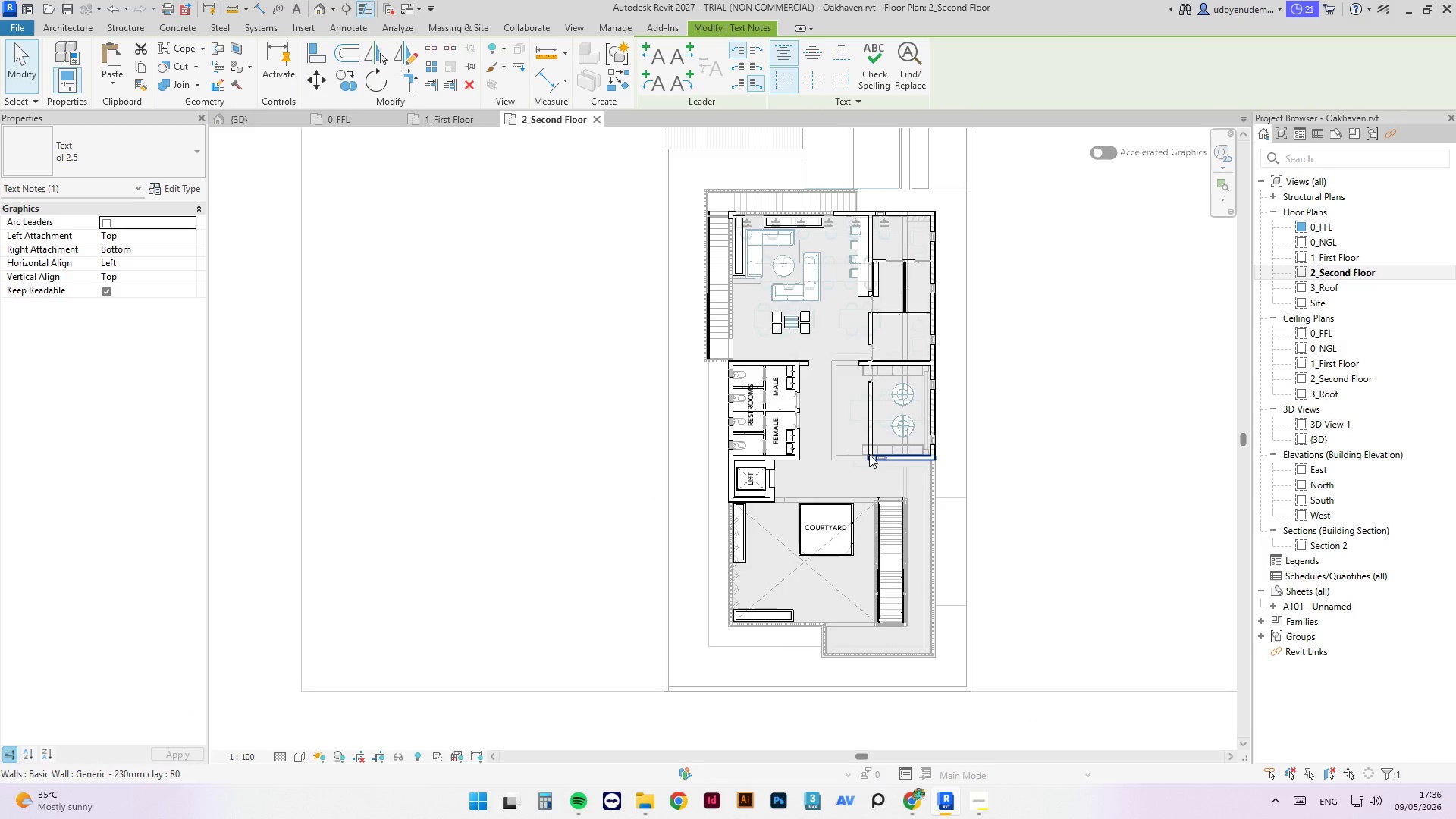 
scroll: coordinate [933, 479], scroll_direction: up, amount: 6.0
 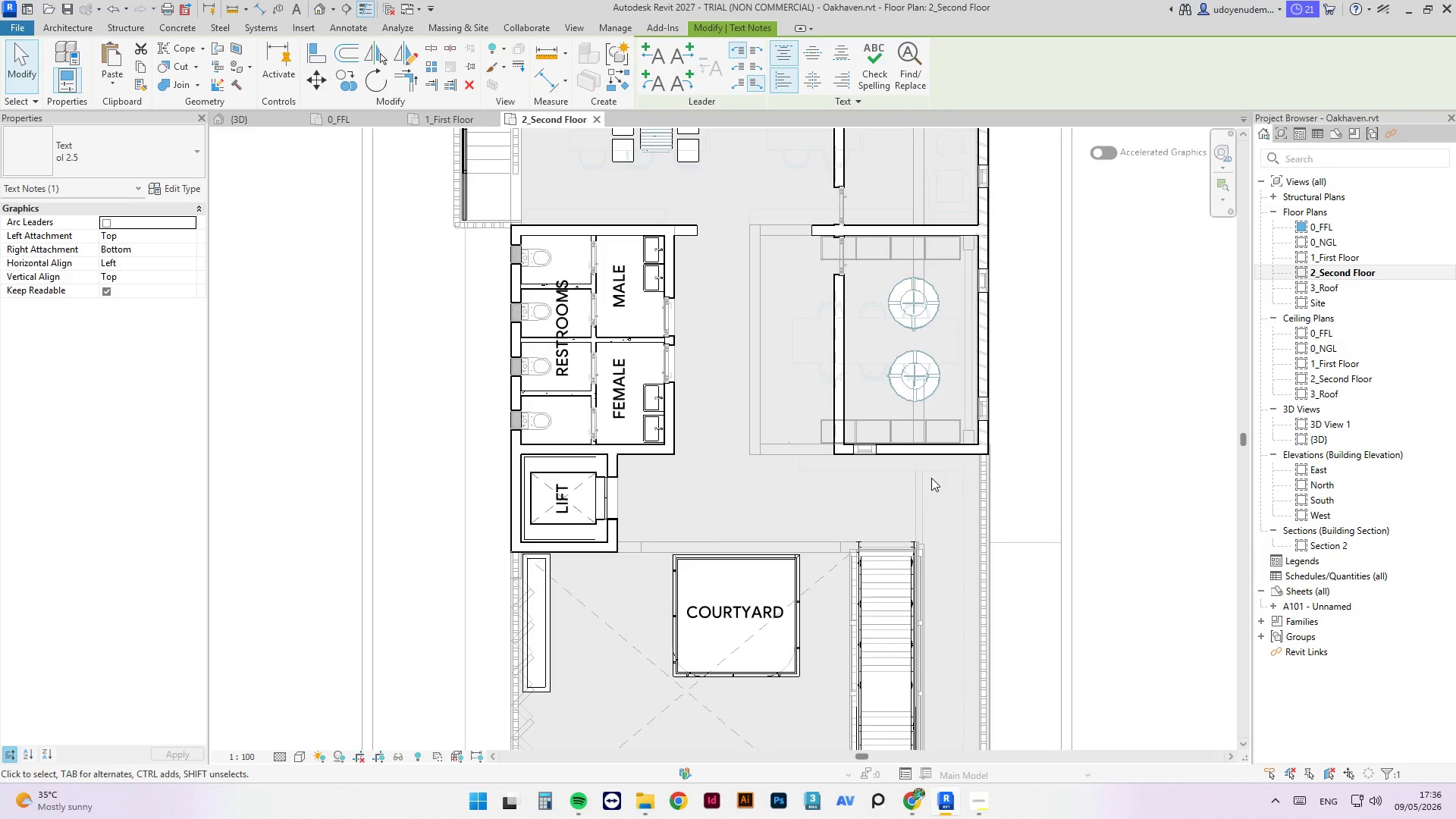 
scroll: coordinate [921, 478], scroll_direction: down, amount: 4.0
 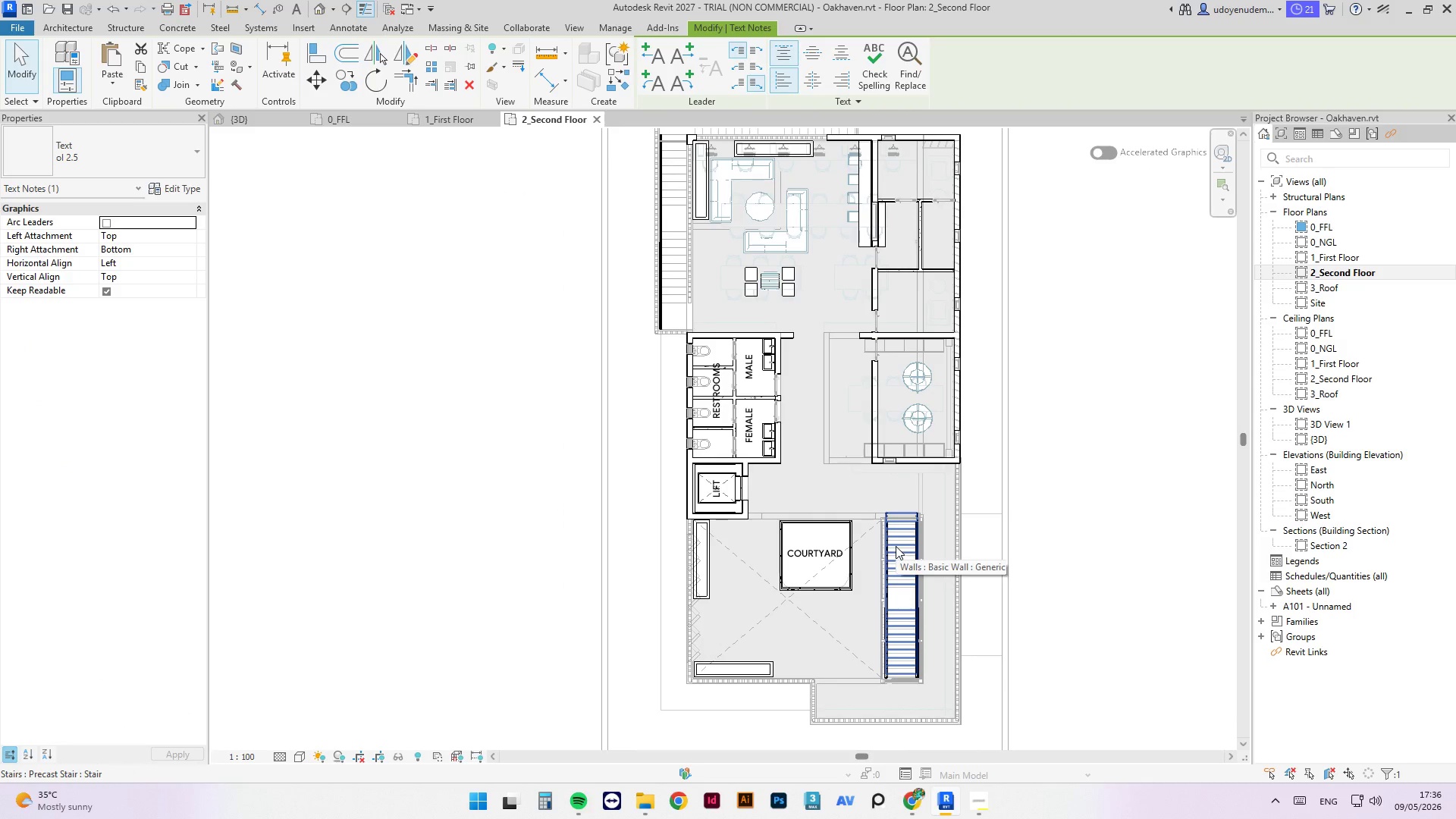 
key(Control+V)
 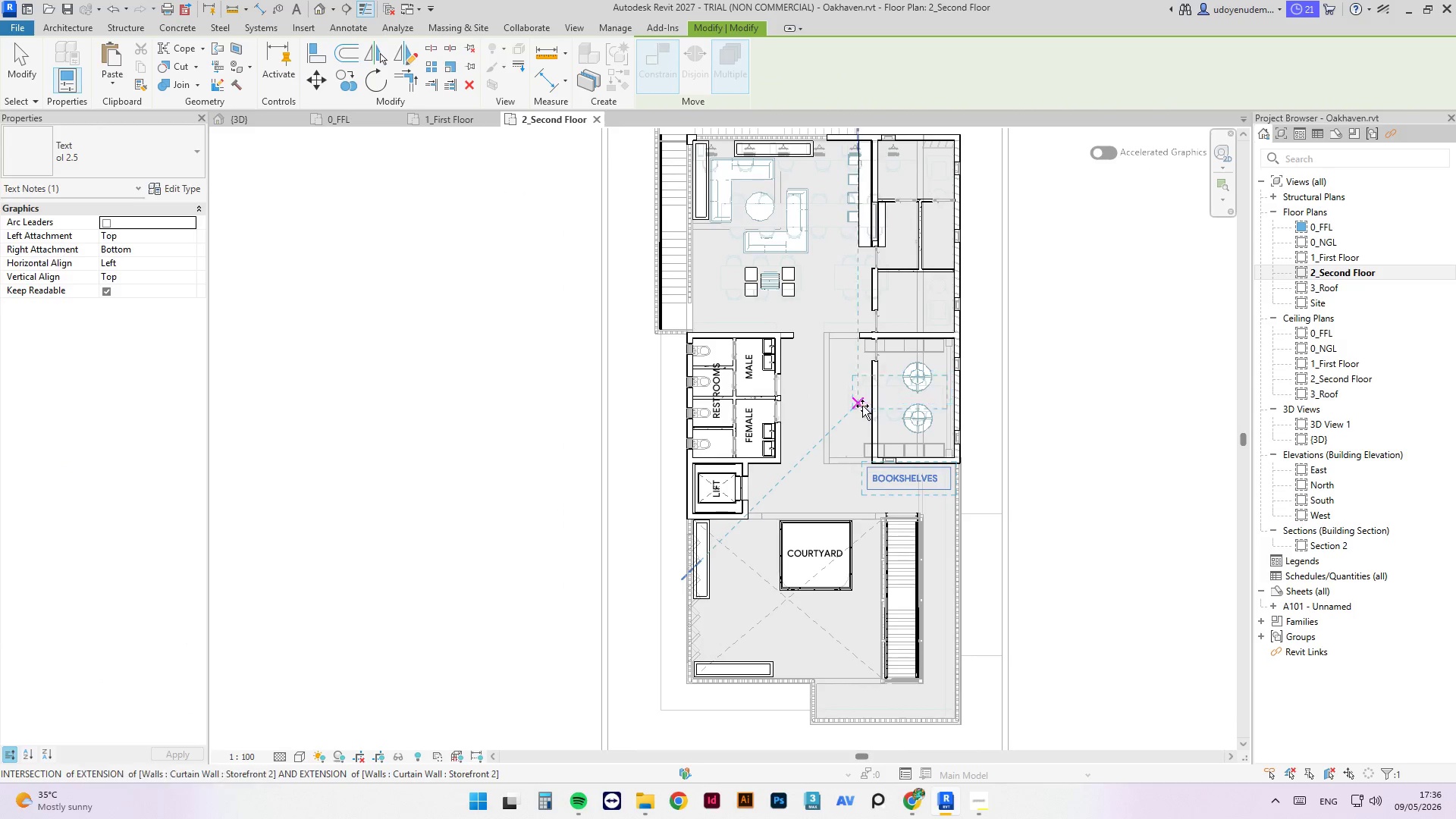 
key(Escape)
 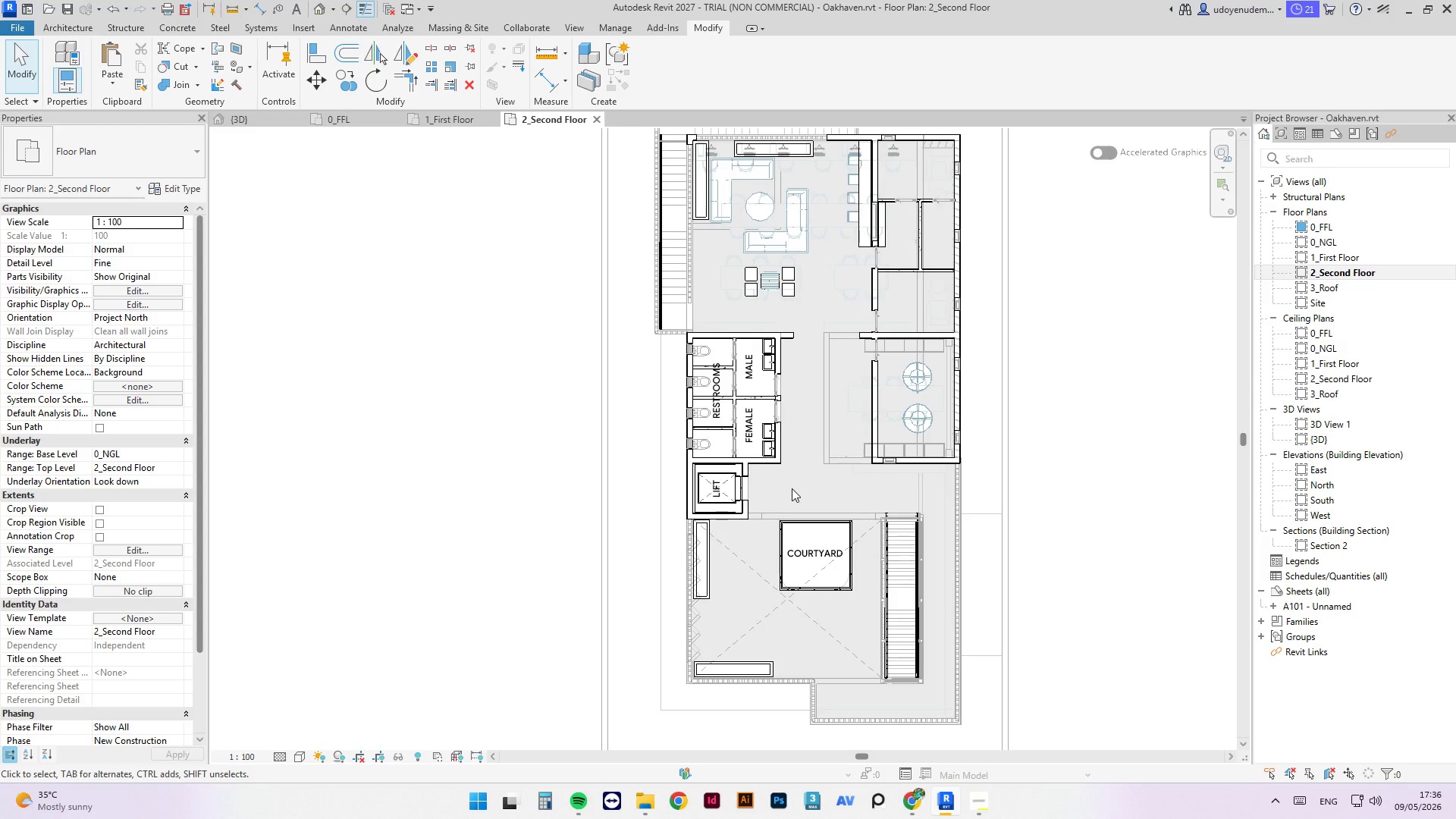 
scroll: coordinate [891, 502], scroll_direction: up, amount: 3.0
 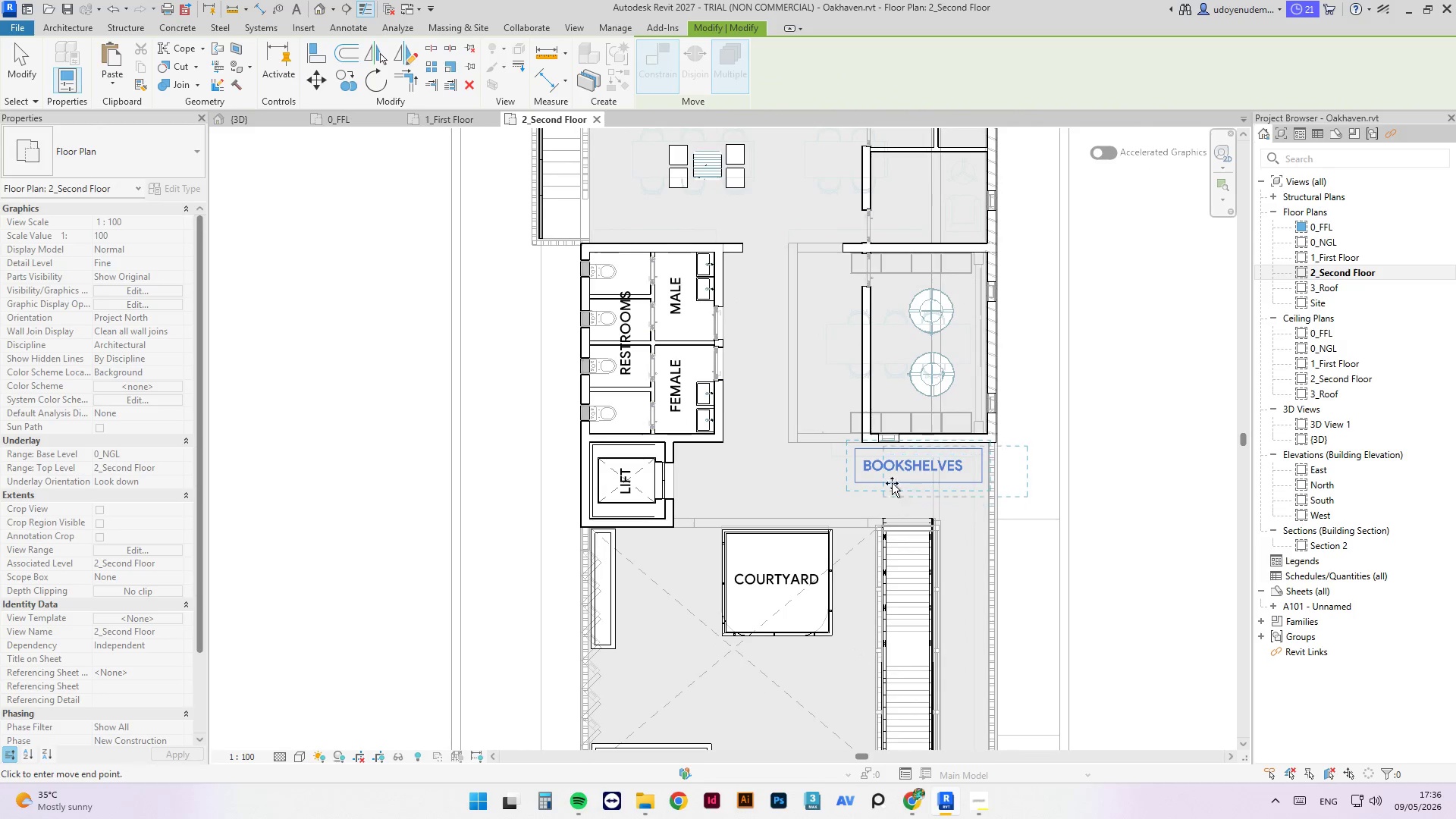 
key(Control+V)
 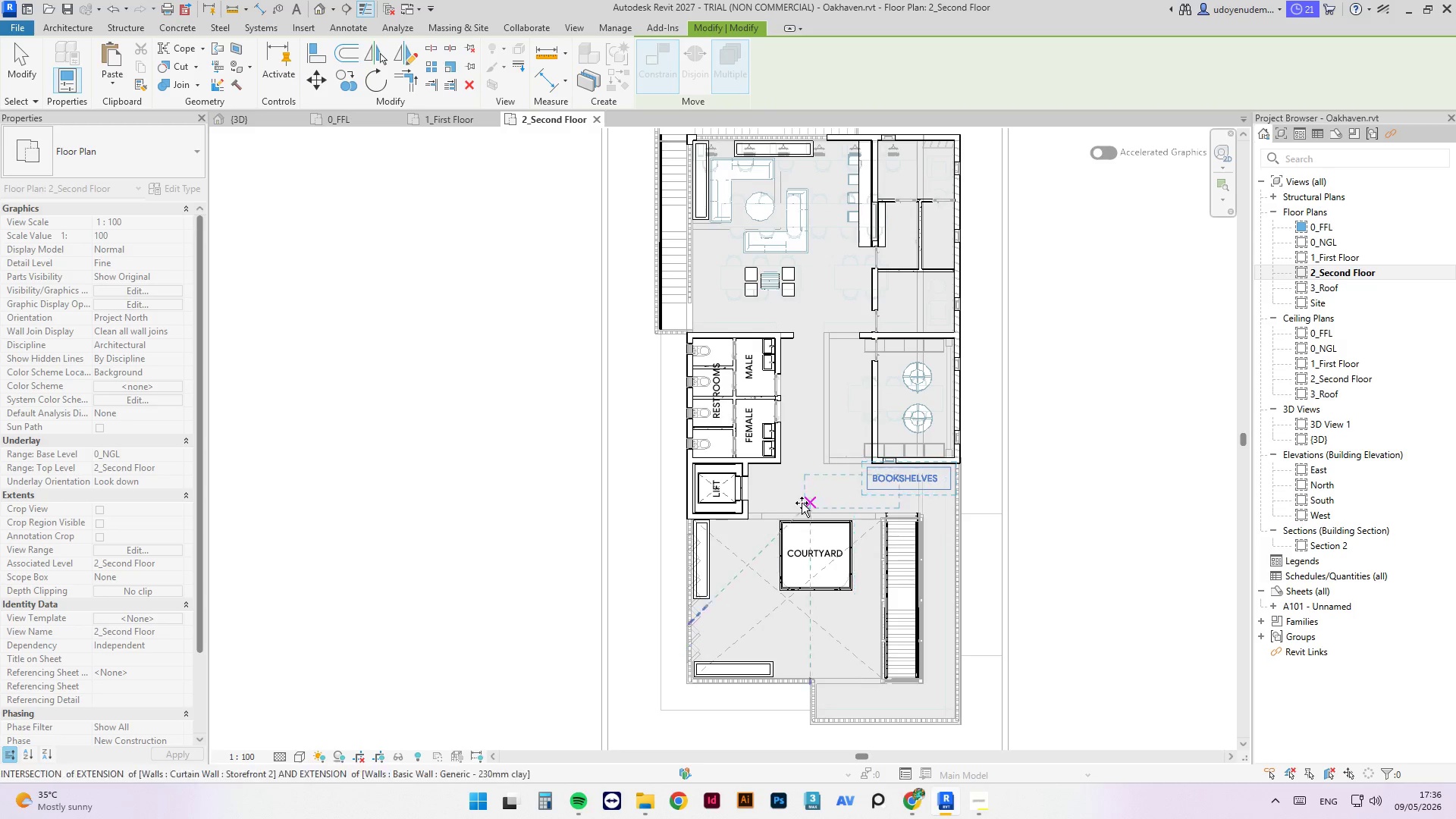 
left_click([790, 499])
 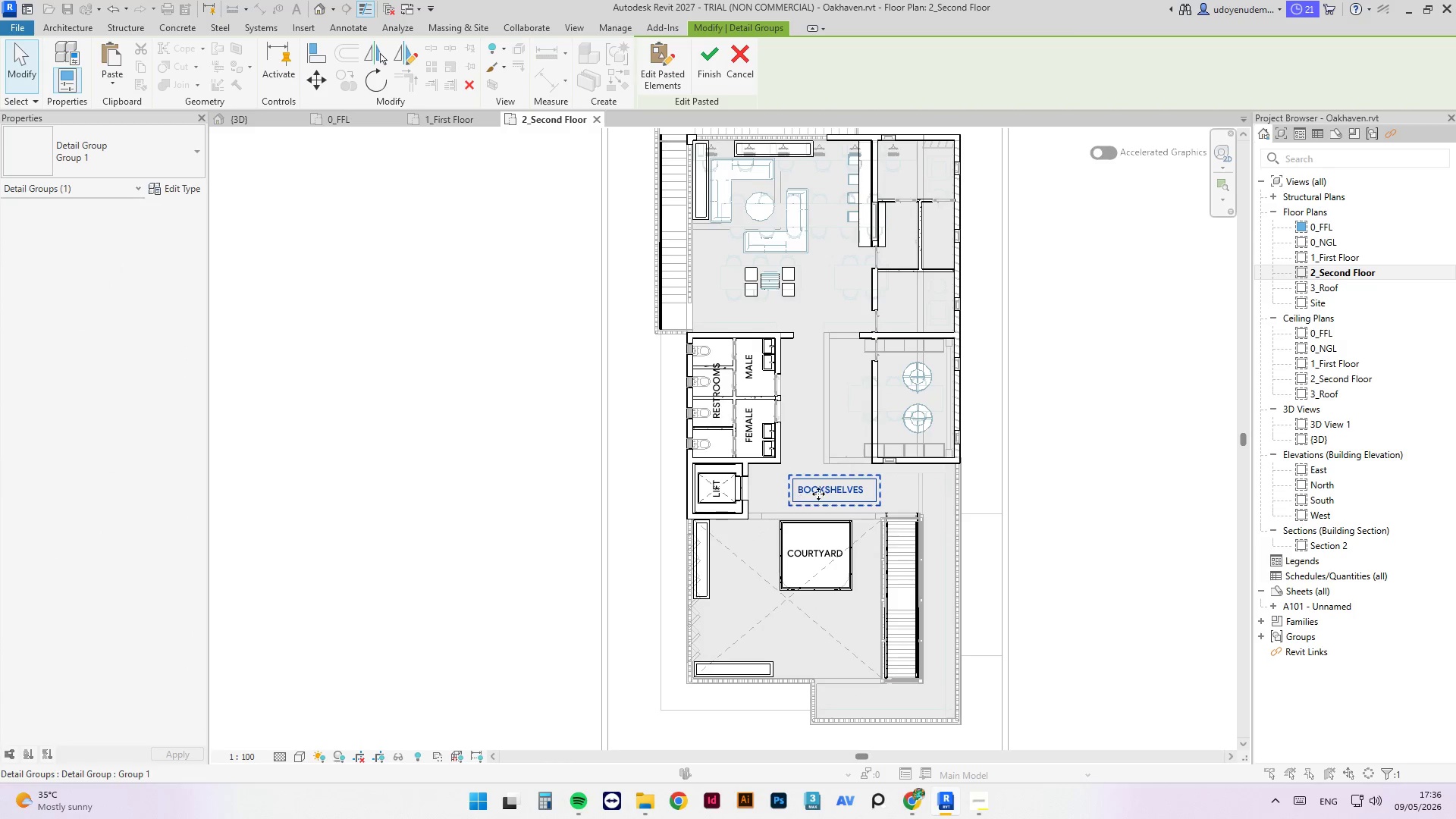 
key(Escape)
 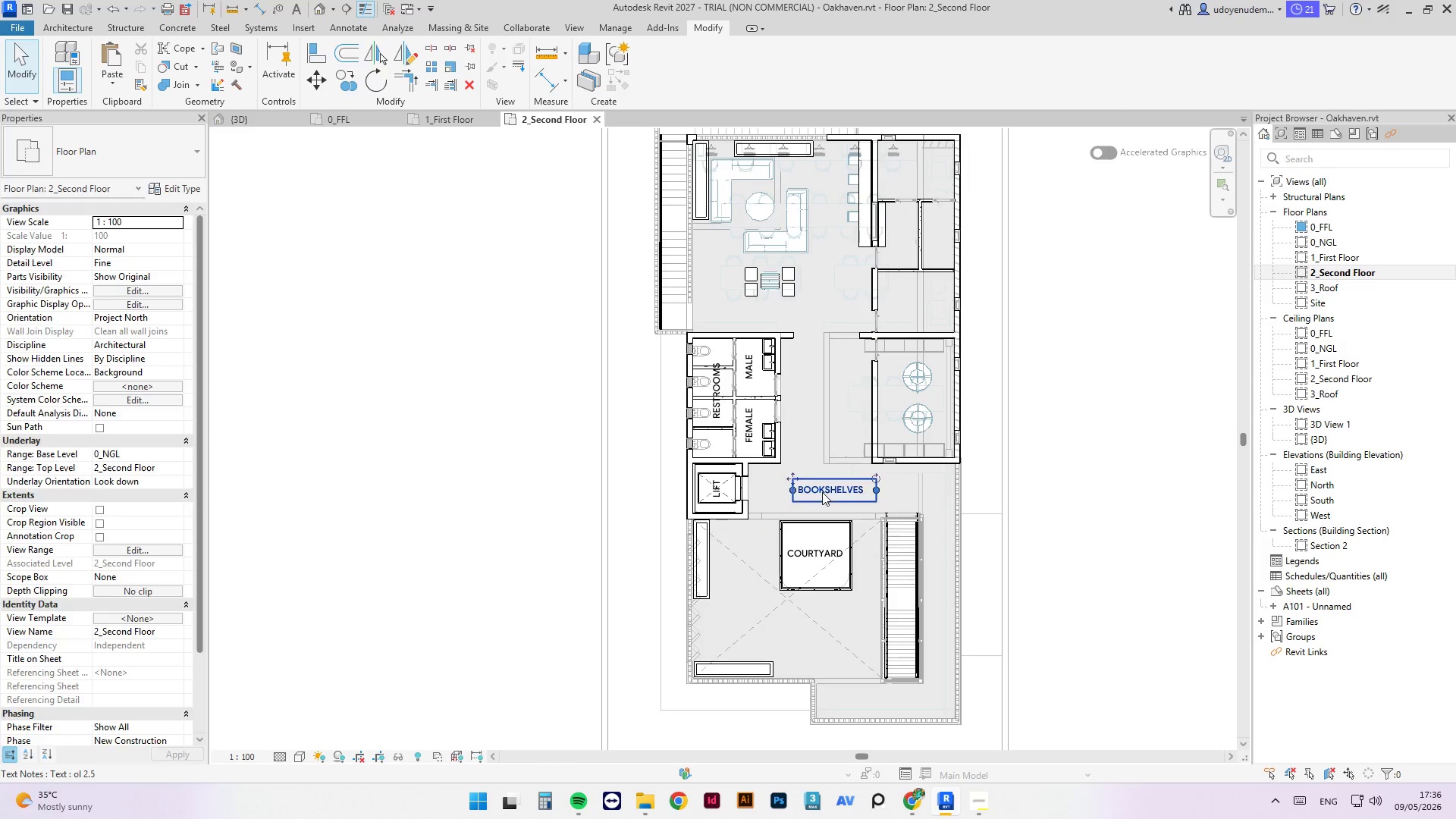 
double_click([822, 492])
 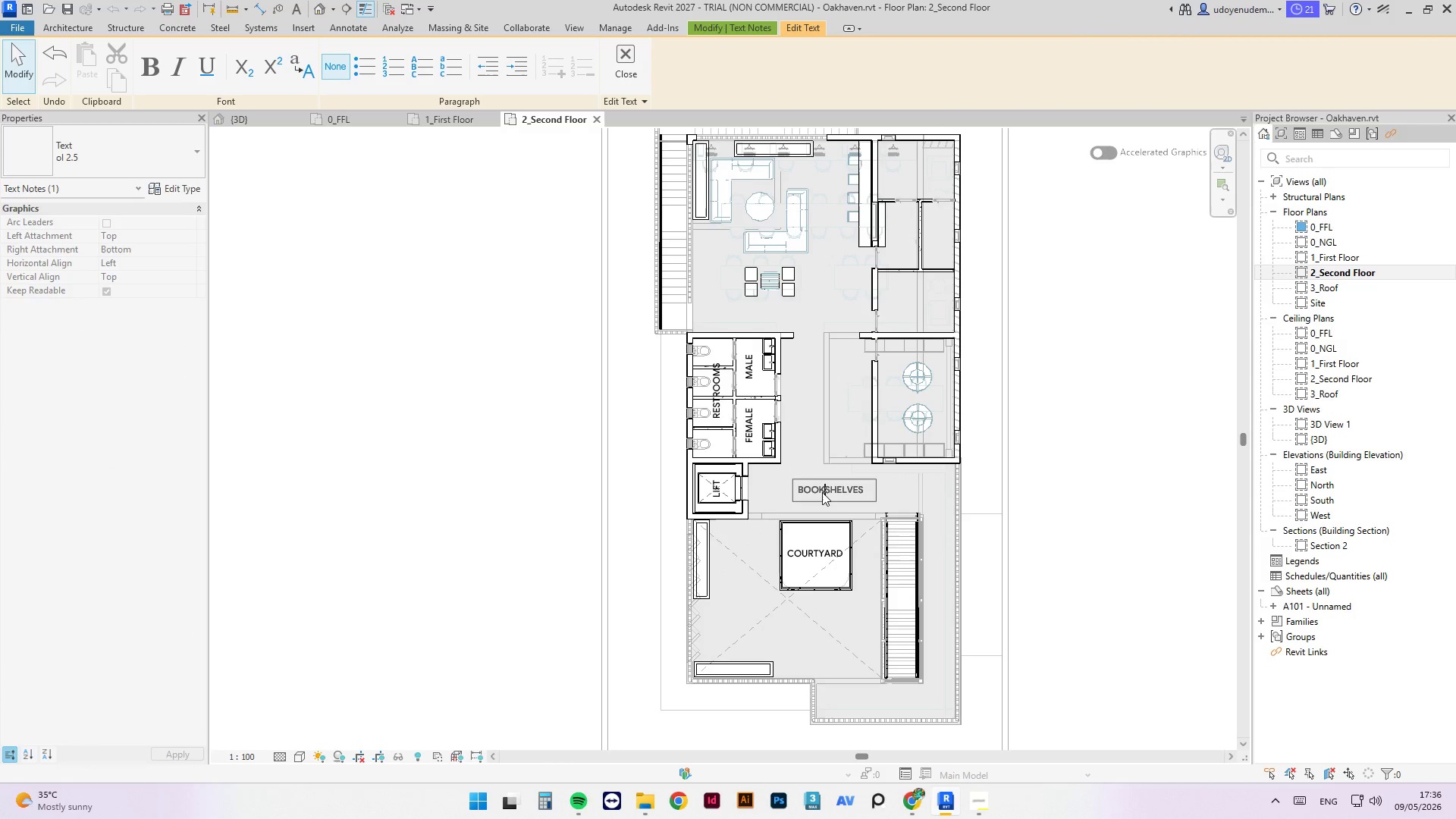 
double_click([822, 492])
 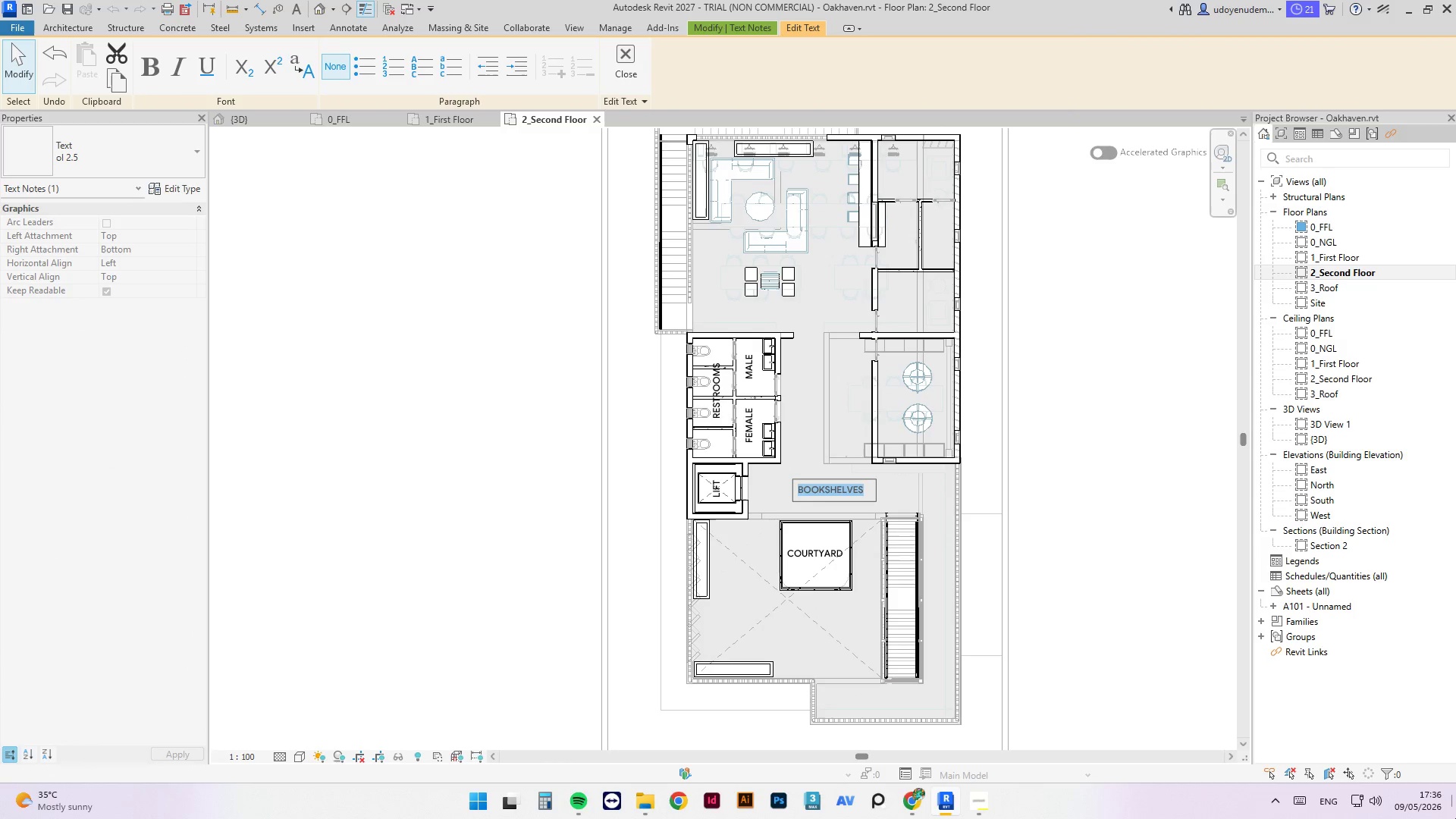 
type(roo)
key(Backspace)
key(Backspace)
key(Backspace)
type(ROOF TIO)
key(Backspace)
key(Backspace)
type(OP TERRACE)
key(Escape)
 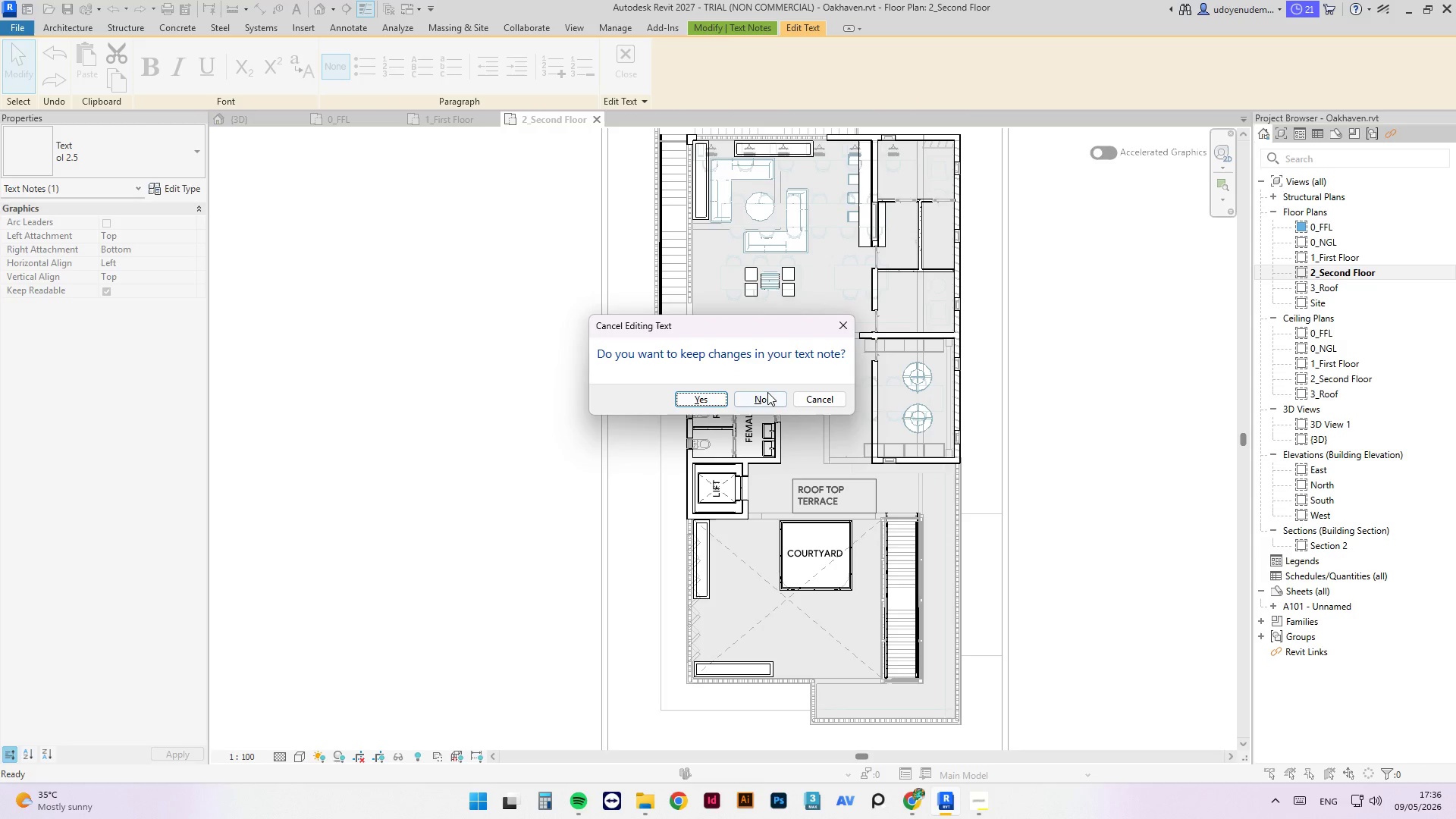 
left_click([712, 400])
 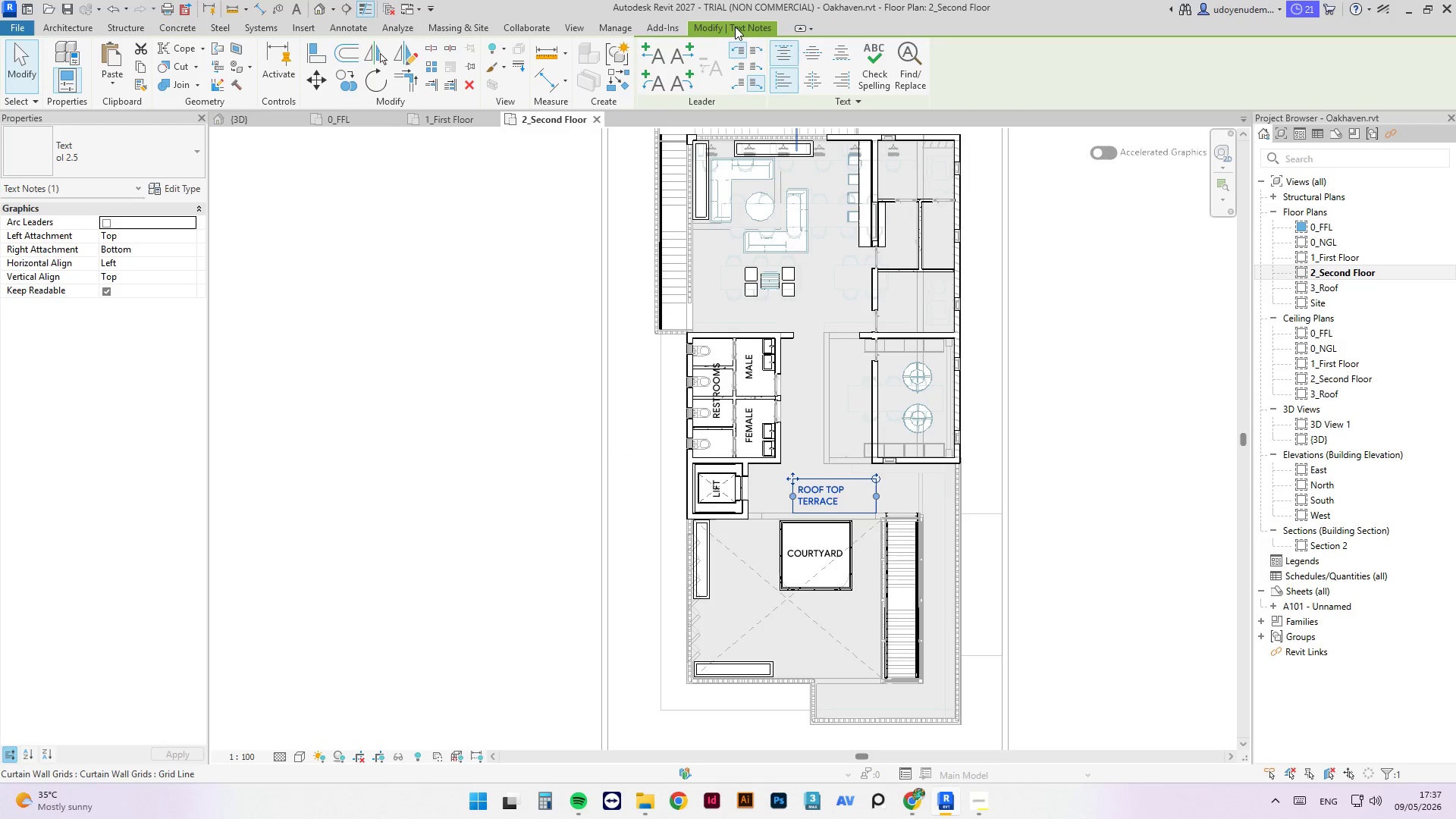 
left_click([805, 45])
 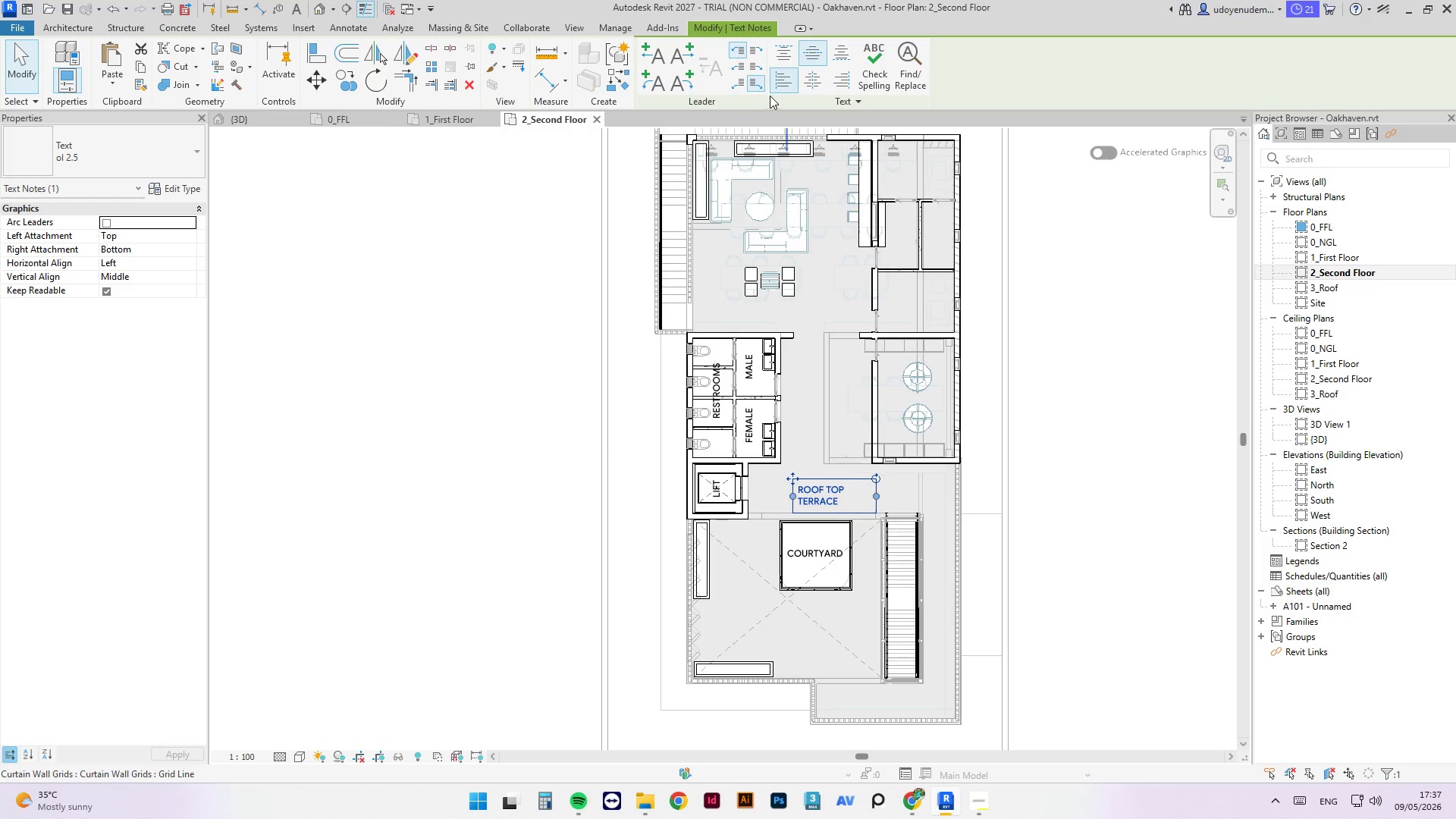 
left_click([820, 75])
 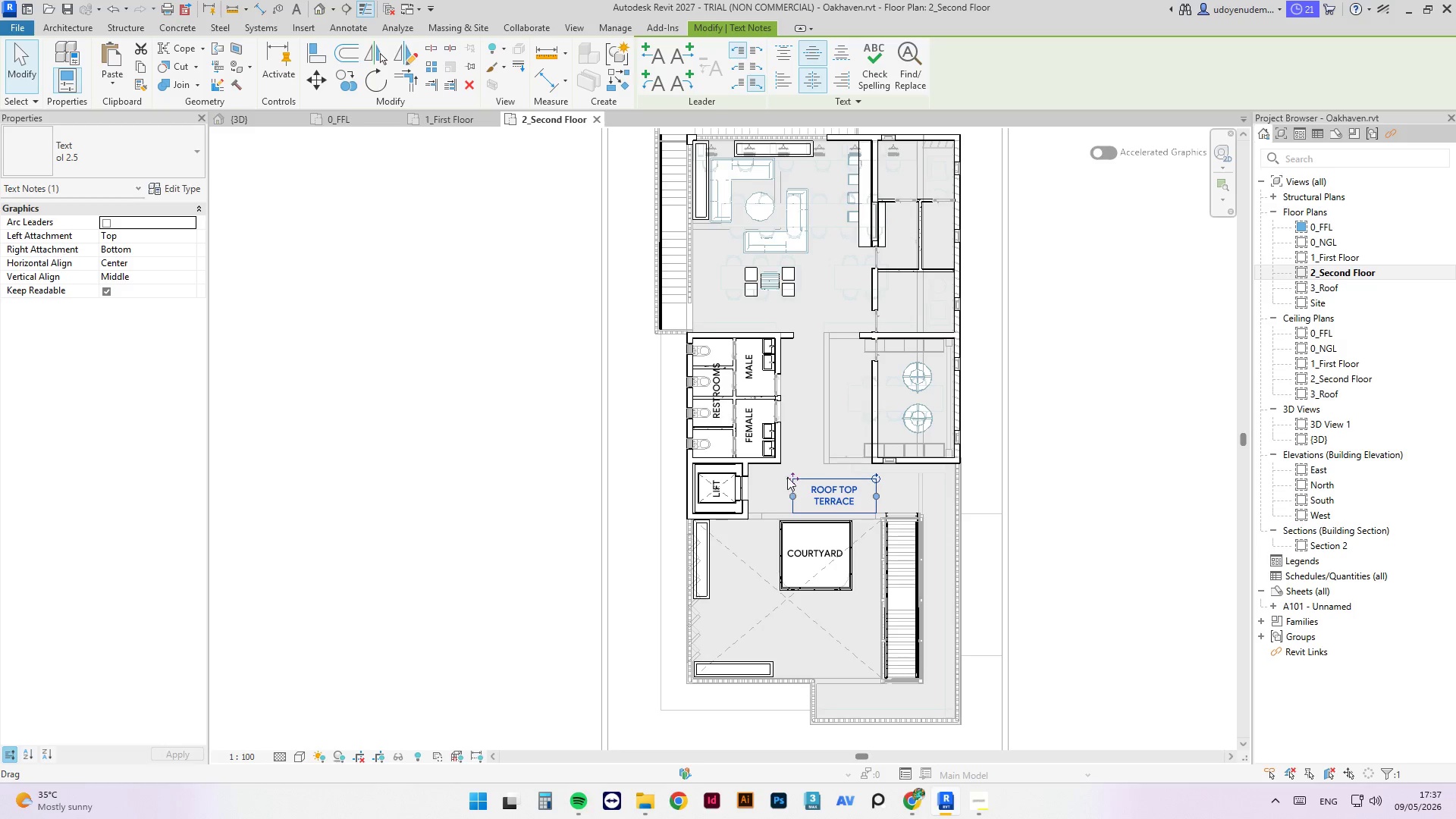 
left_click_drag(start_coordinate=[795, 478], to_coordinate=[786, 474])
 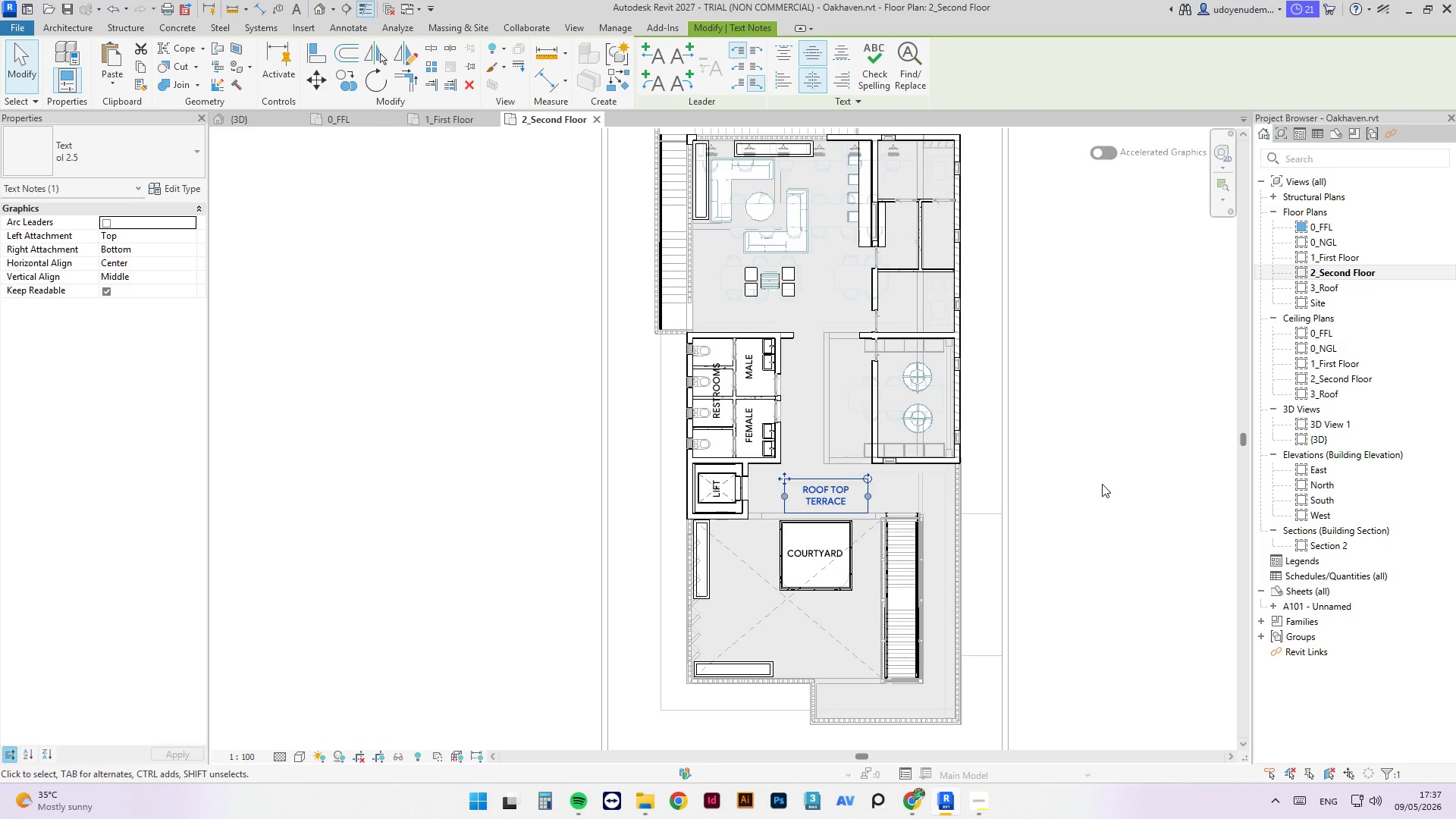 
left_click([1102, 484])
 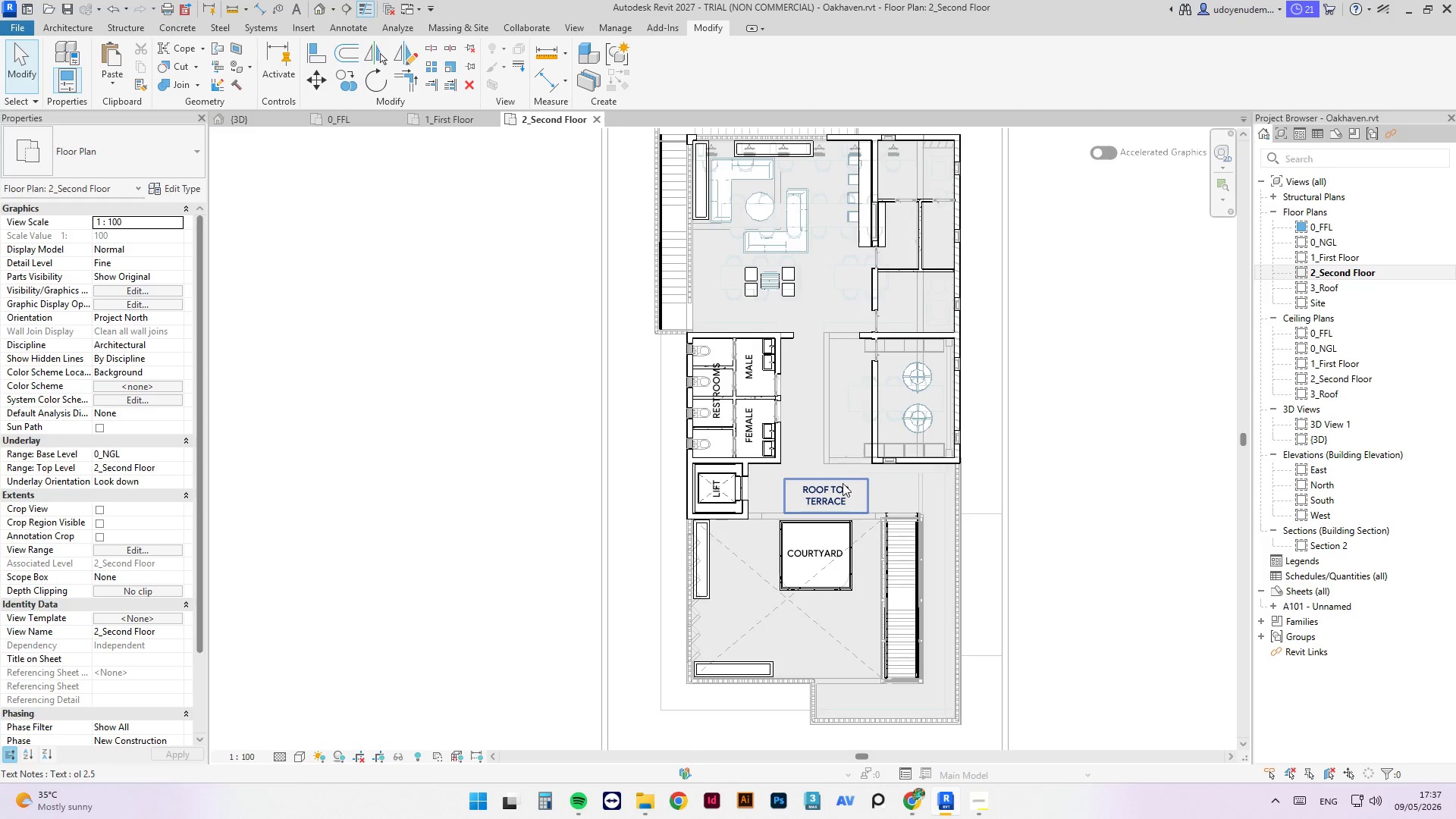 
left_click([817, 487])
 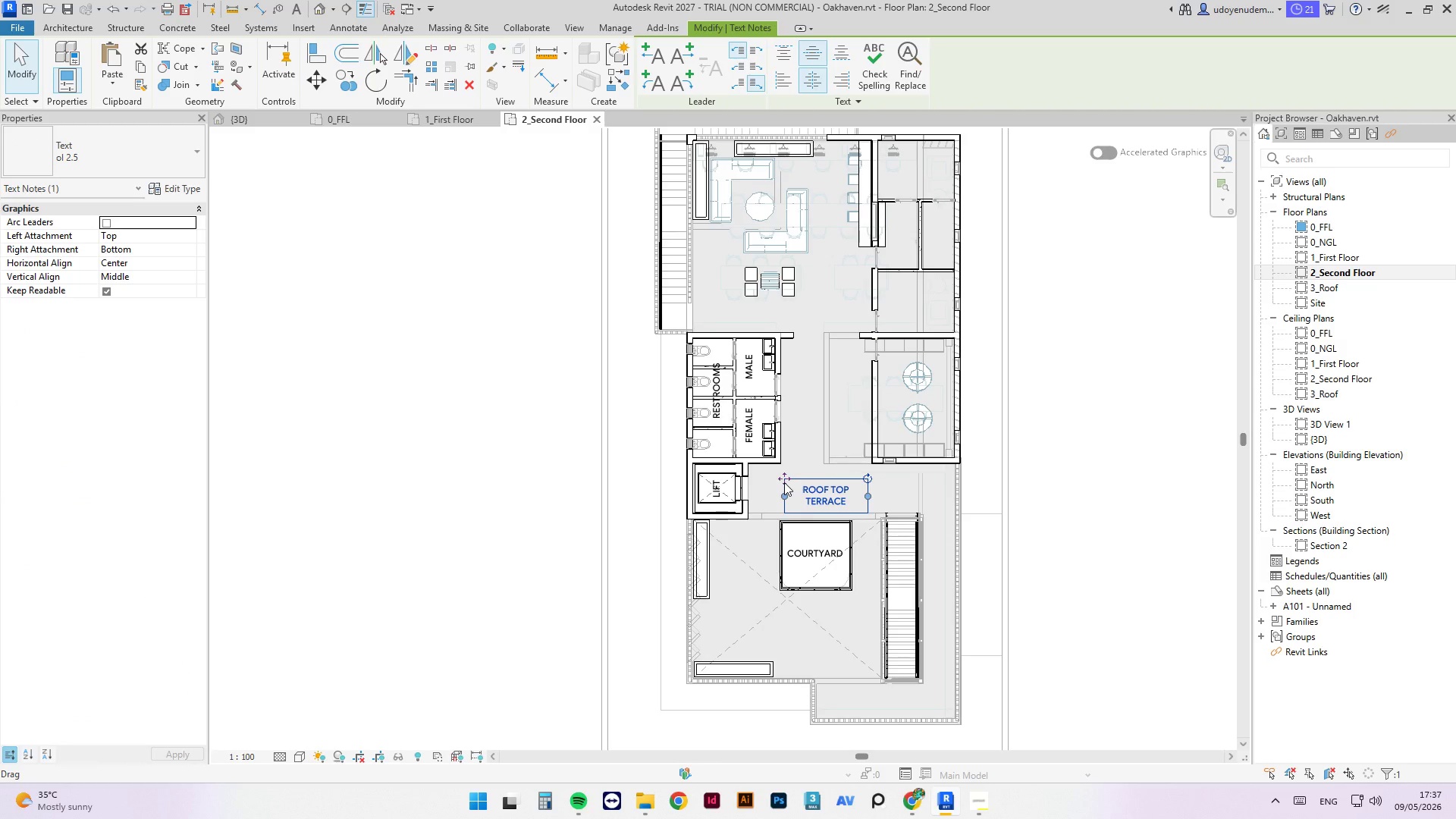 
type(cs)
 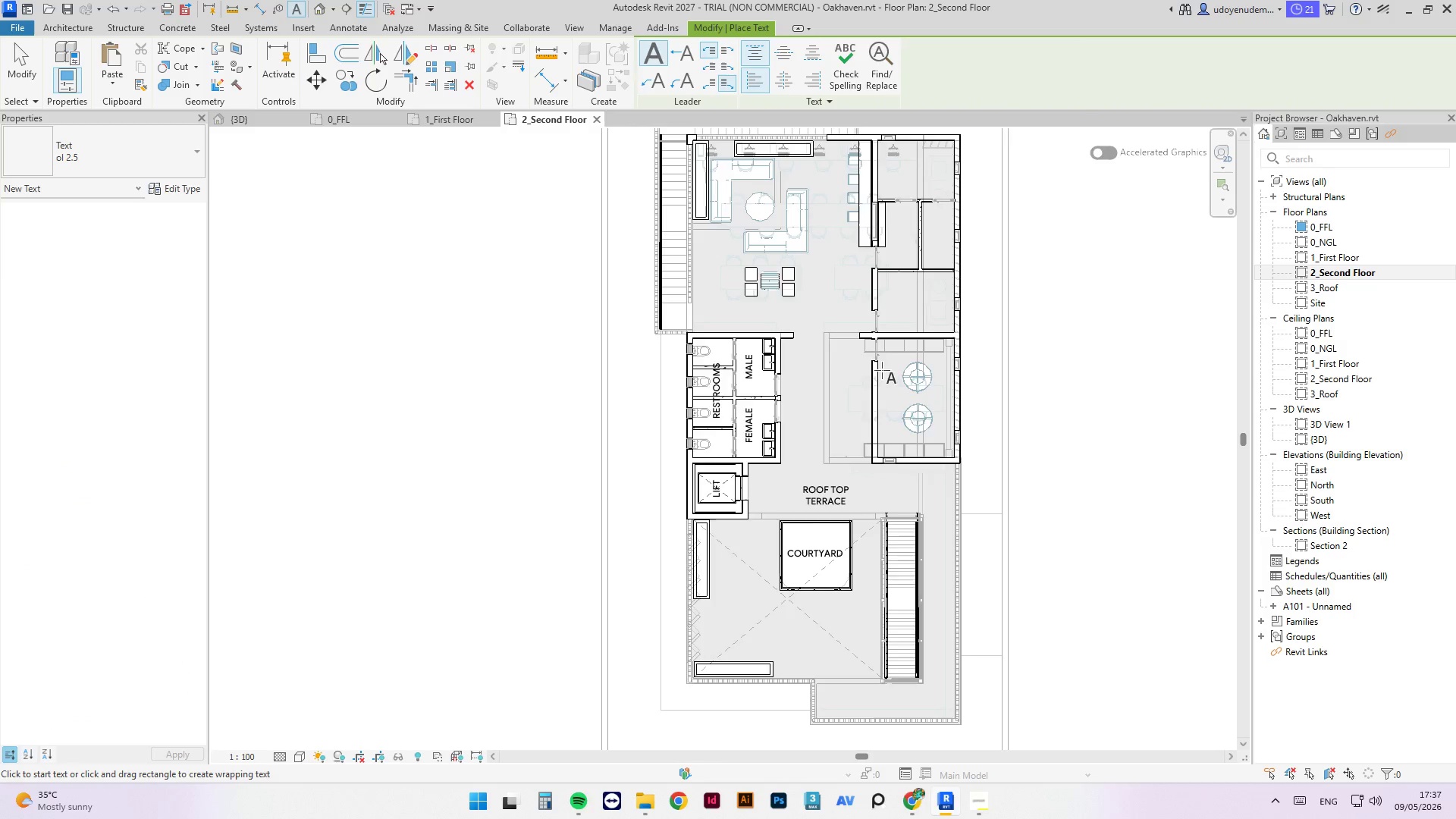 
scroll: coordinate [881, 377], scroll_direction: up, amount: 3.0
 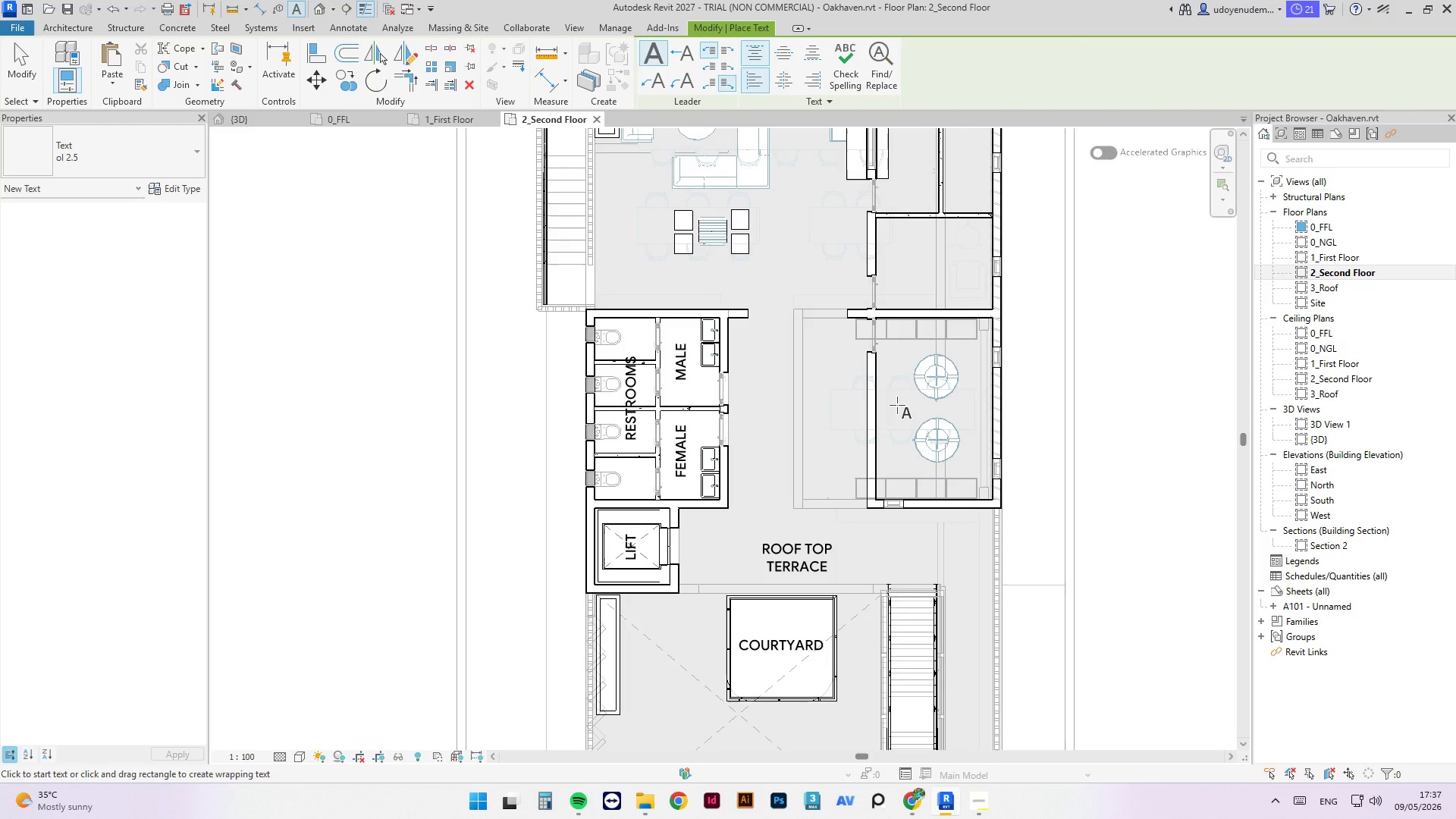 
left_click([897, 403])
 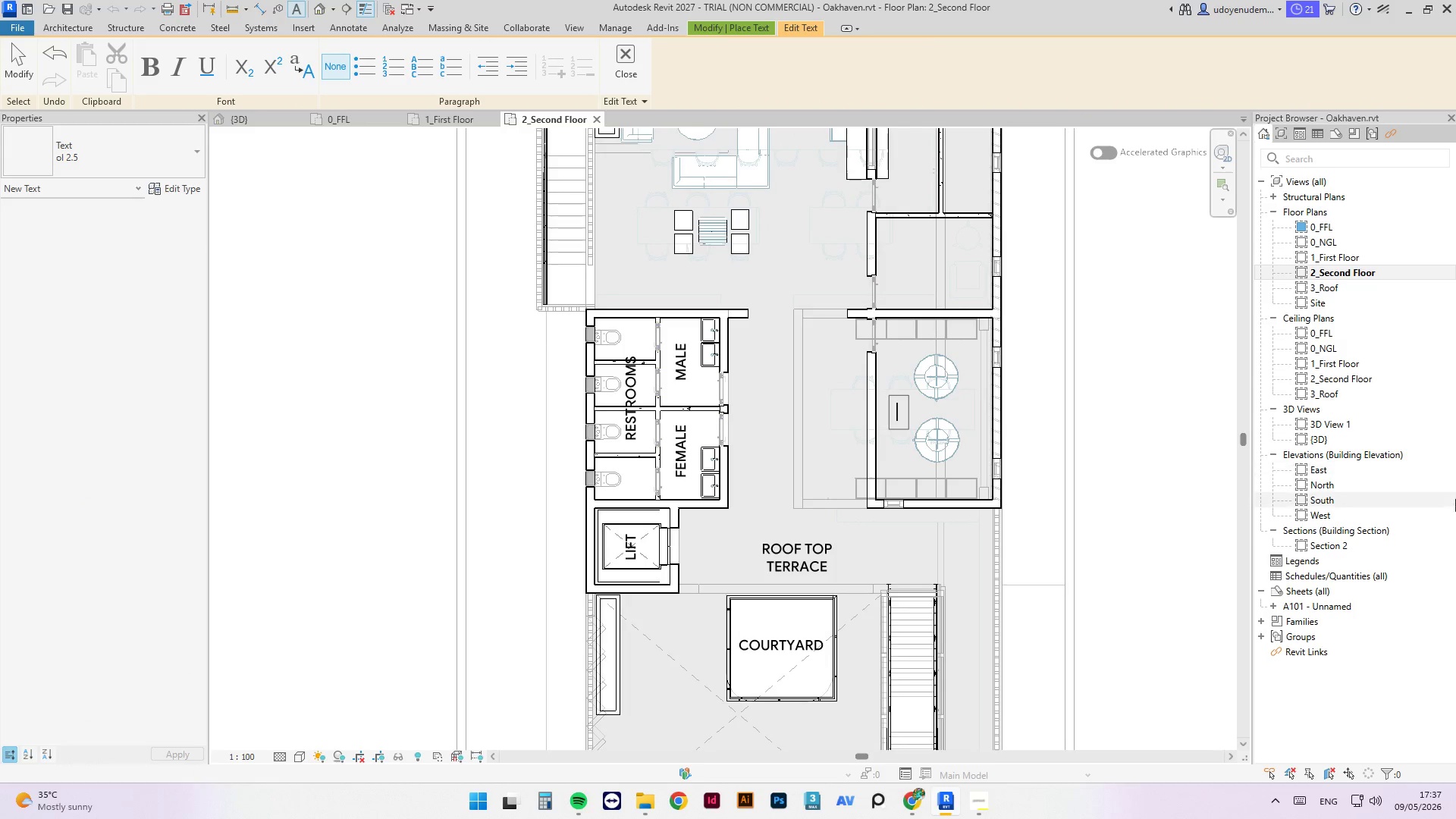 
type(E)
key(Backspace)
type(WATER STORAGE)
 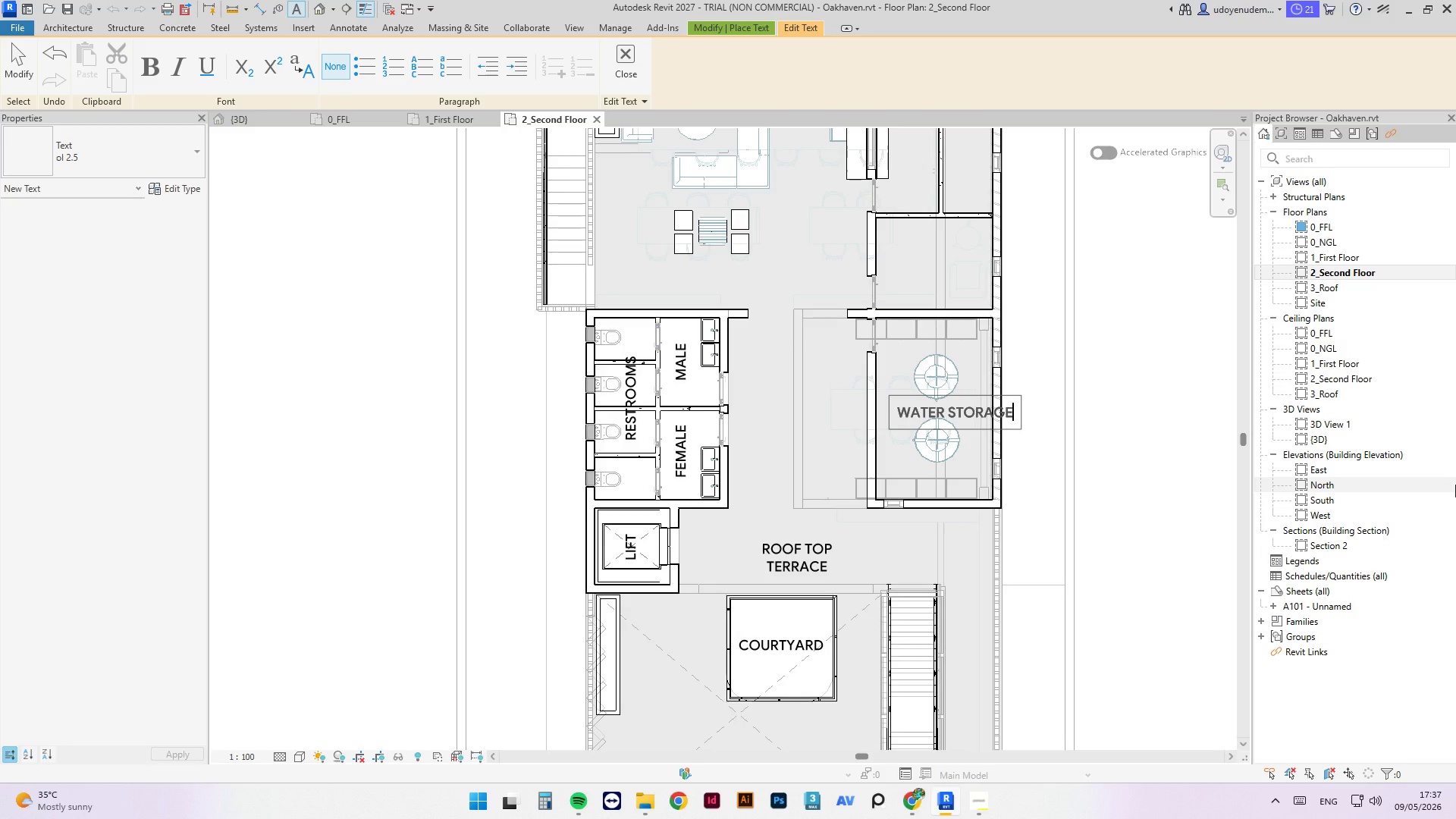 
key(Enter)
 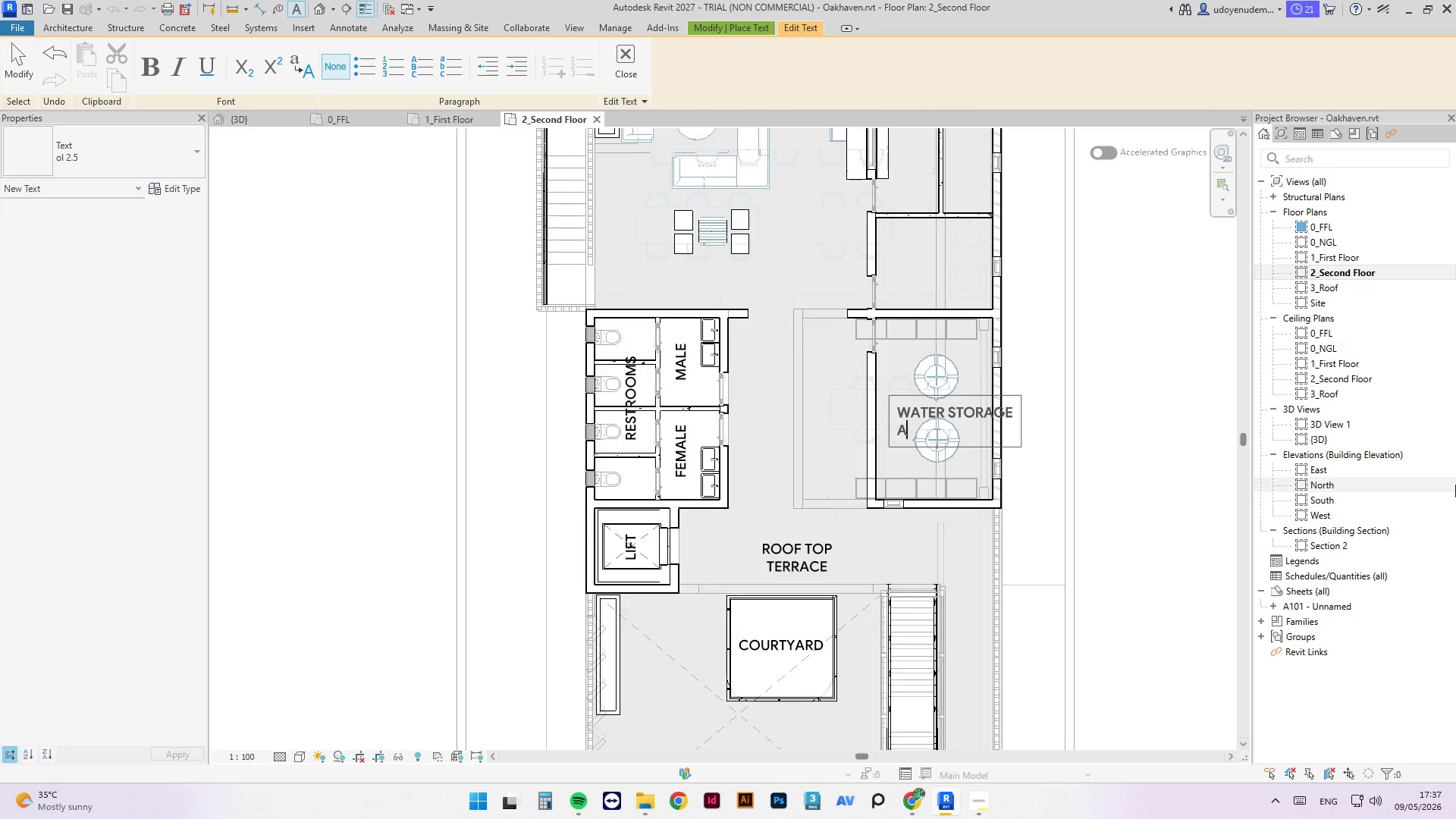 
type(AND TREE)
key(Backspace)
type(ATMENT)
key(Escape)
 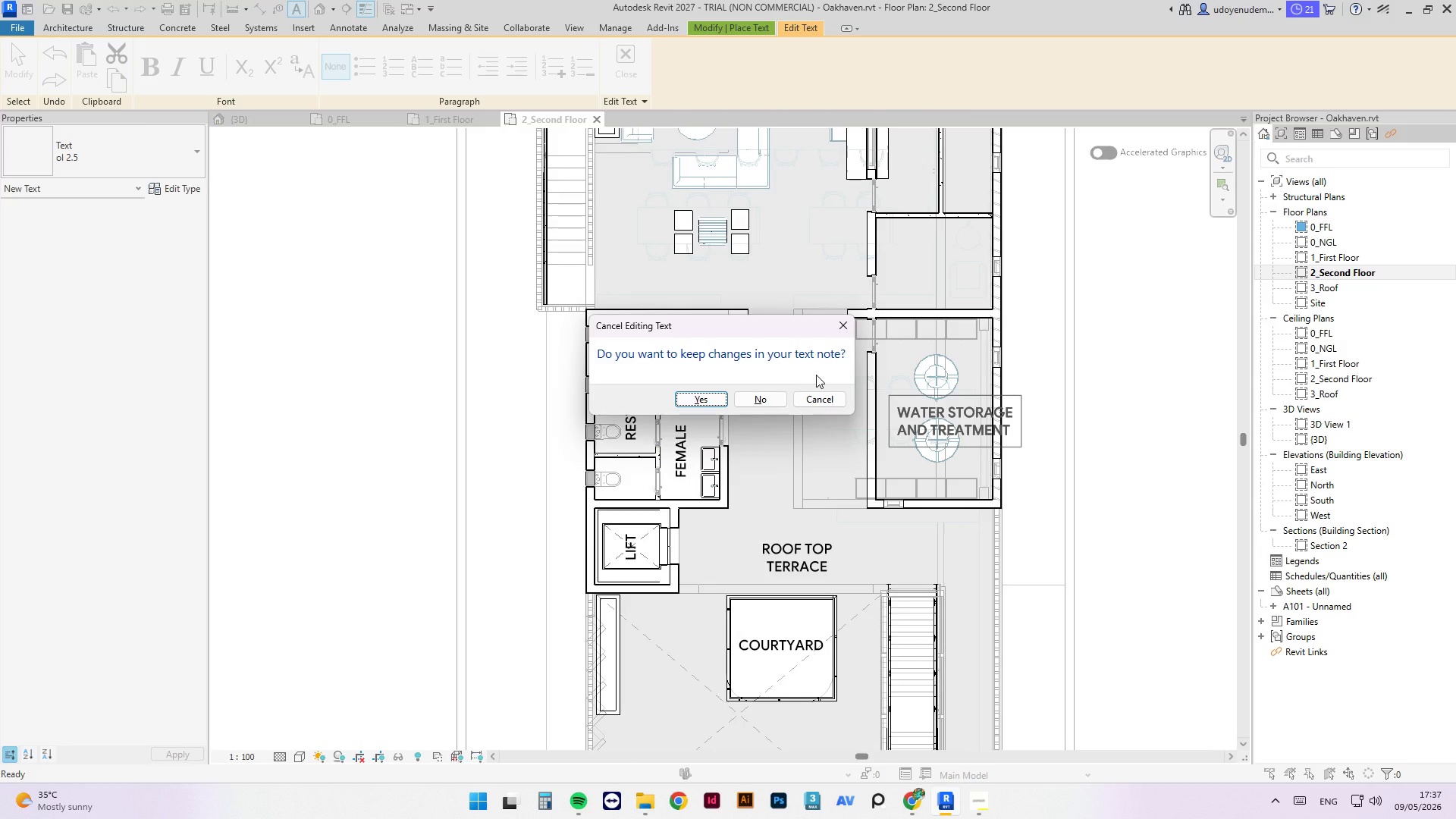 
type(ty)
key(Escape)
key(Escape)
 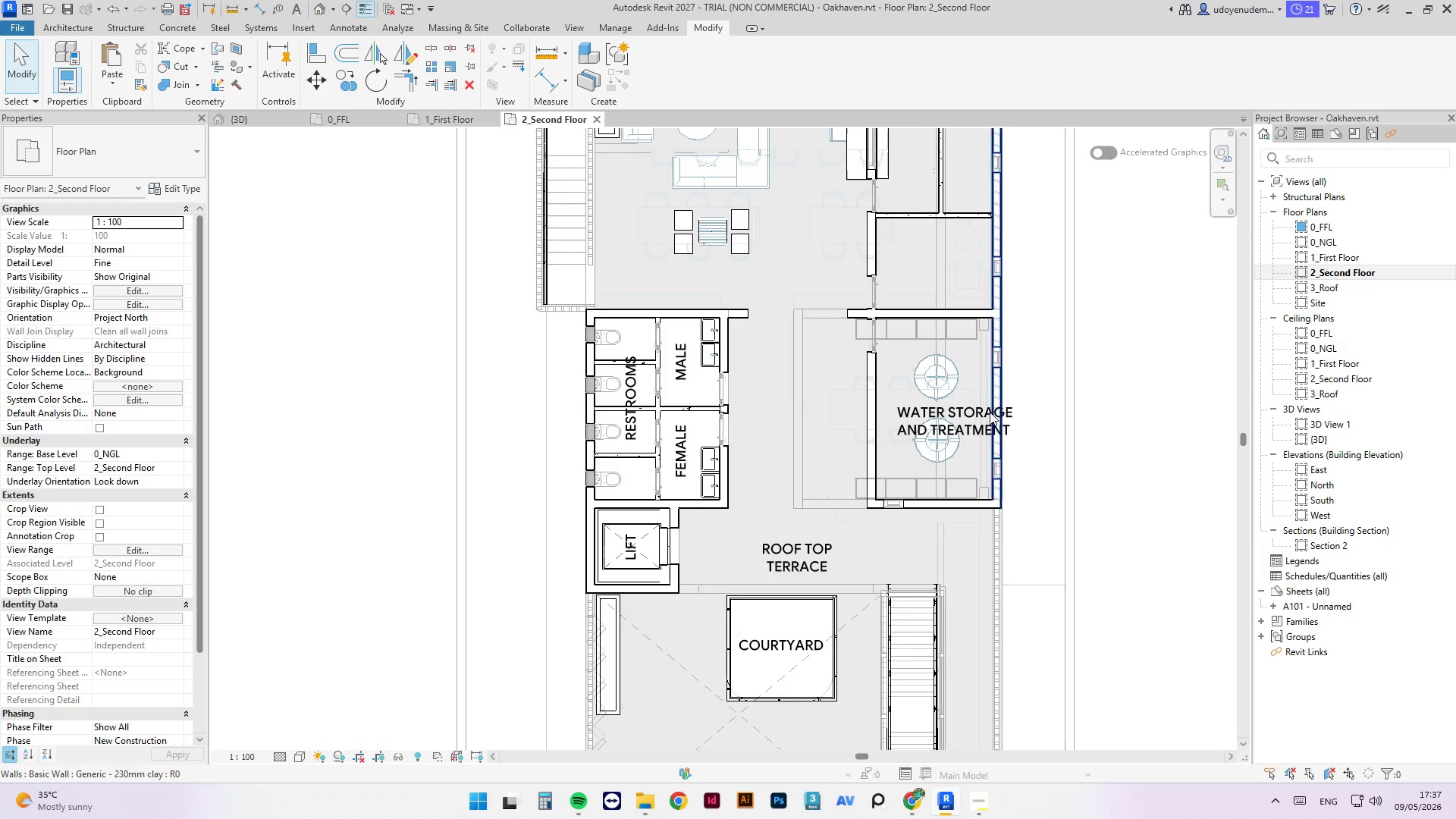 
left_click([984, 412])
 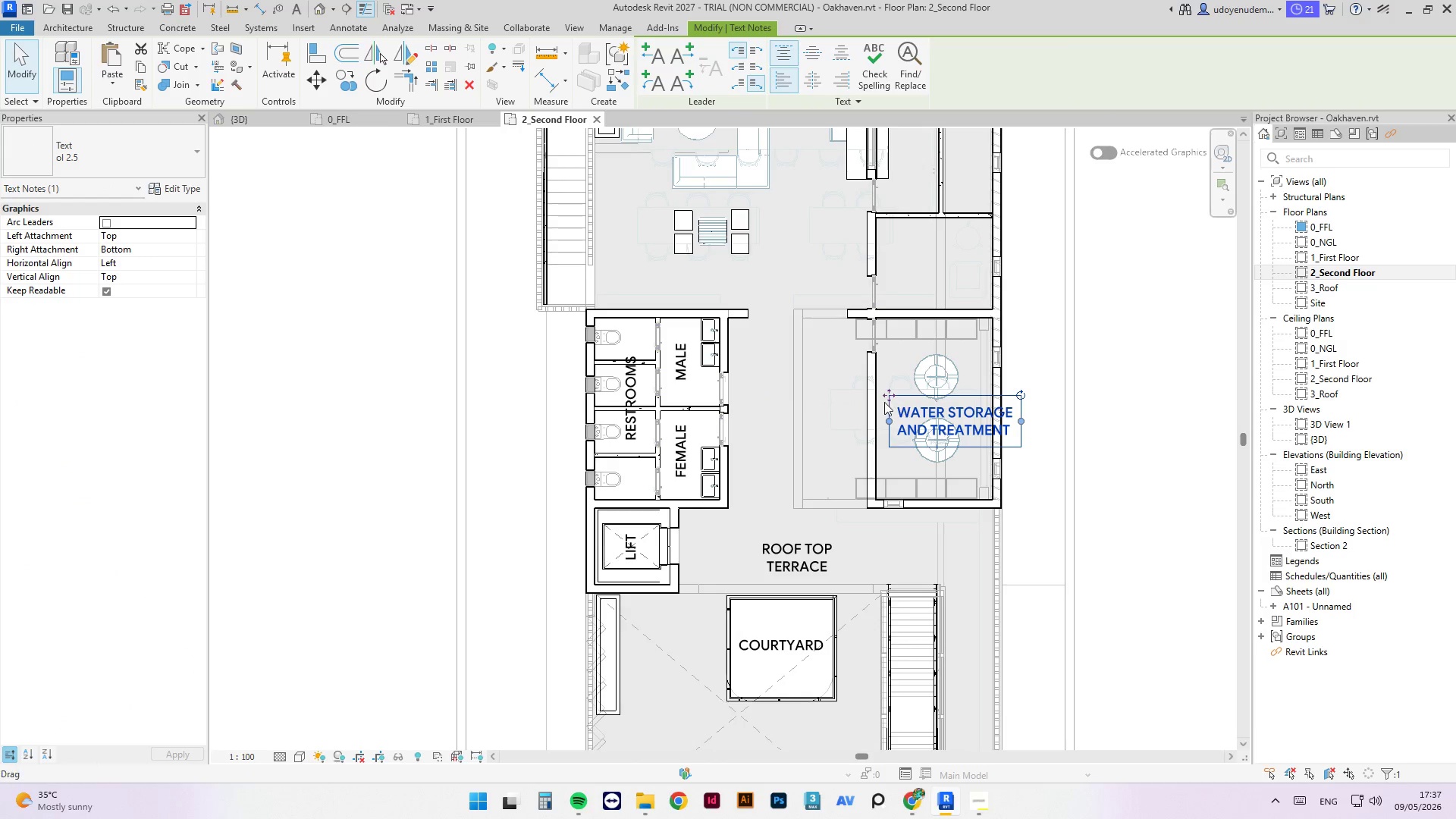 
left_click_drag(start_coordinate=[884, 398], to_coordinate=[868, 388])
 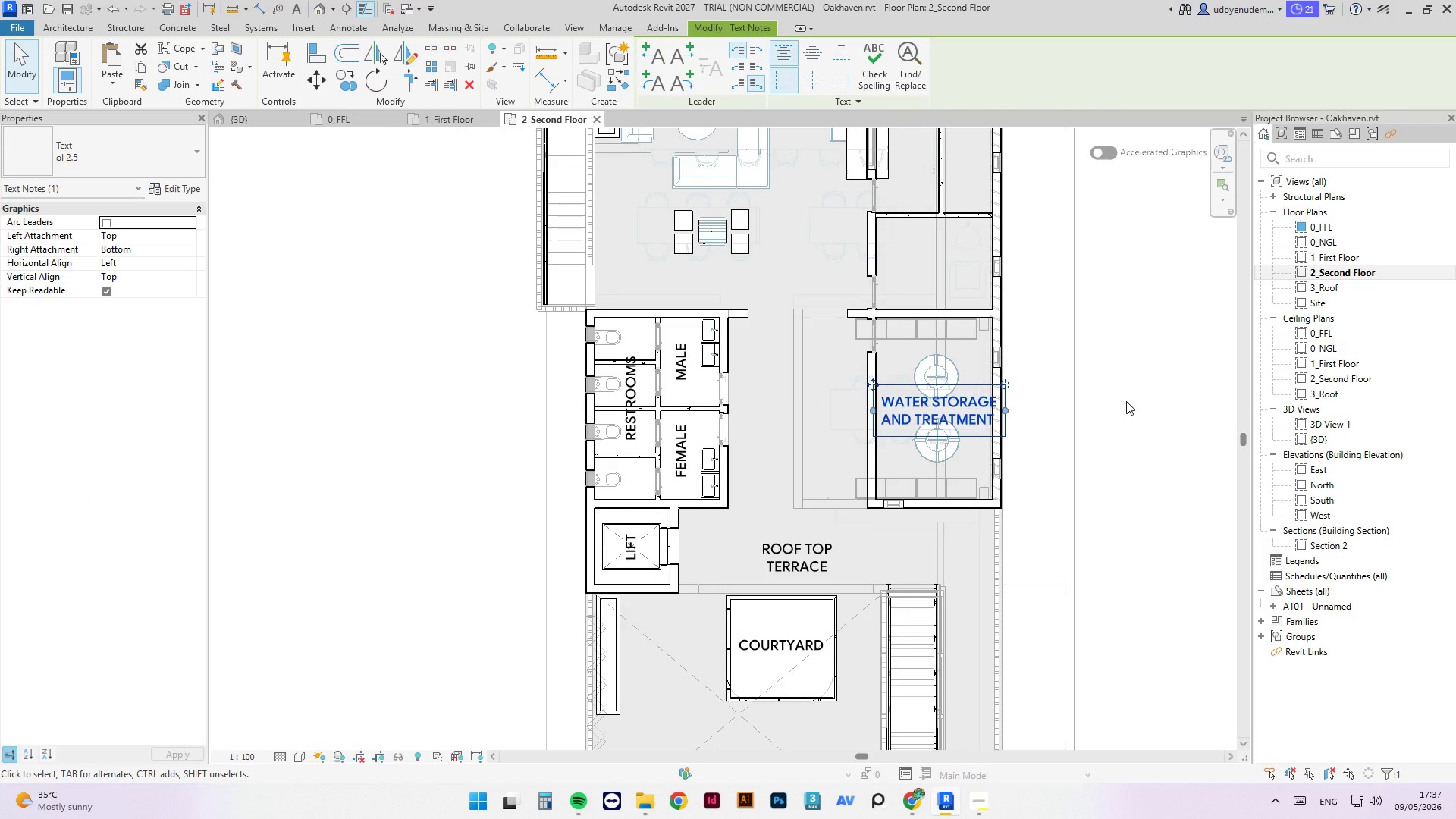 
left_click([1126, 400])
 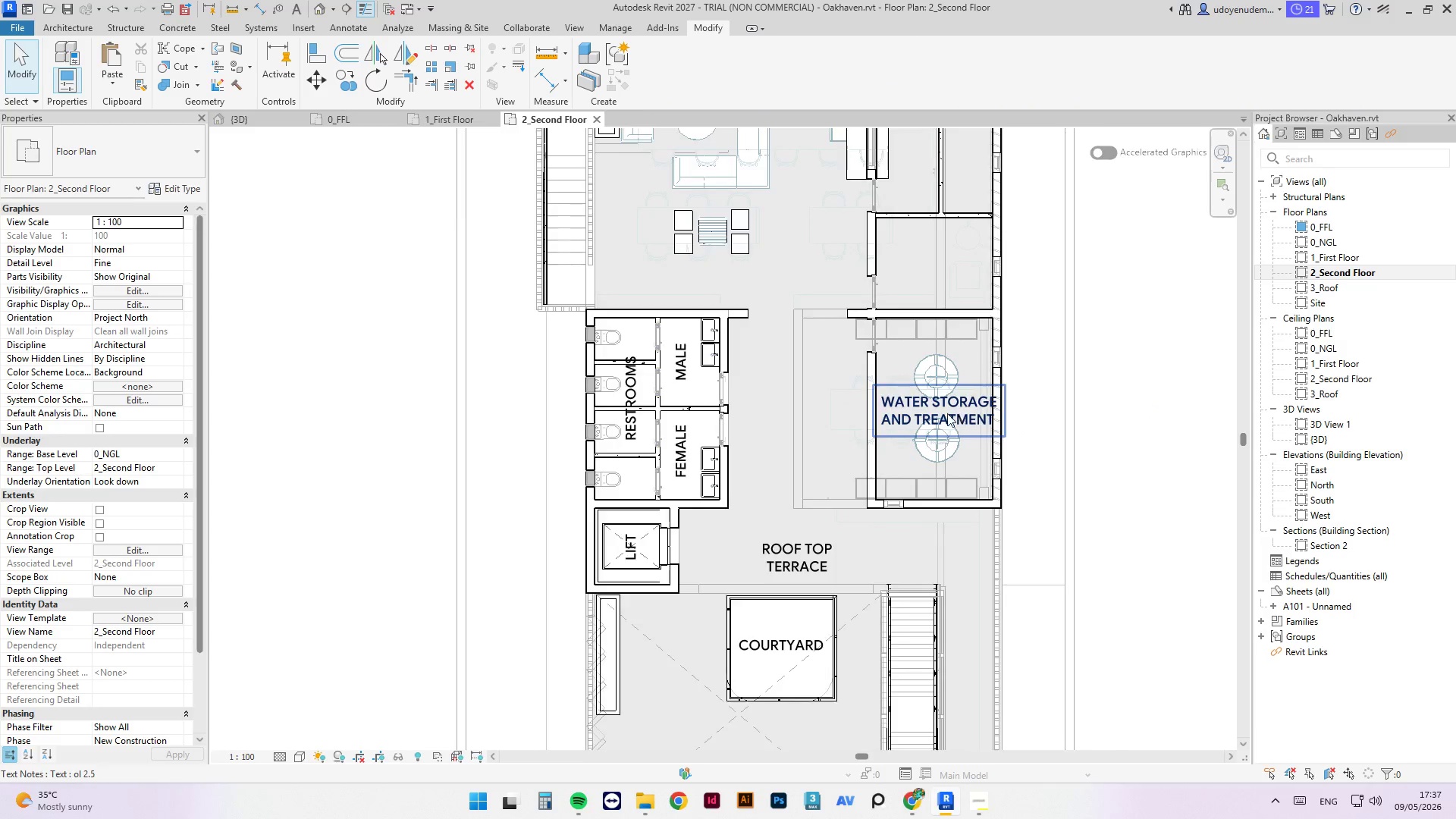 
left_click([944, 399])
 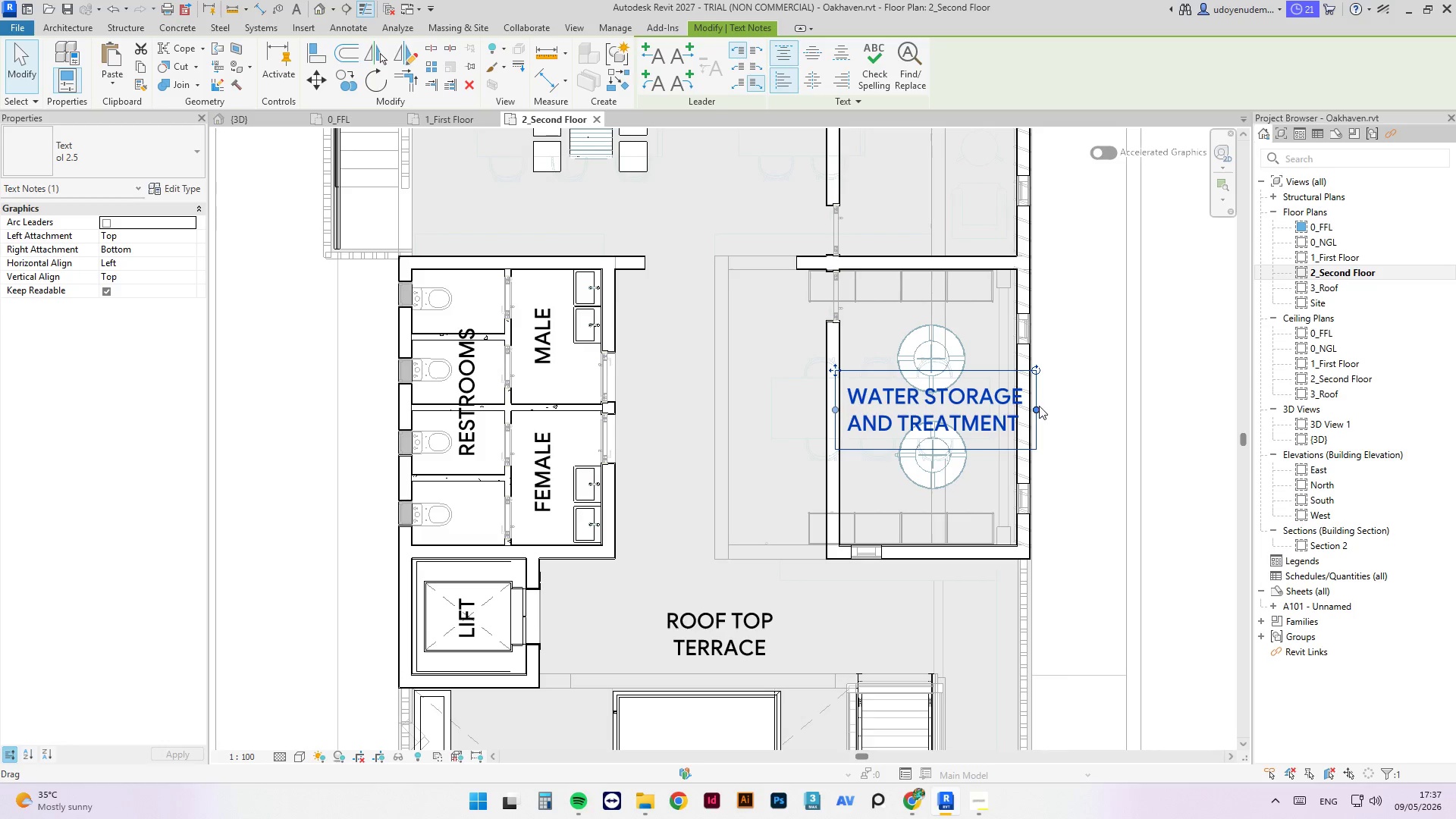 
scroll: coordinate [943, 409], scroll_direction: up, amount: 3.0
 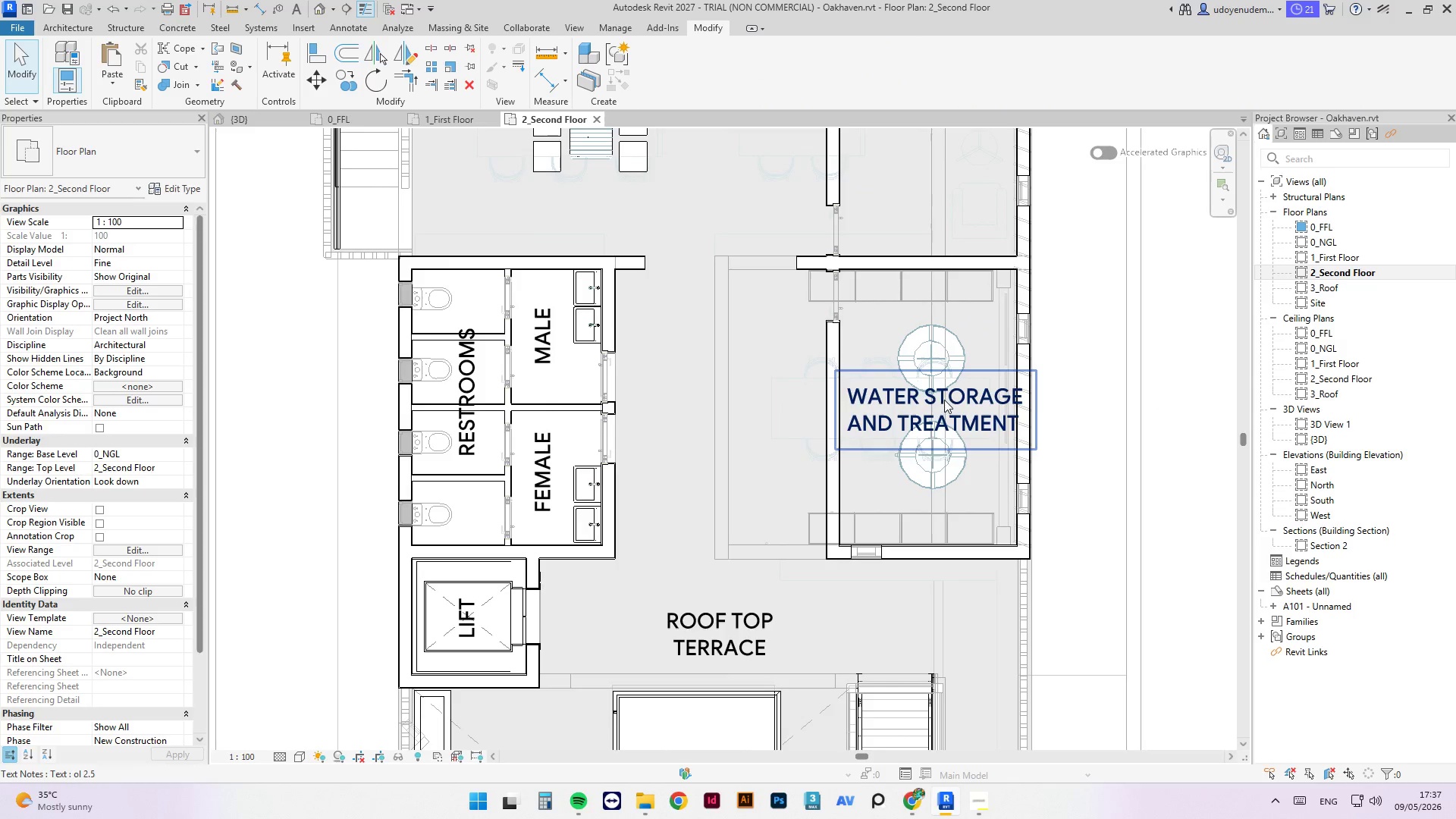 
left_click_drag(start_coordinate=[1037, 406], to_coordinate=[1050, 402])
 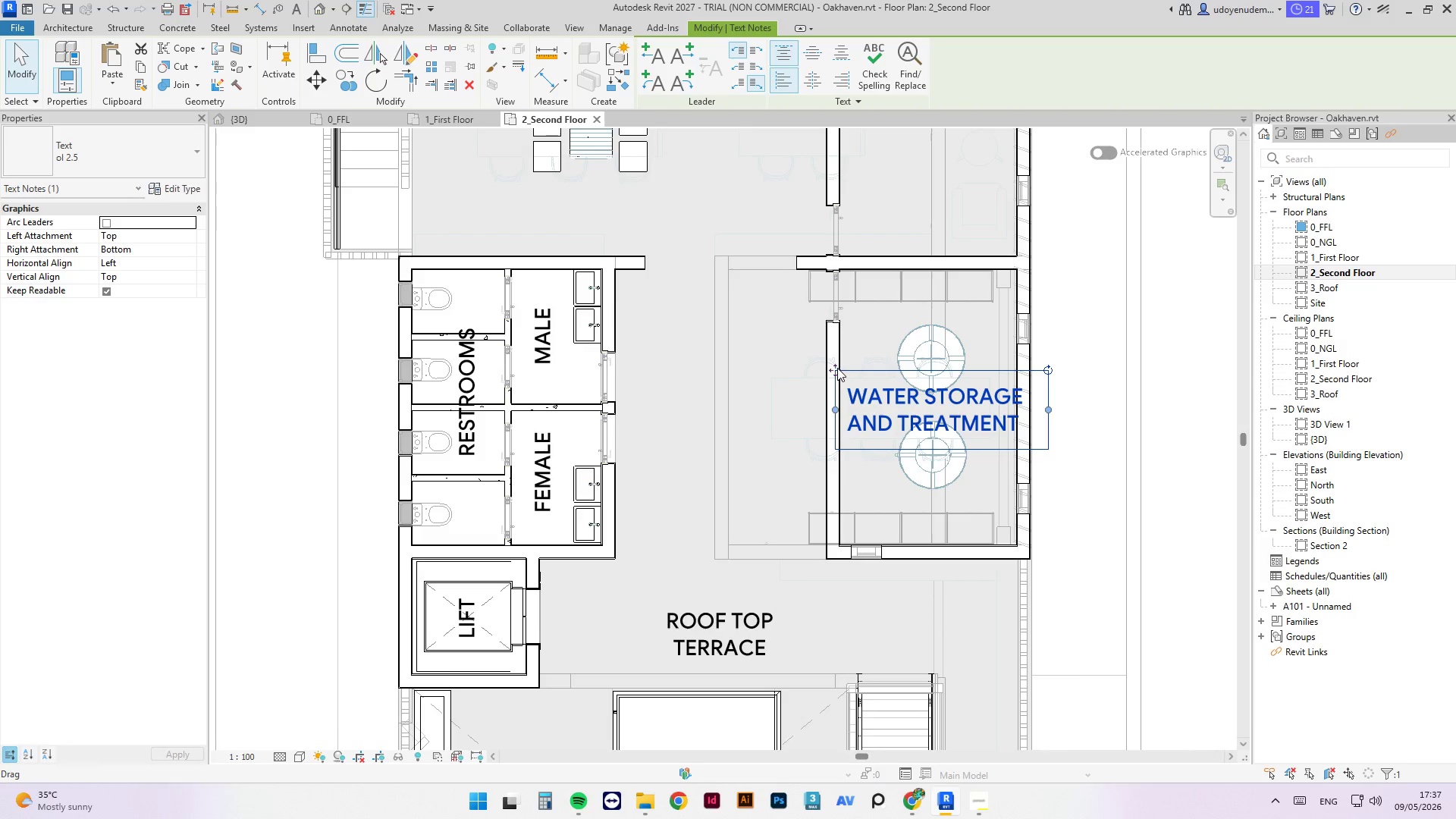 
left_click_drag(start_coordinate=[836, 368], to_coordinate=[830, 367])
 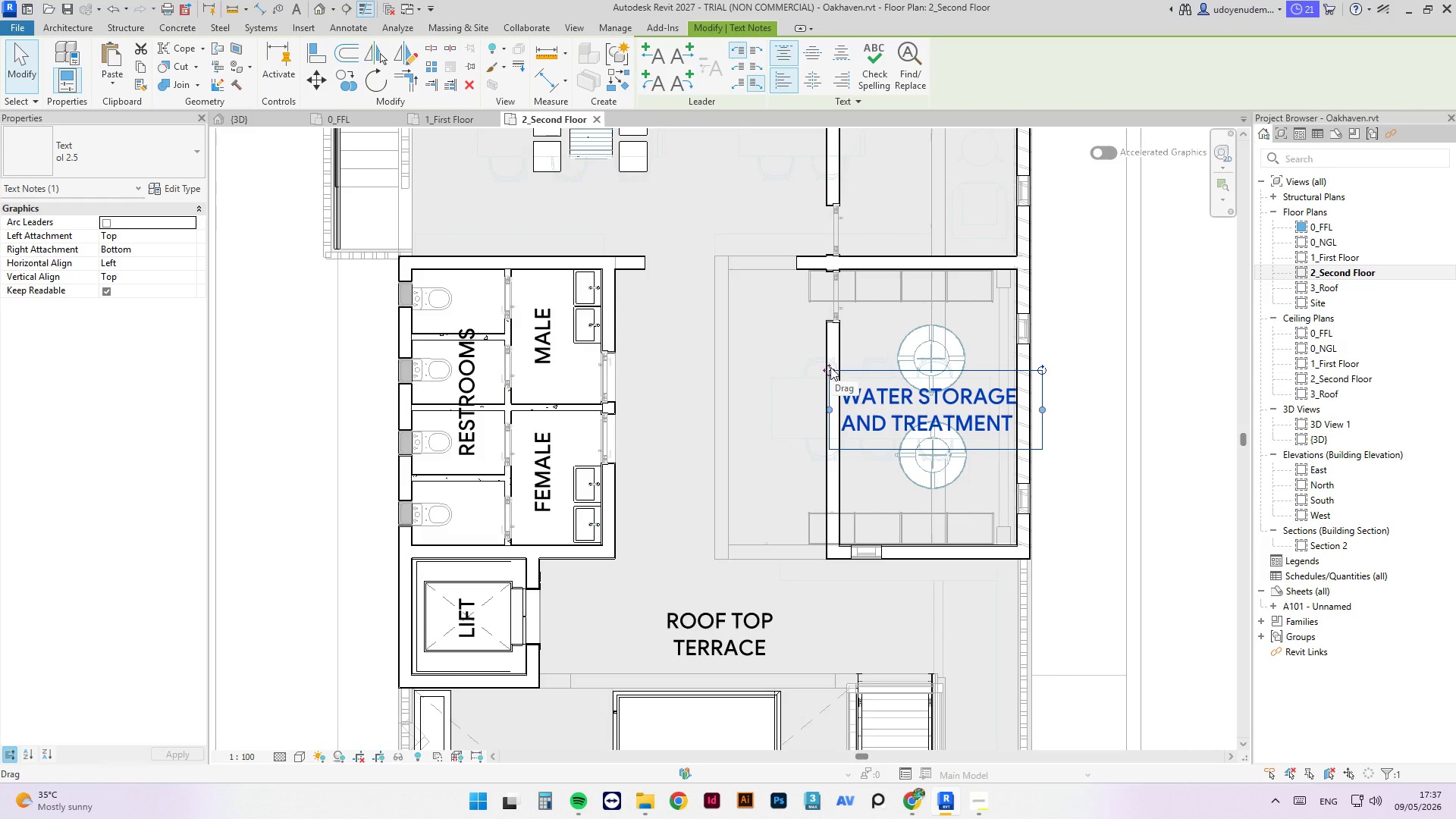 
key(ArrowLeft)
 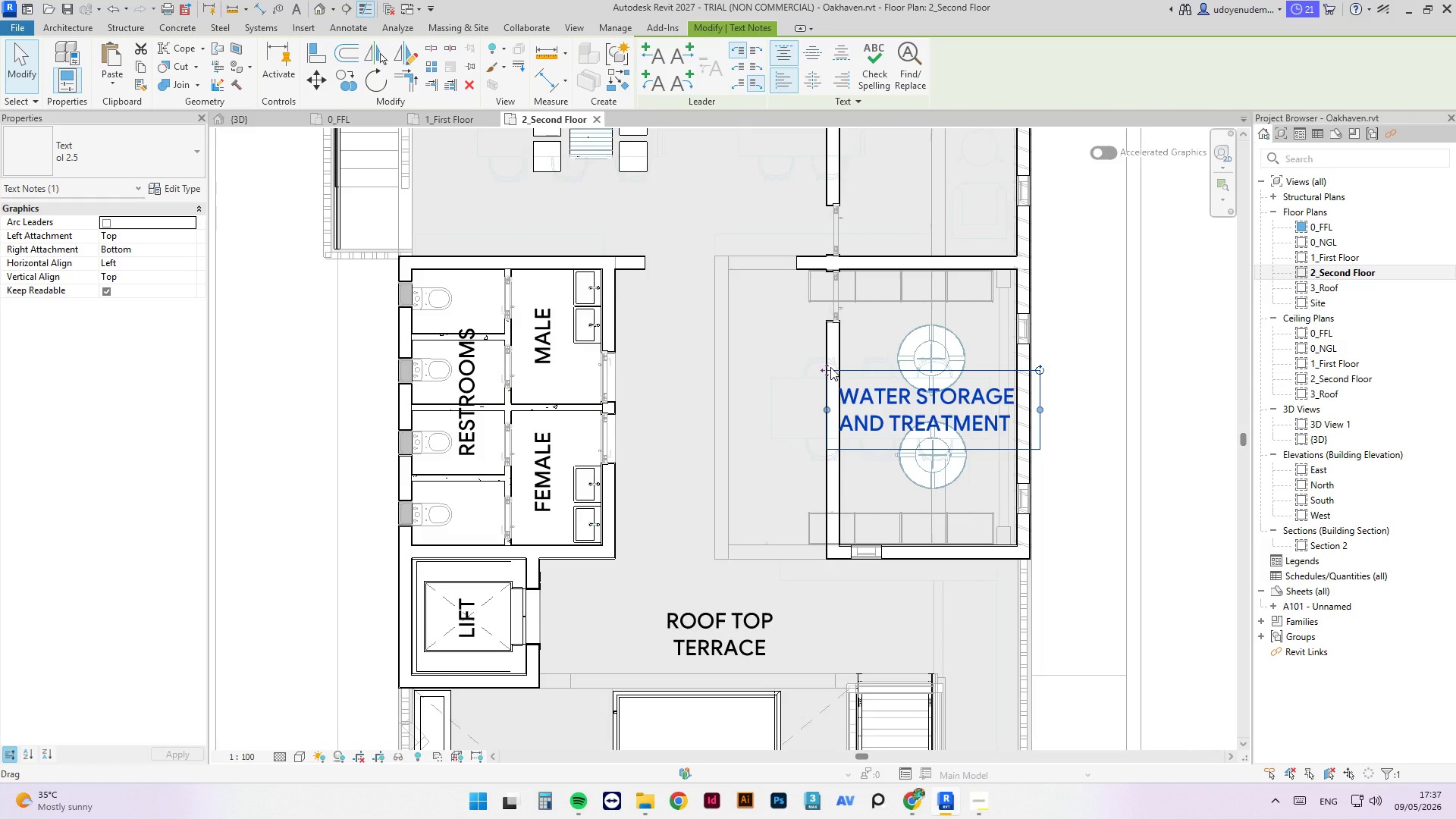 
key(ArrowRight)
 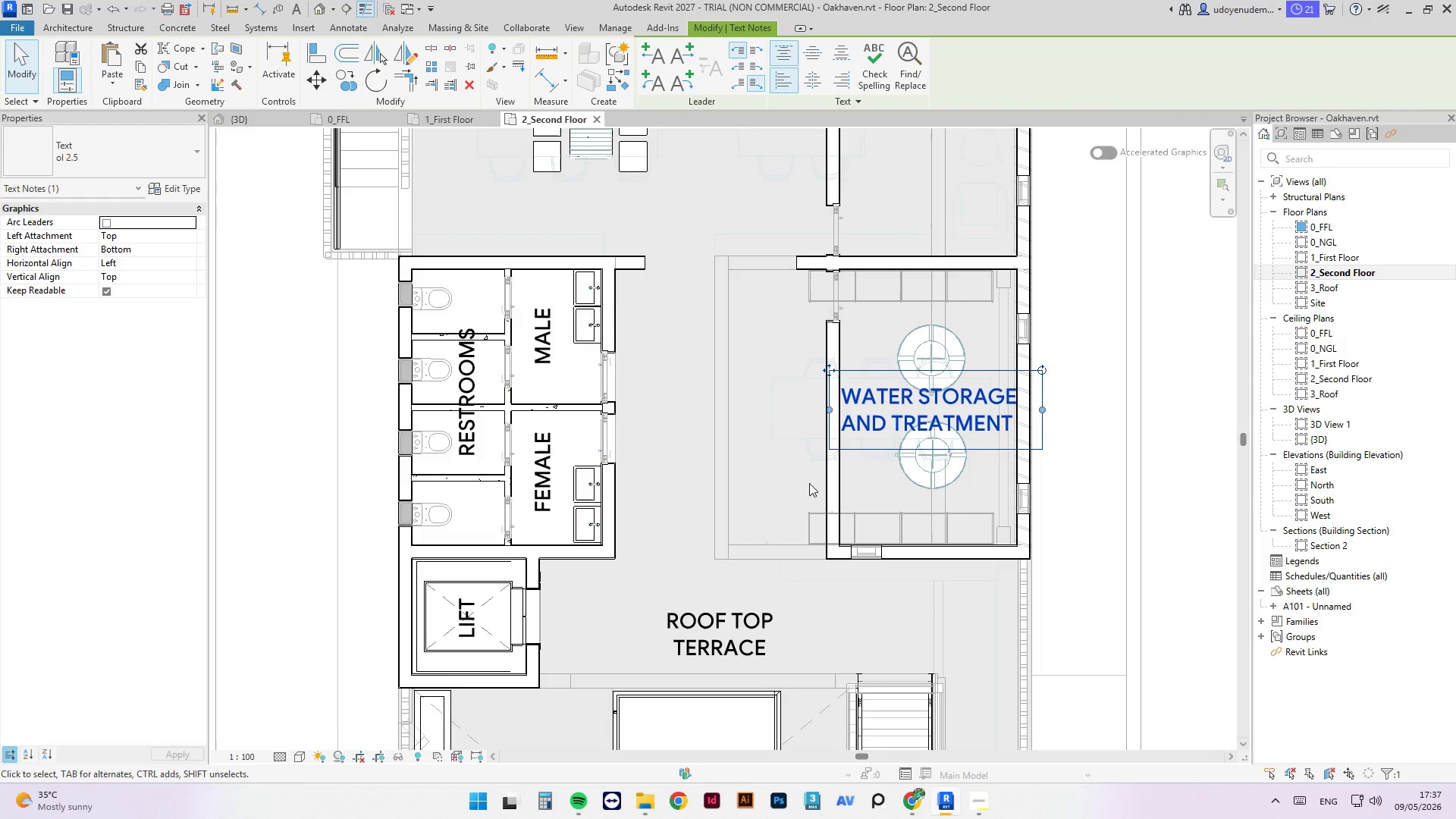 
type(cs)
 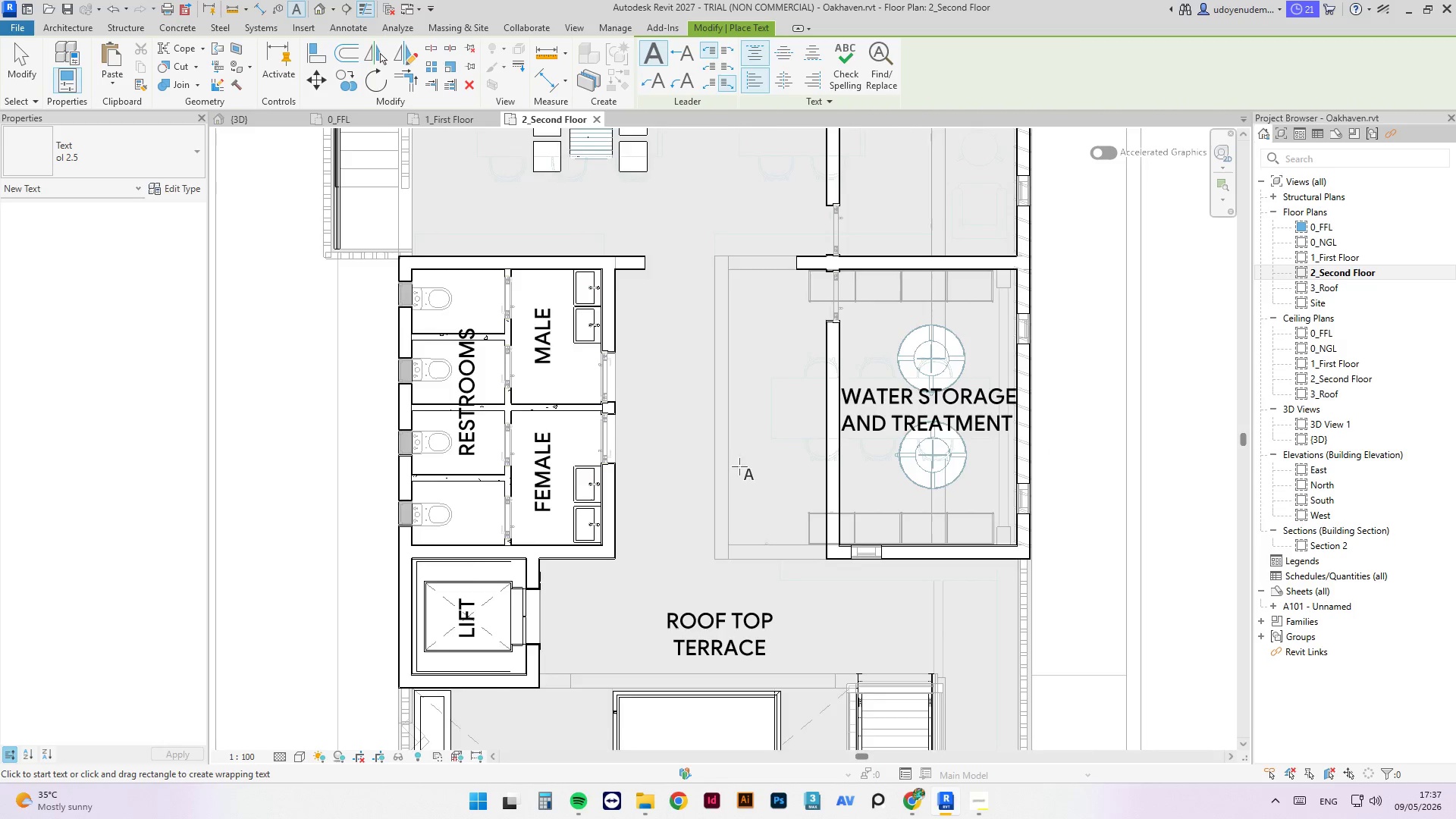 
scroll: coordinate [739, 471], scroll_direction: down, amount: 2.0
 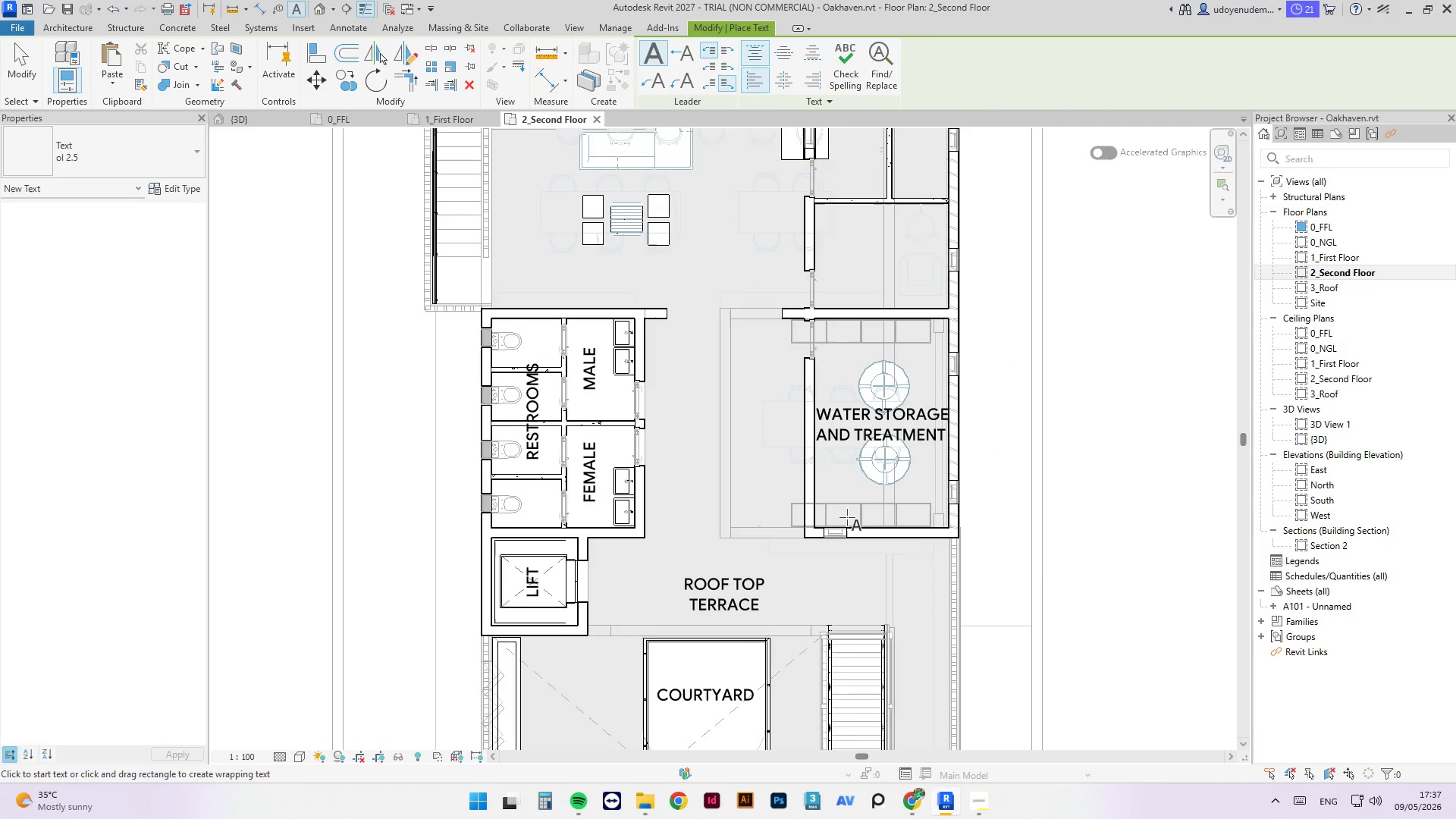 
scroll: coordinate [770, 283], scroll_direction: up, amount: 1.0
 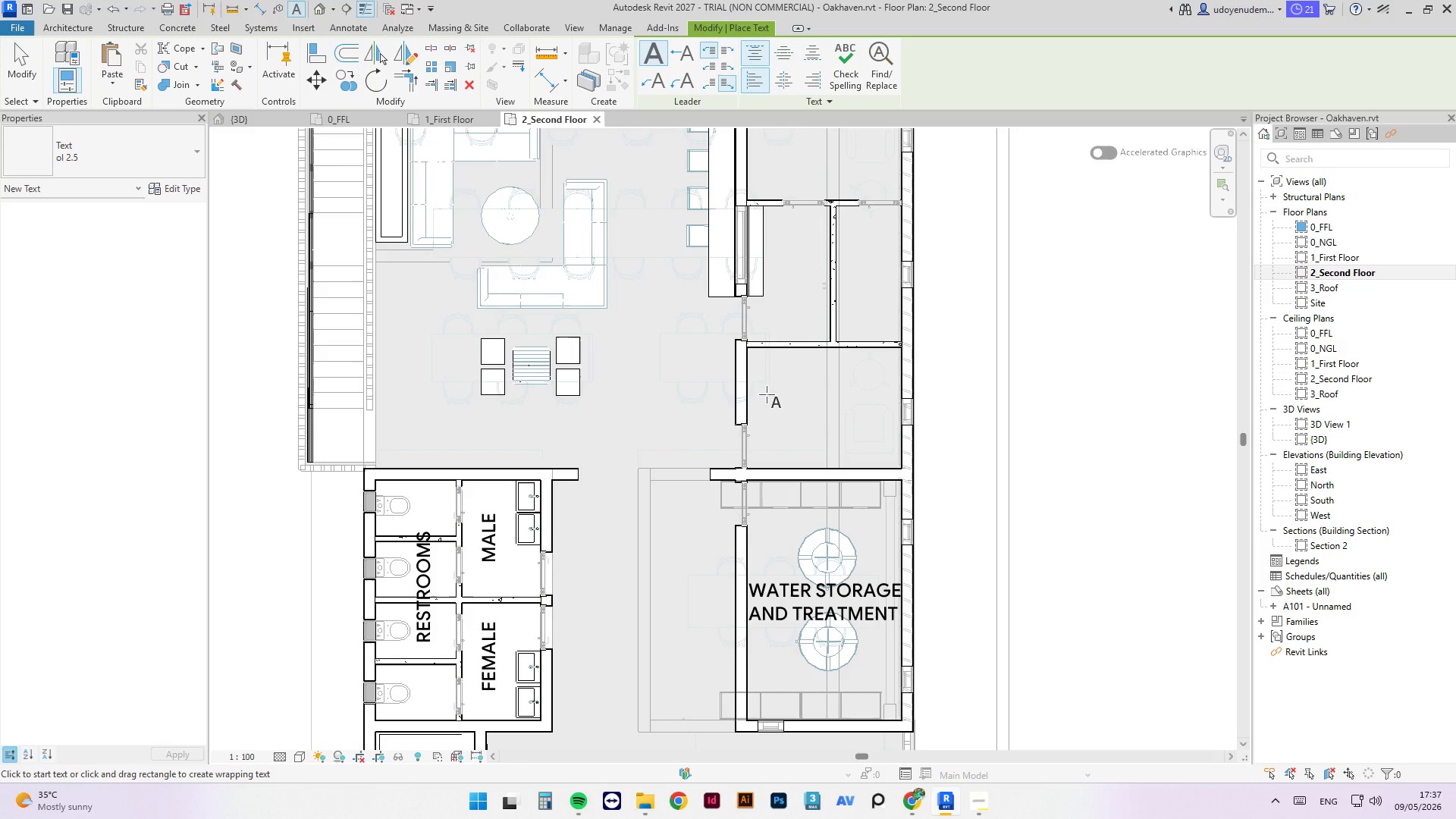 
left_click_drag(start_coordinate=[764, 392], to_coordinate=[882, 429])
 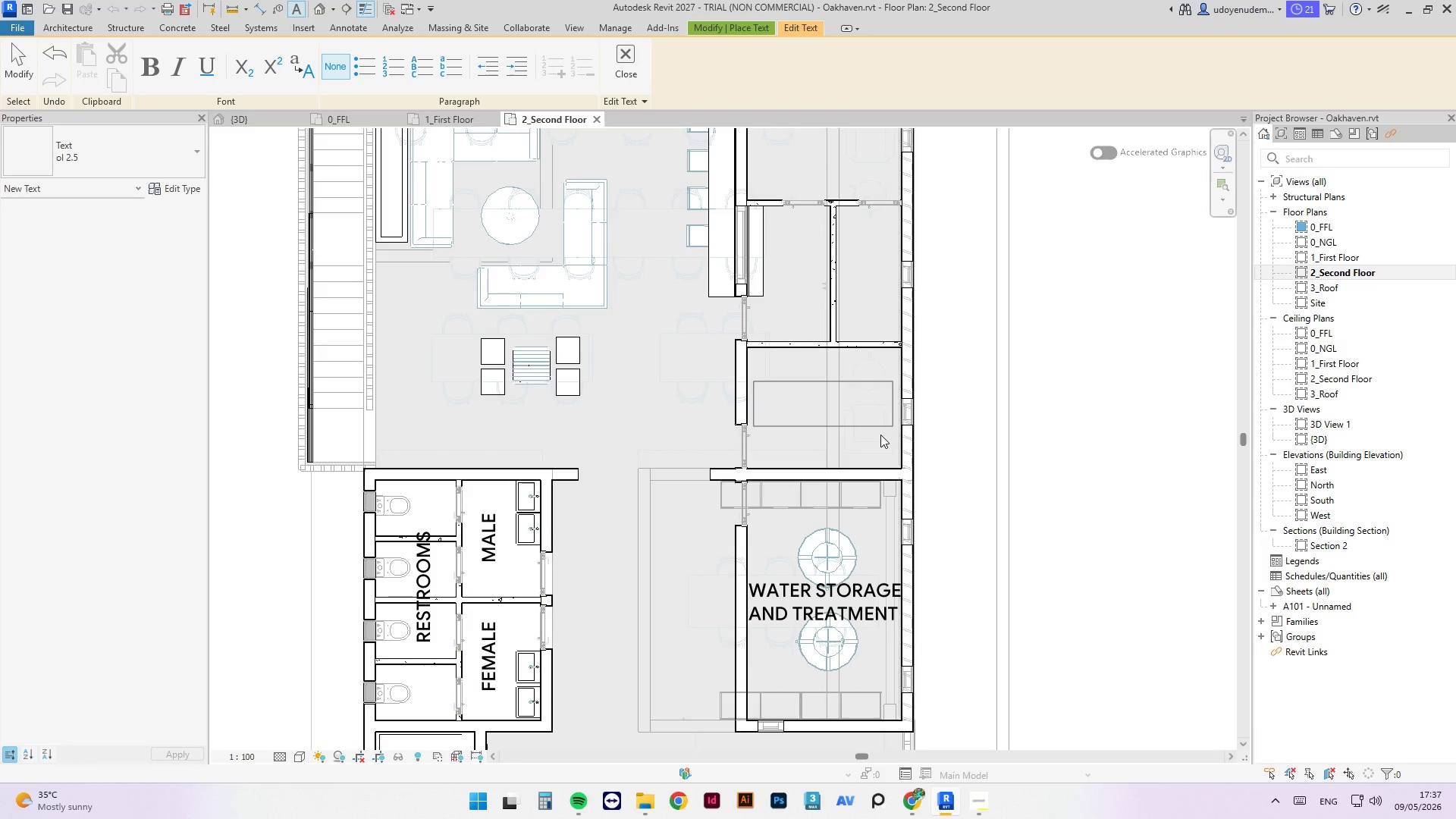 
type(inver)
key(Backspace)
key(Backspace)
key(Backspace)
key(Backspace)
key(Backspace)
type(INVERTER O)
key(Backspace)
type(R)
 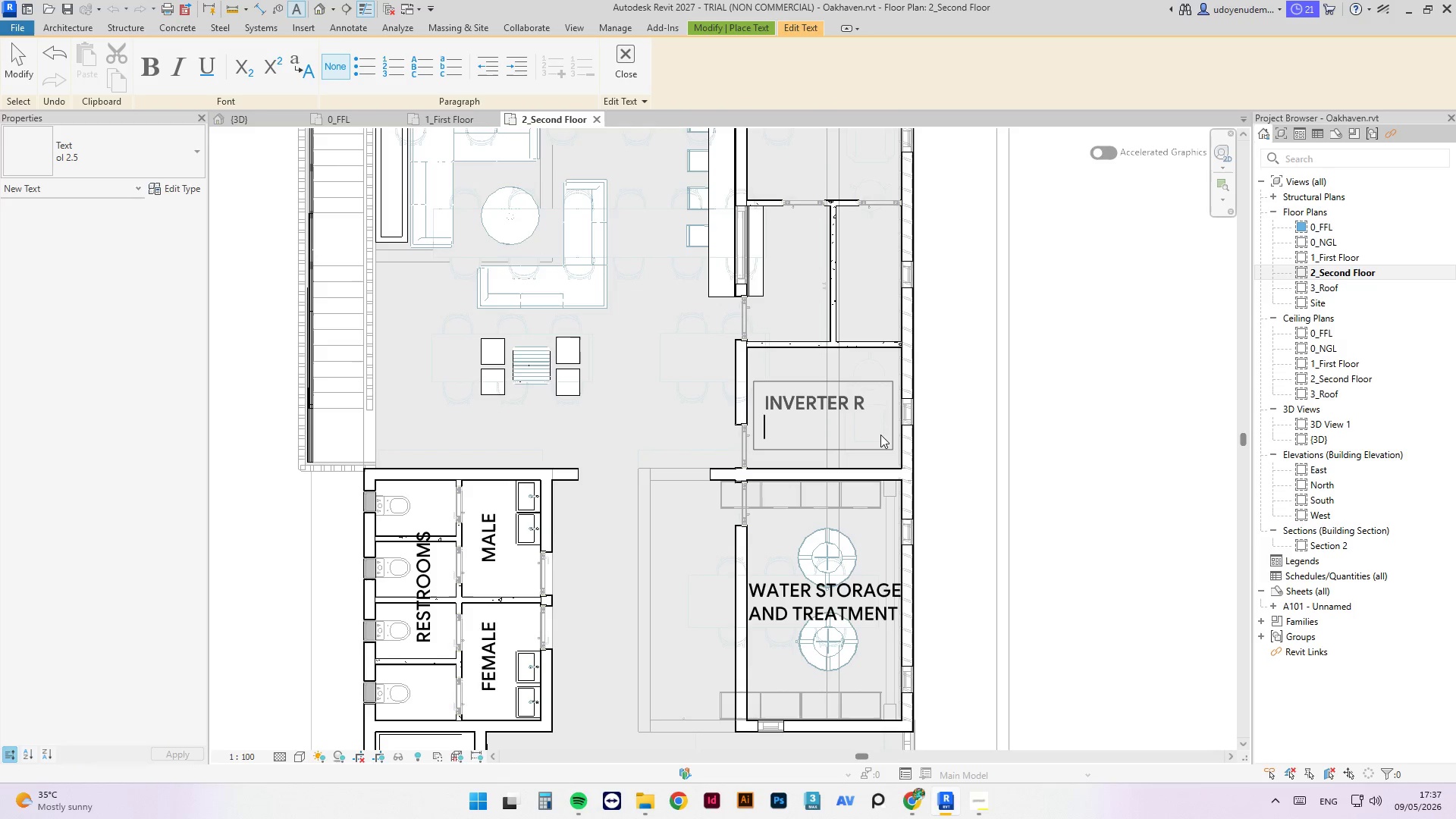 
key(Enter)
 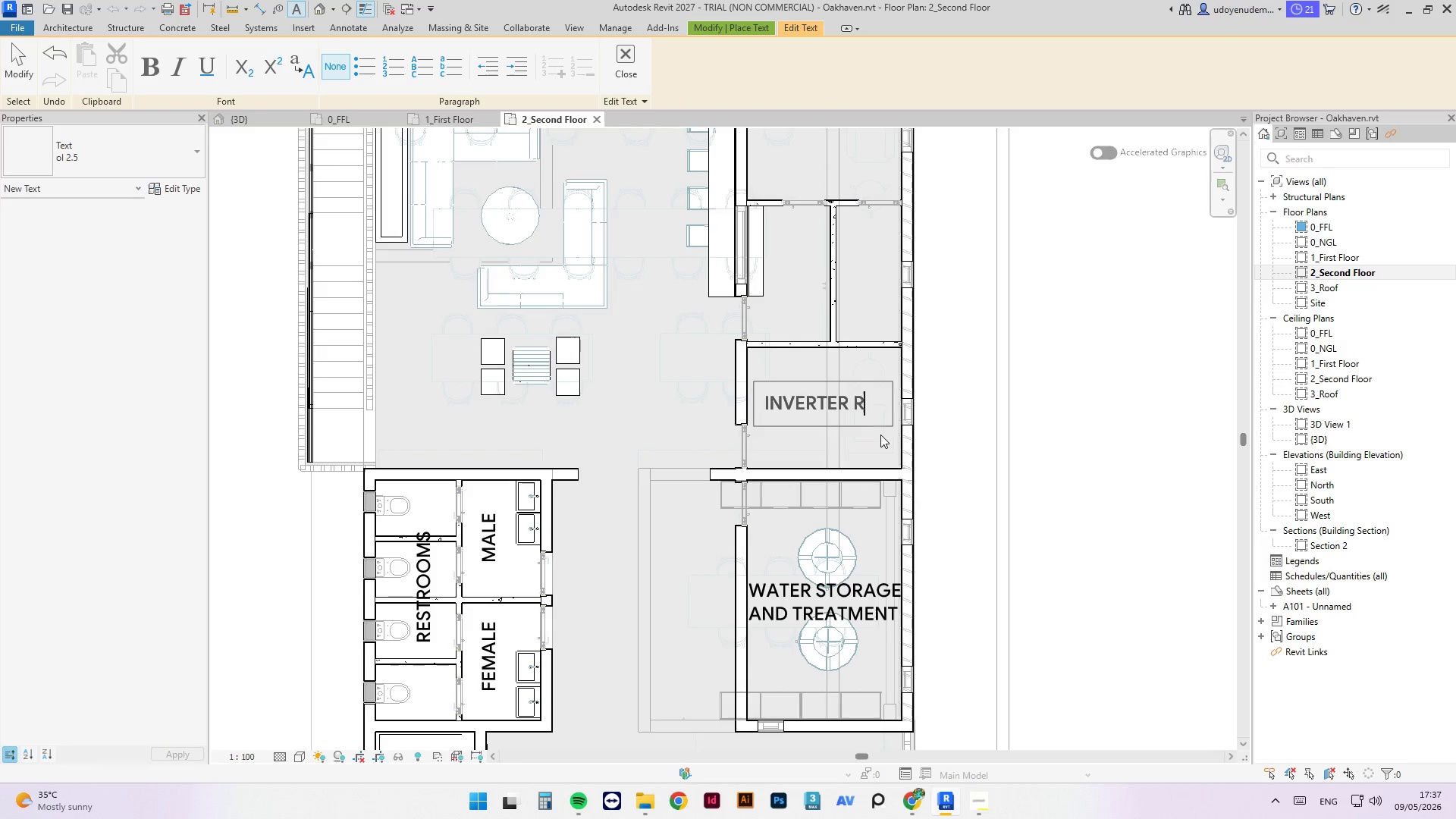 
key(Backspace)
 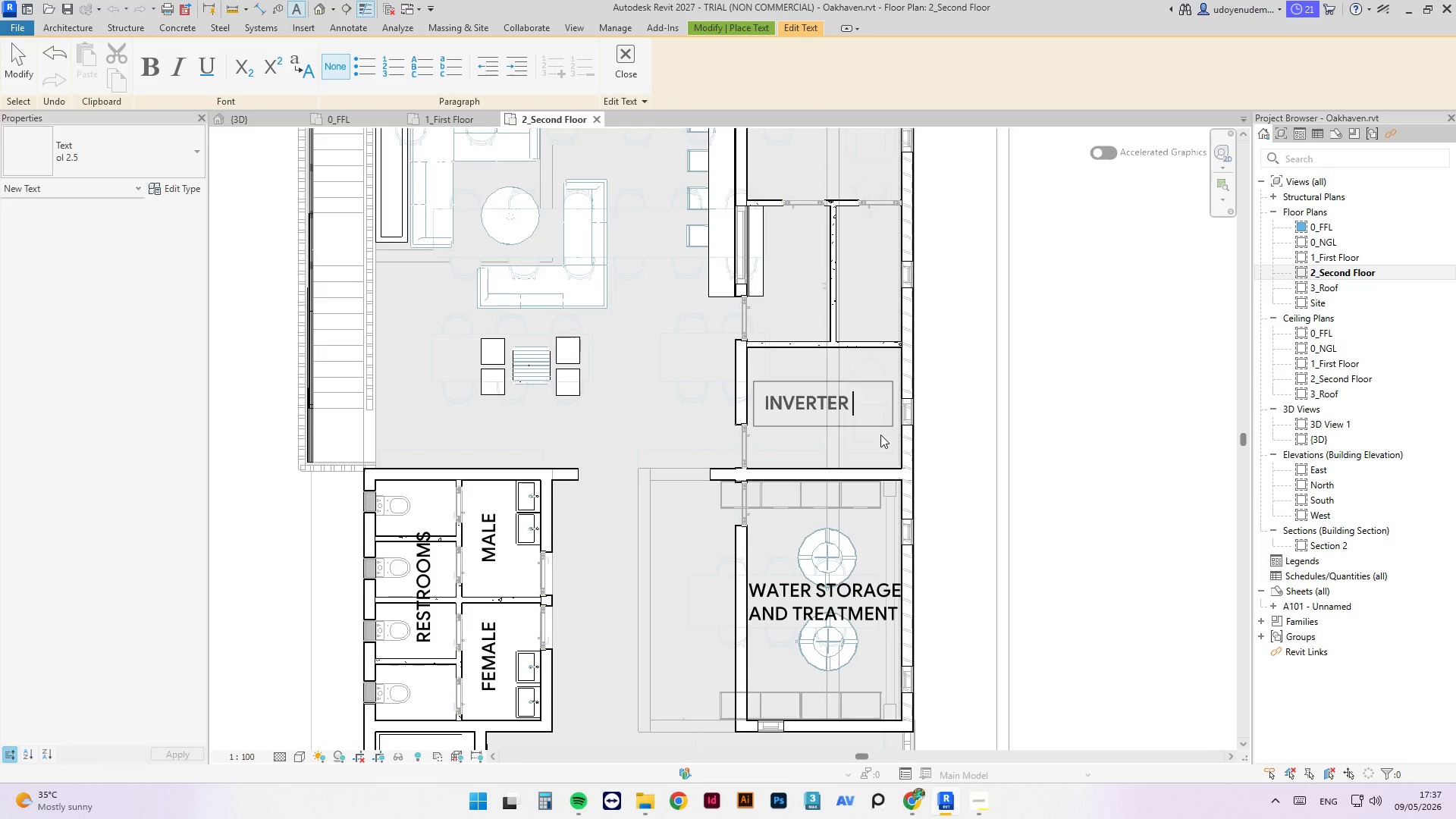 
key(Backspace)
 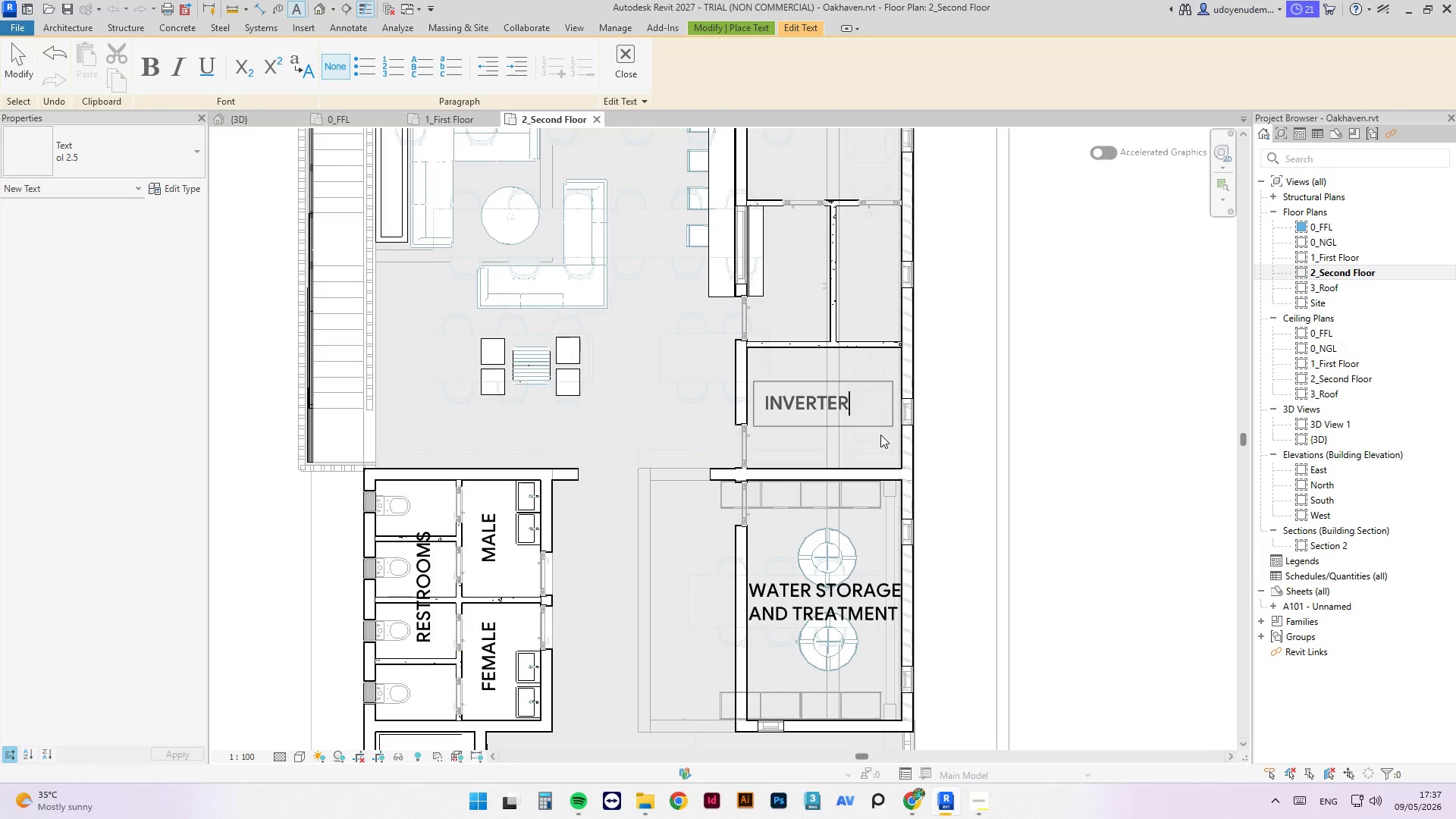 
key(Backspace)
 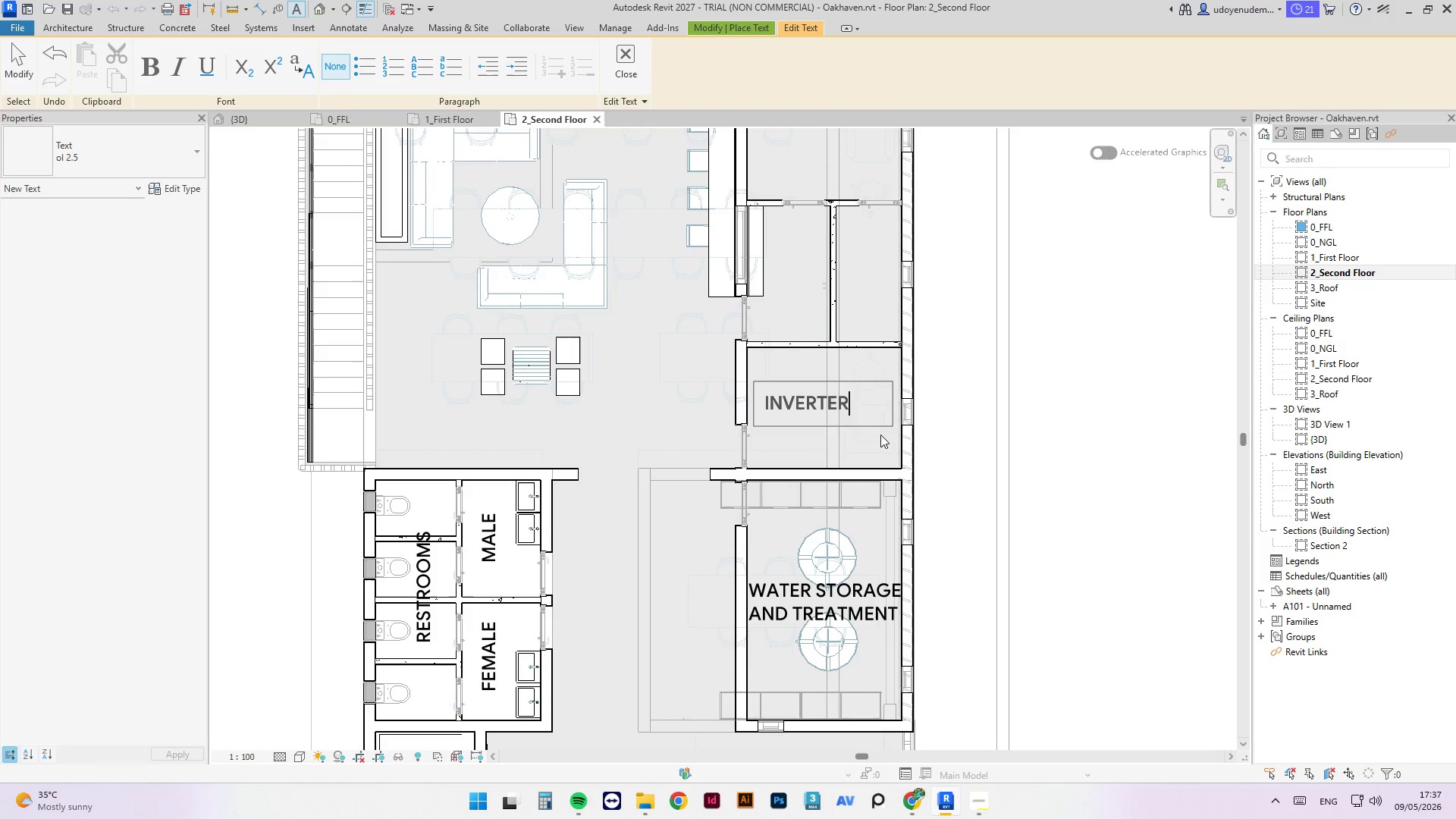 
key(Enter)
 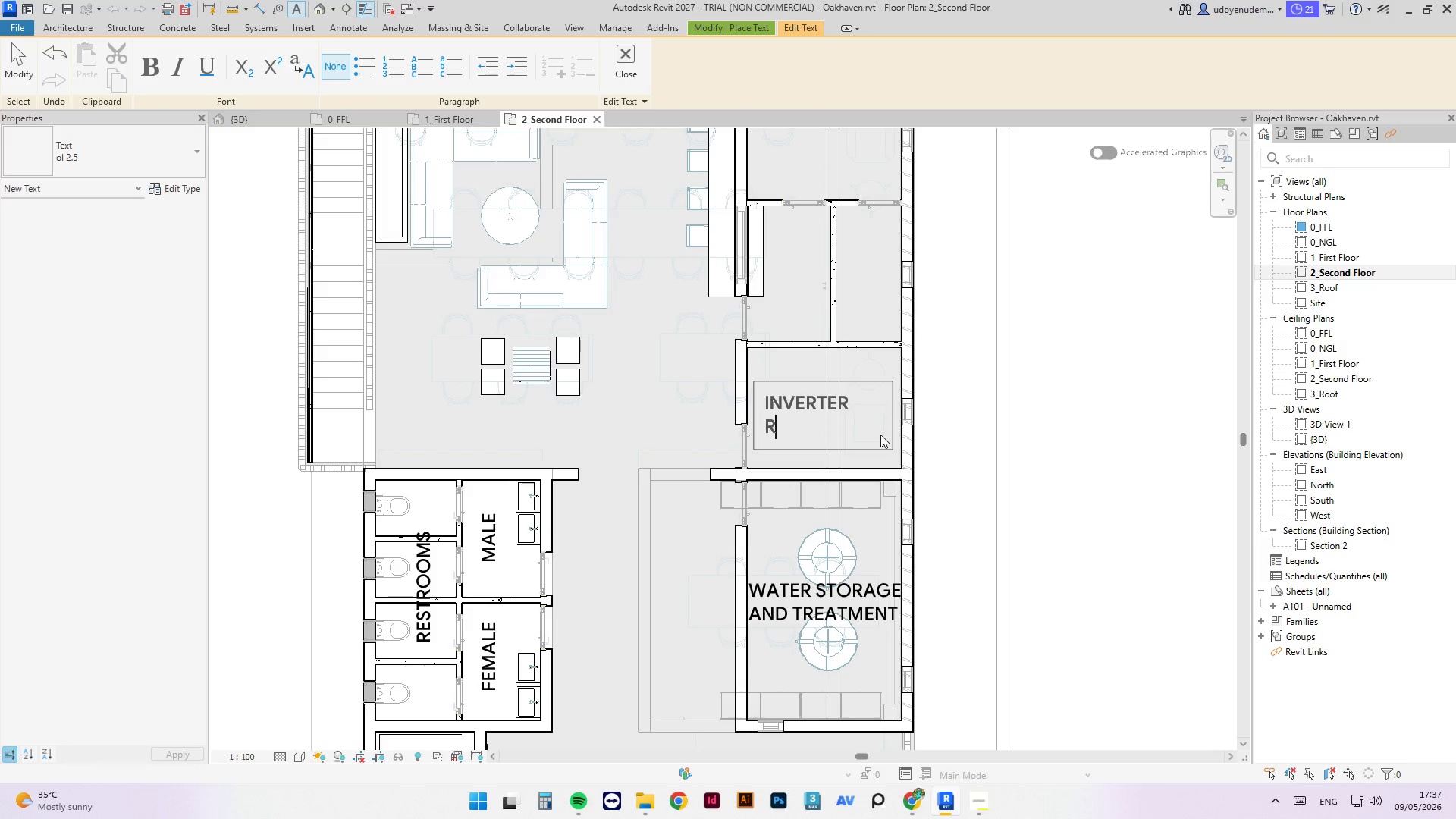 
type(ROM)
key(Backspace)
type(OM)
 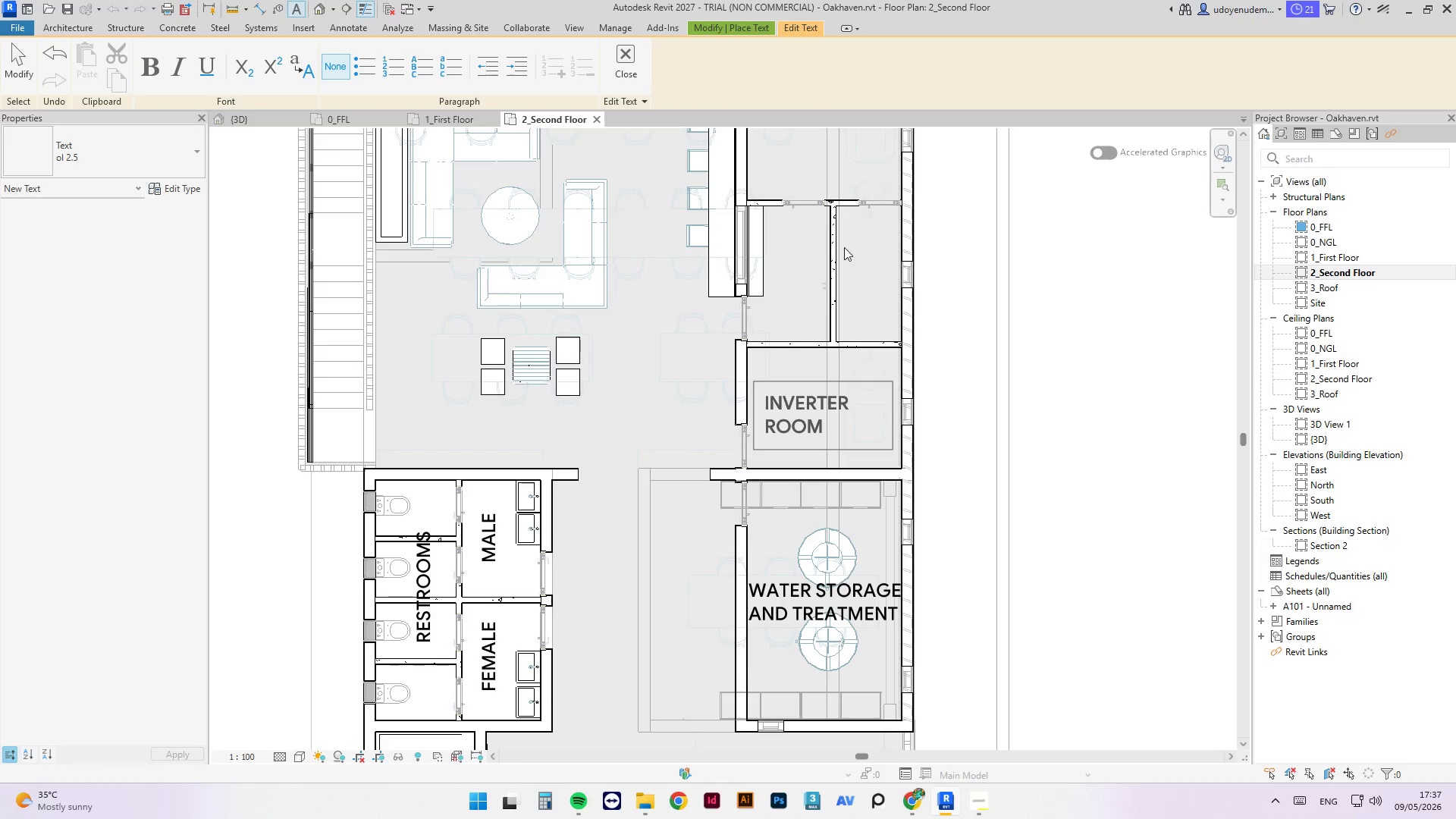 
key(Control+ControlLeft)
 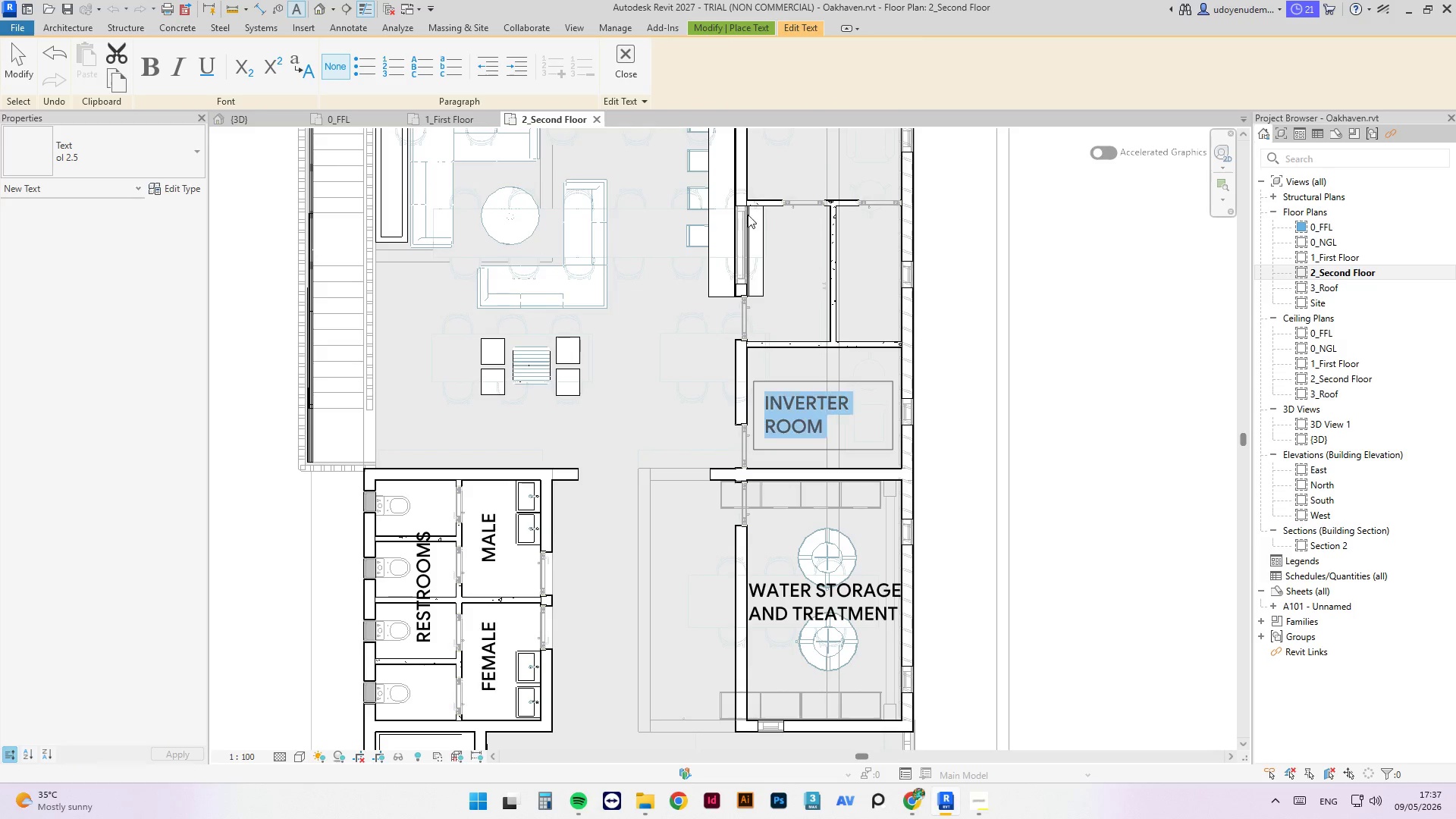 
key(Control+A)
 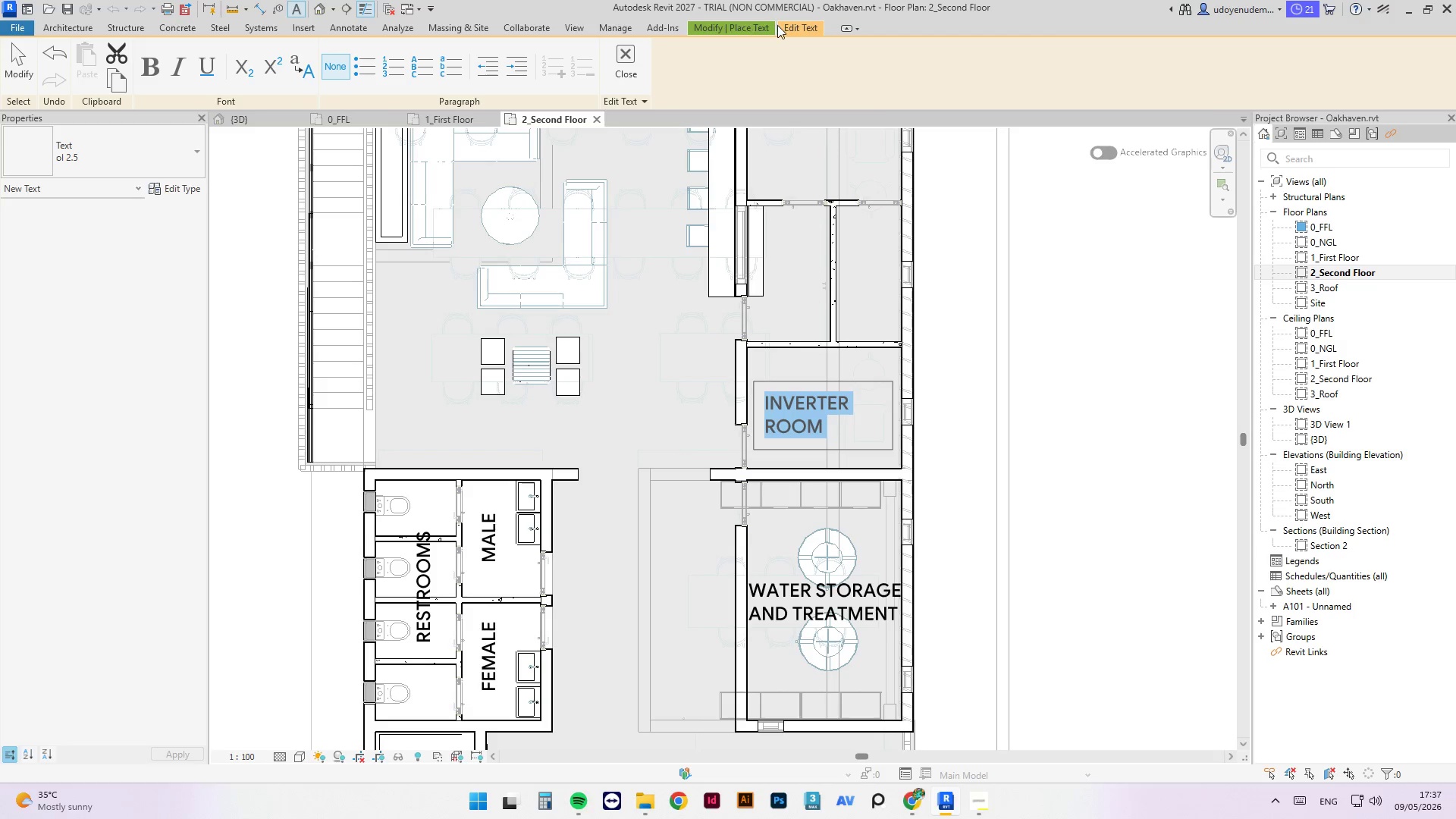 
left_click([761, 27])
 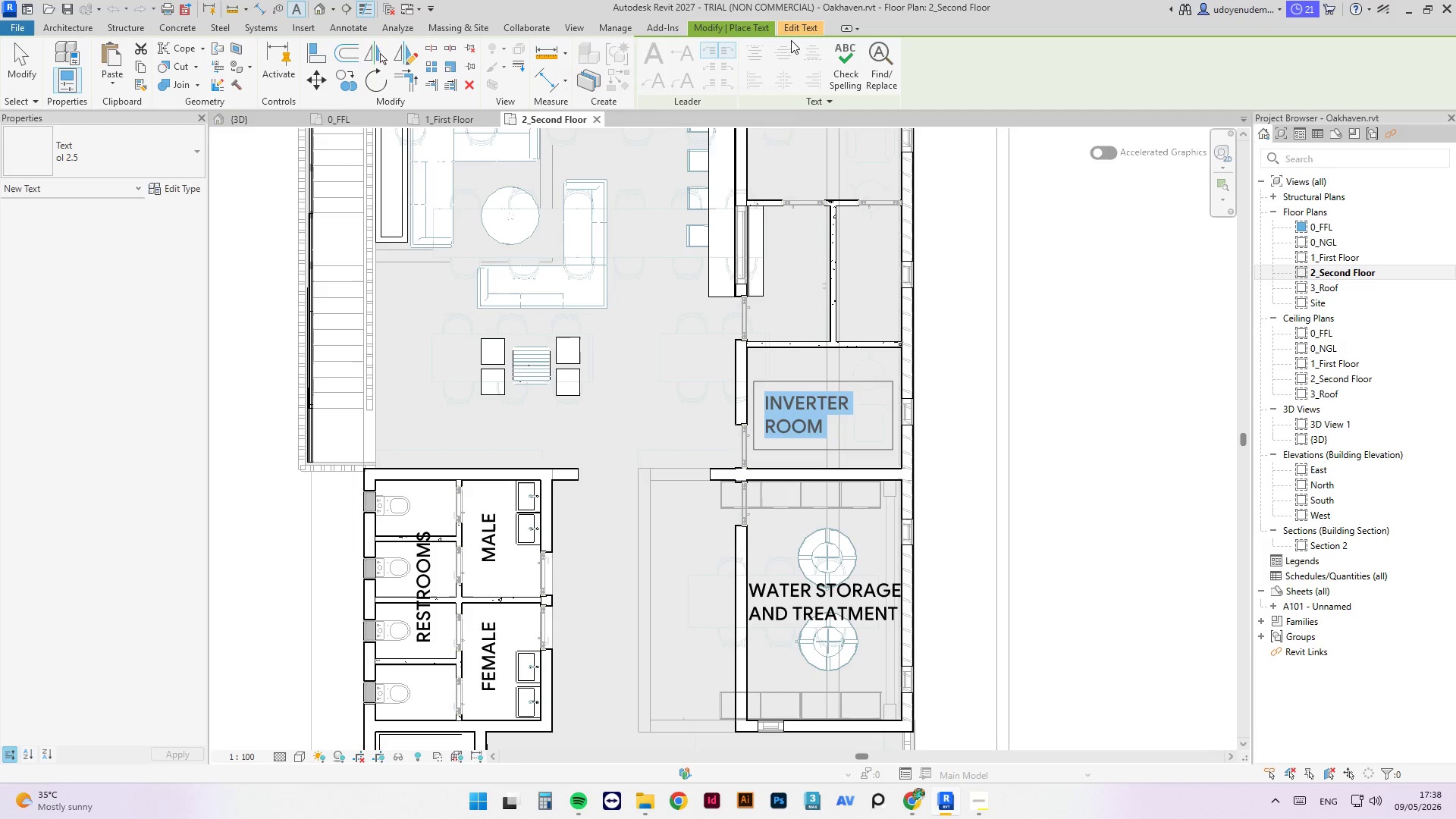 
left_click([789, 27])
 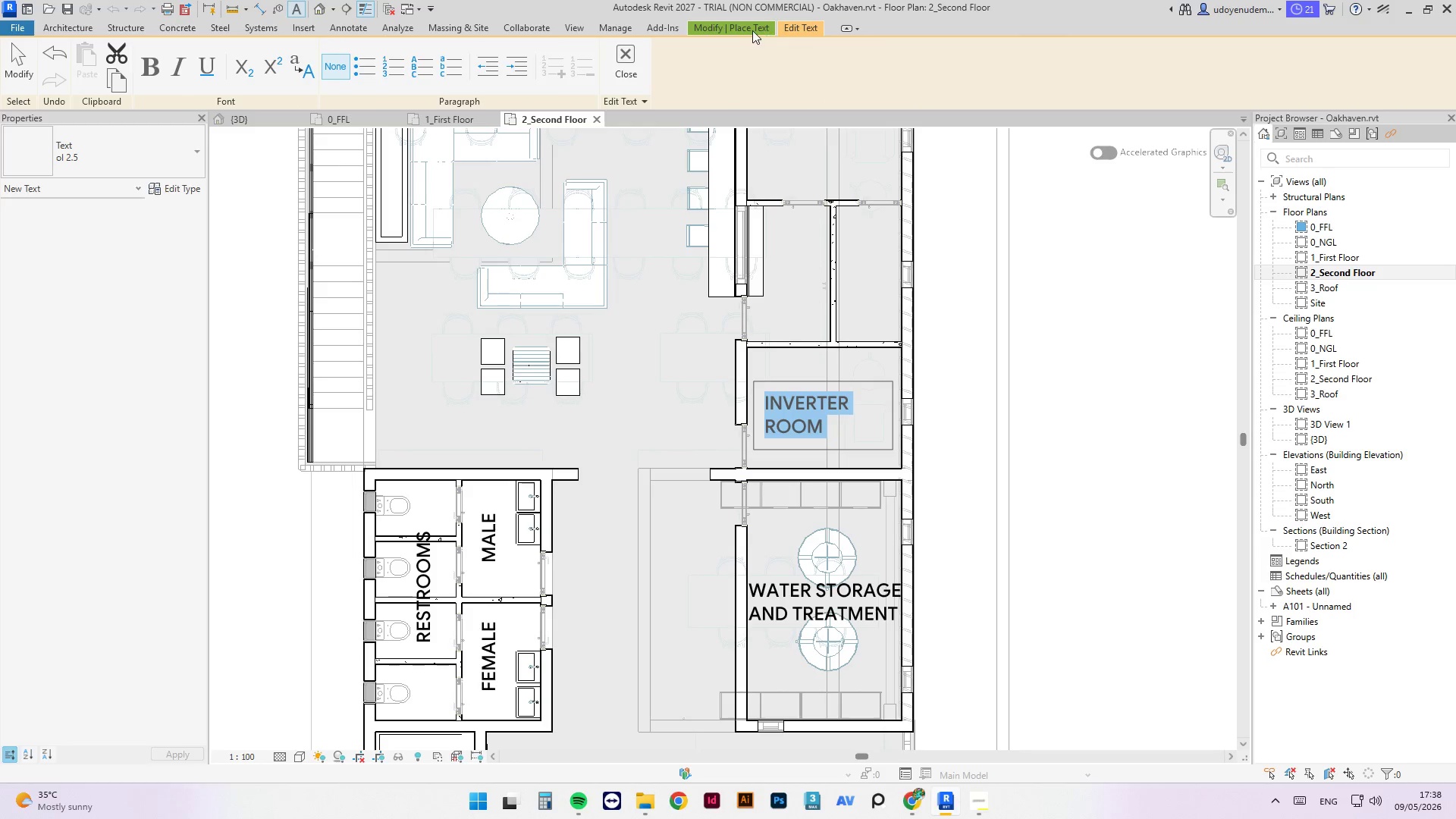 
double_click([749, 29])
 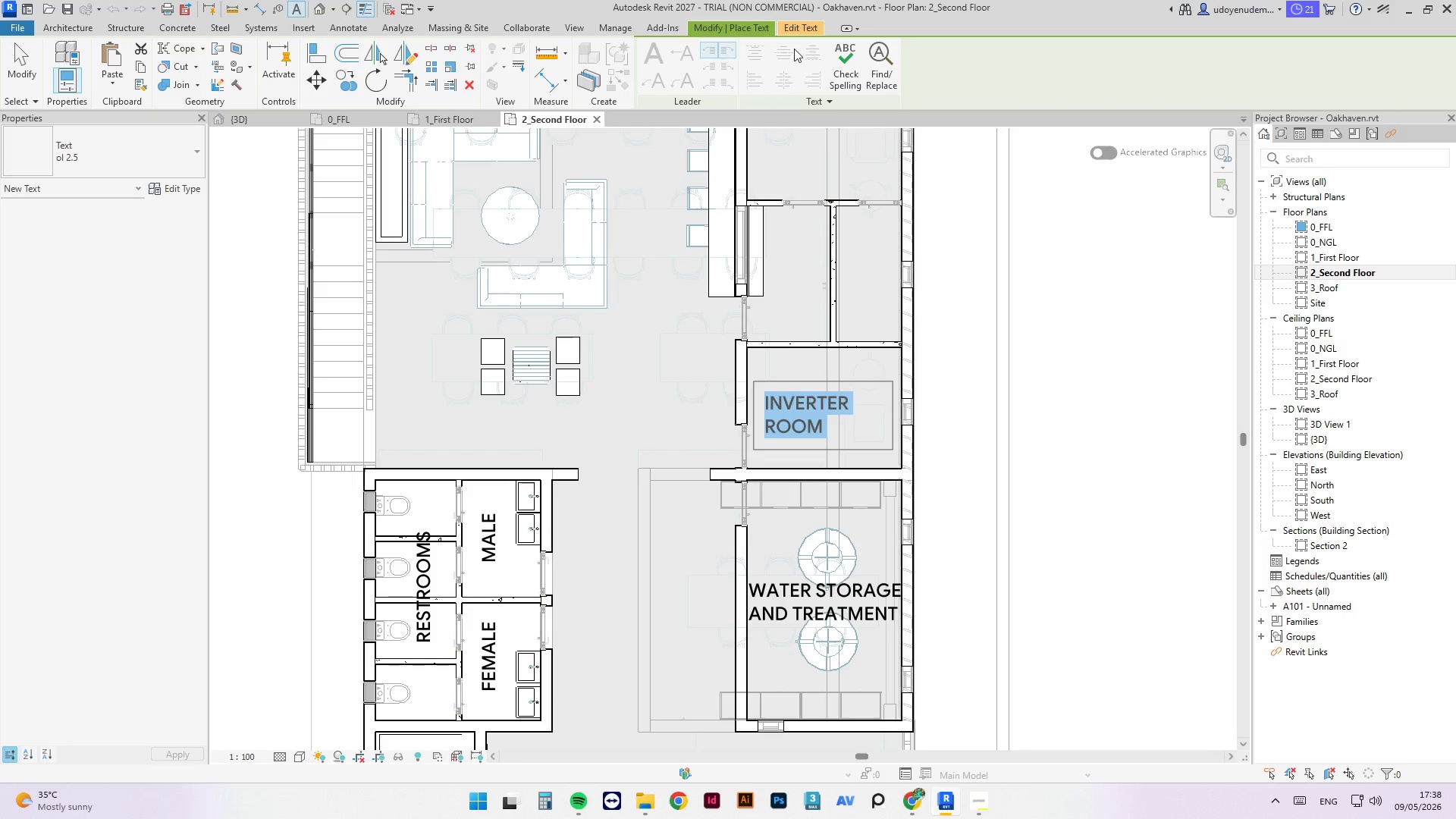 
key(Escape)
 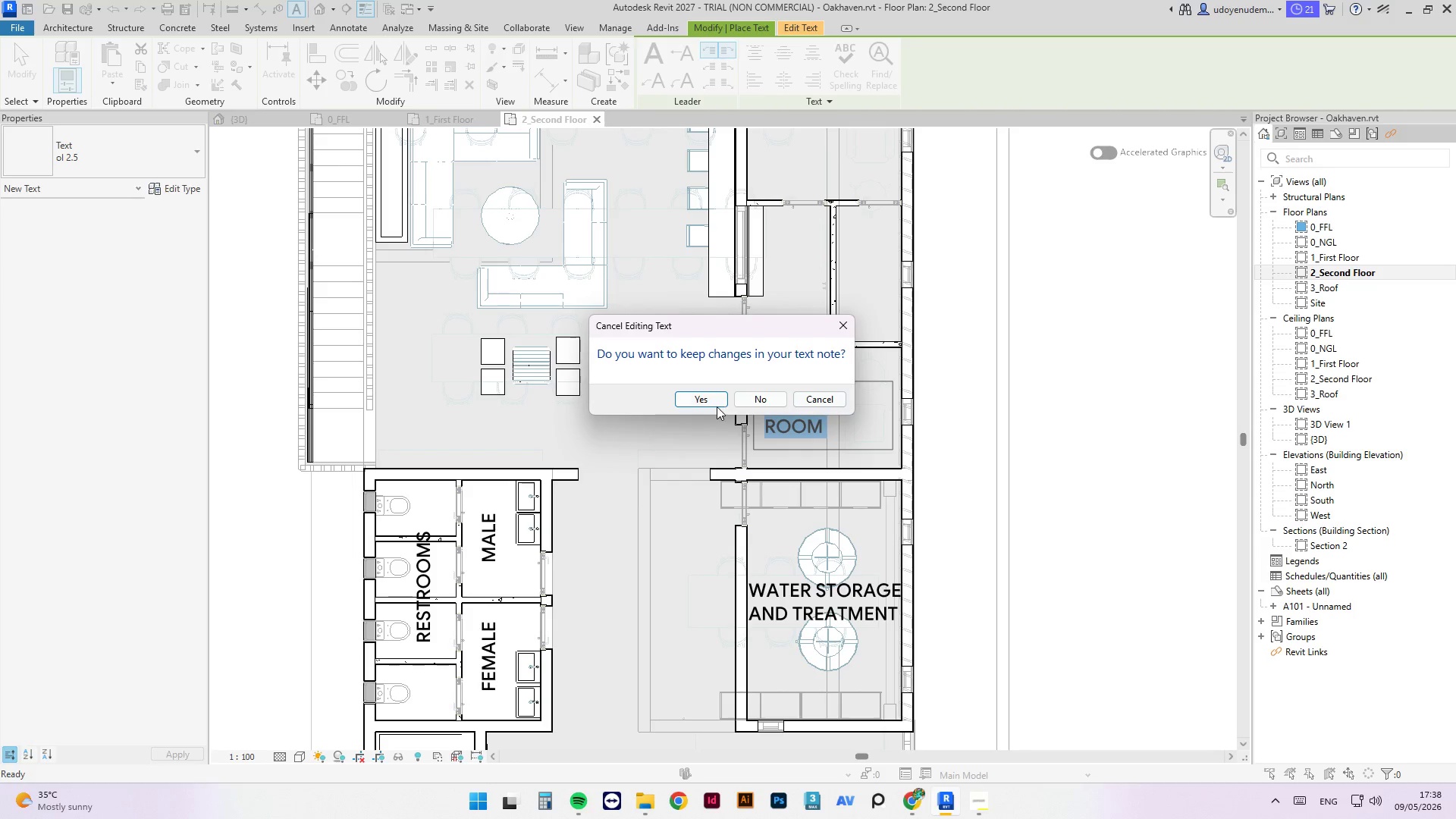 
left_click([714, 403])
 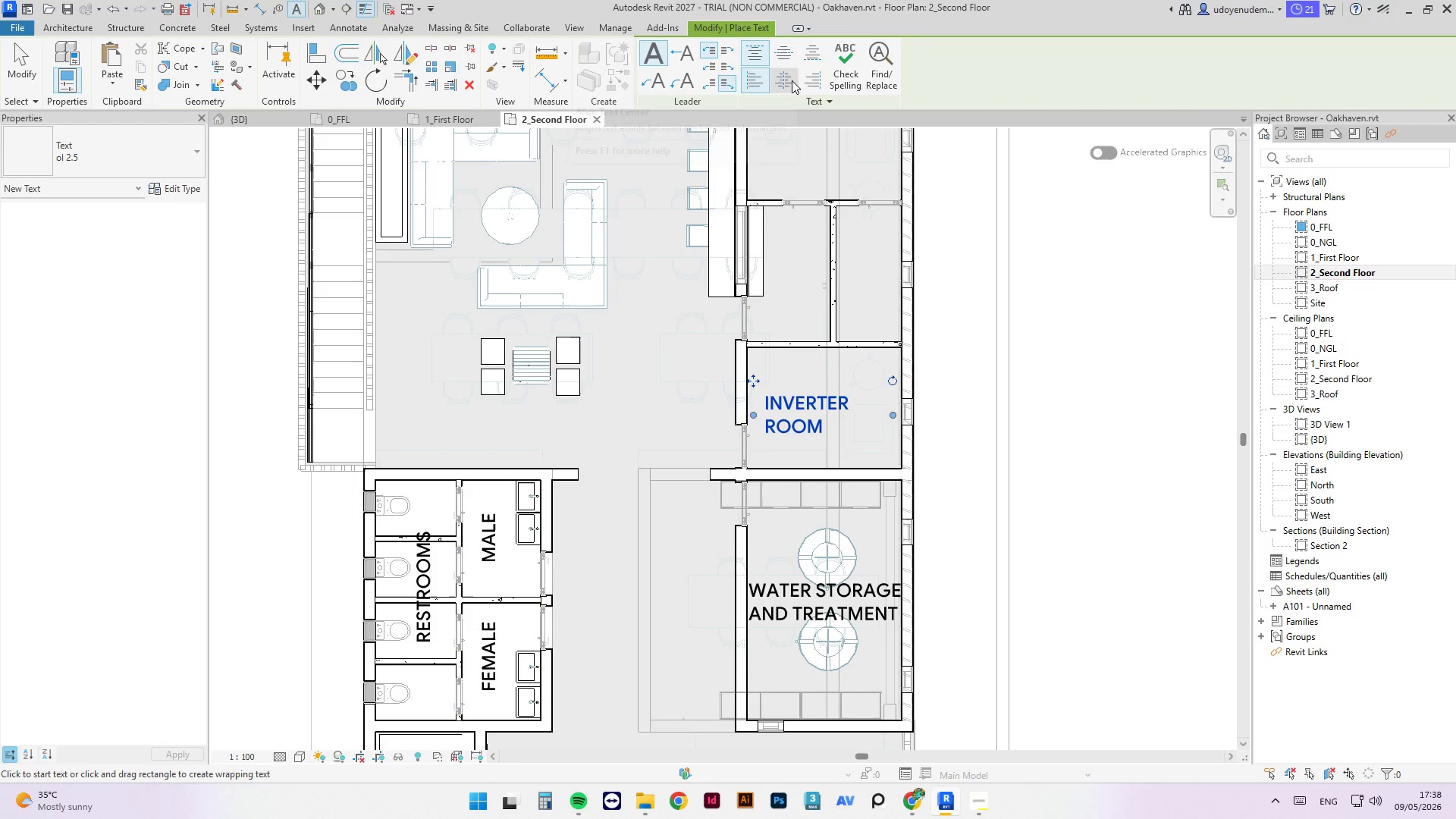 
double_click([787, 53])
 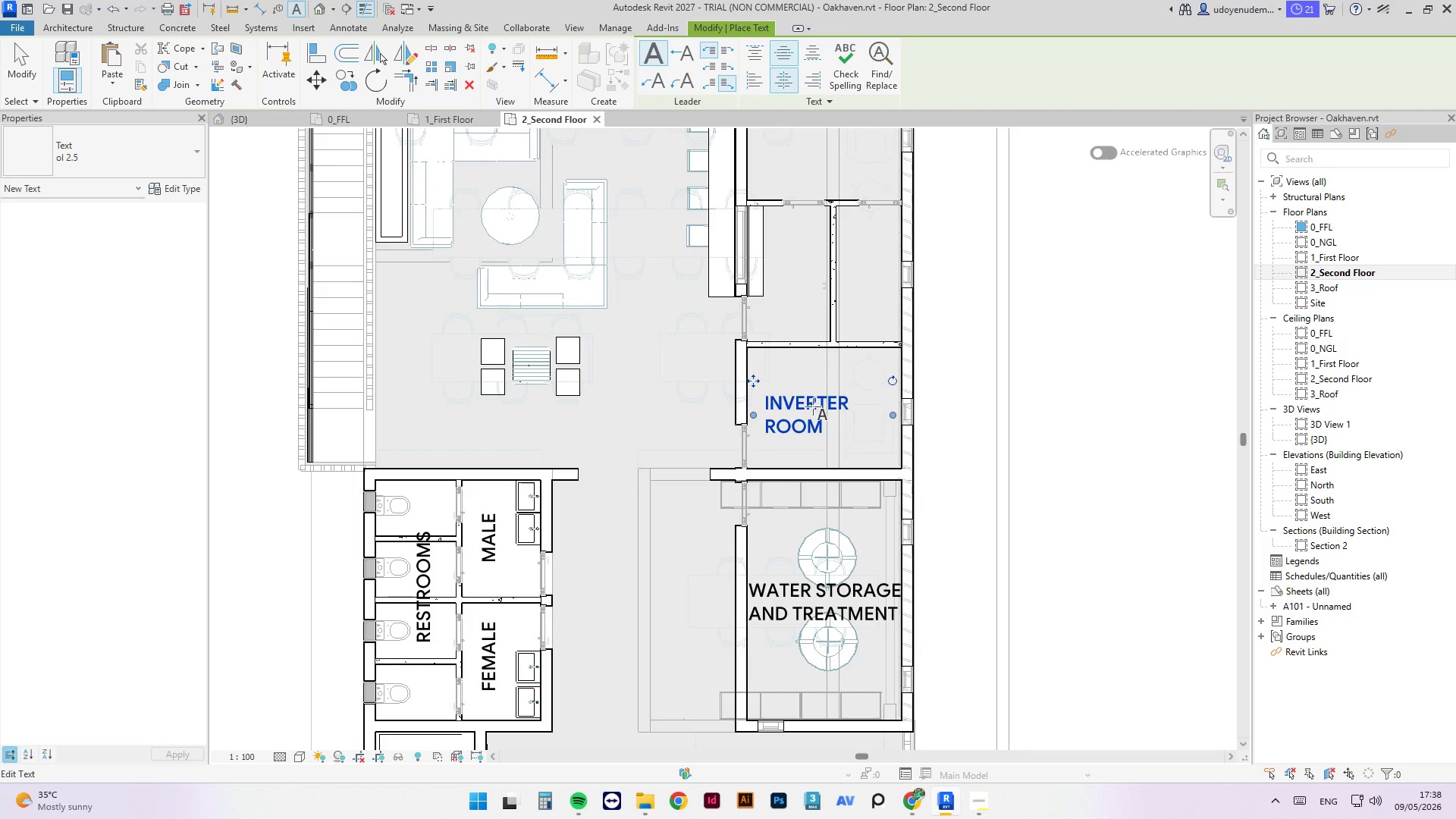 
key(Escape)
 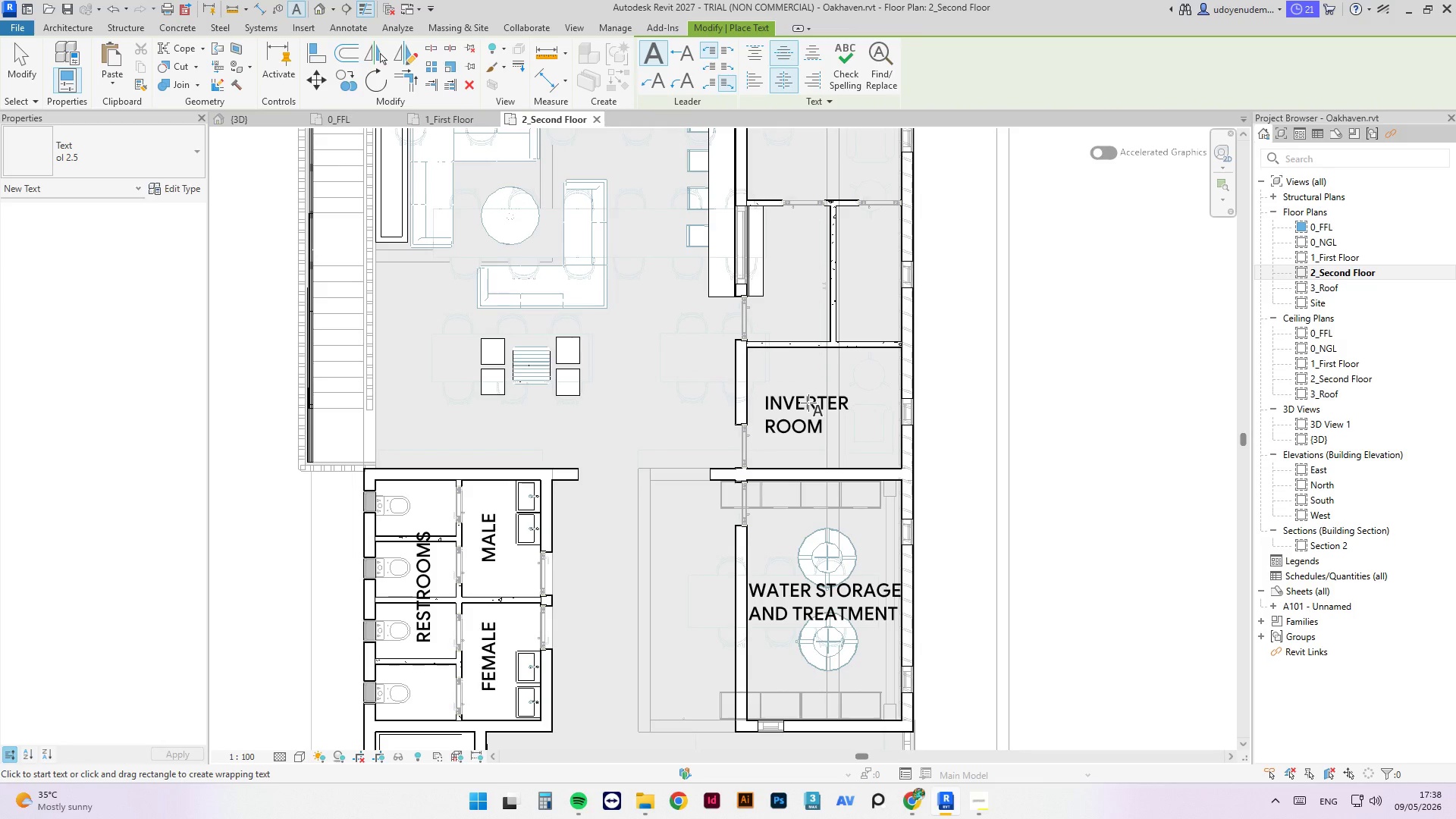 
type(md)
 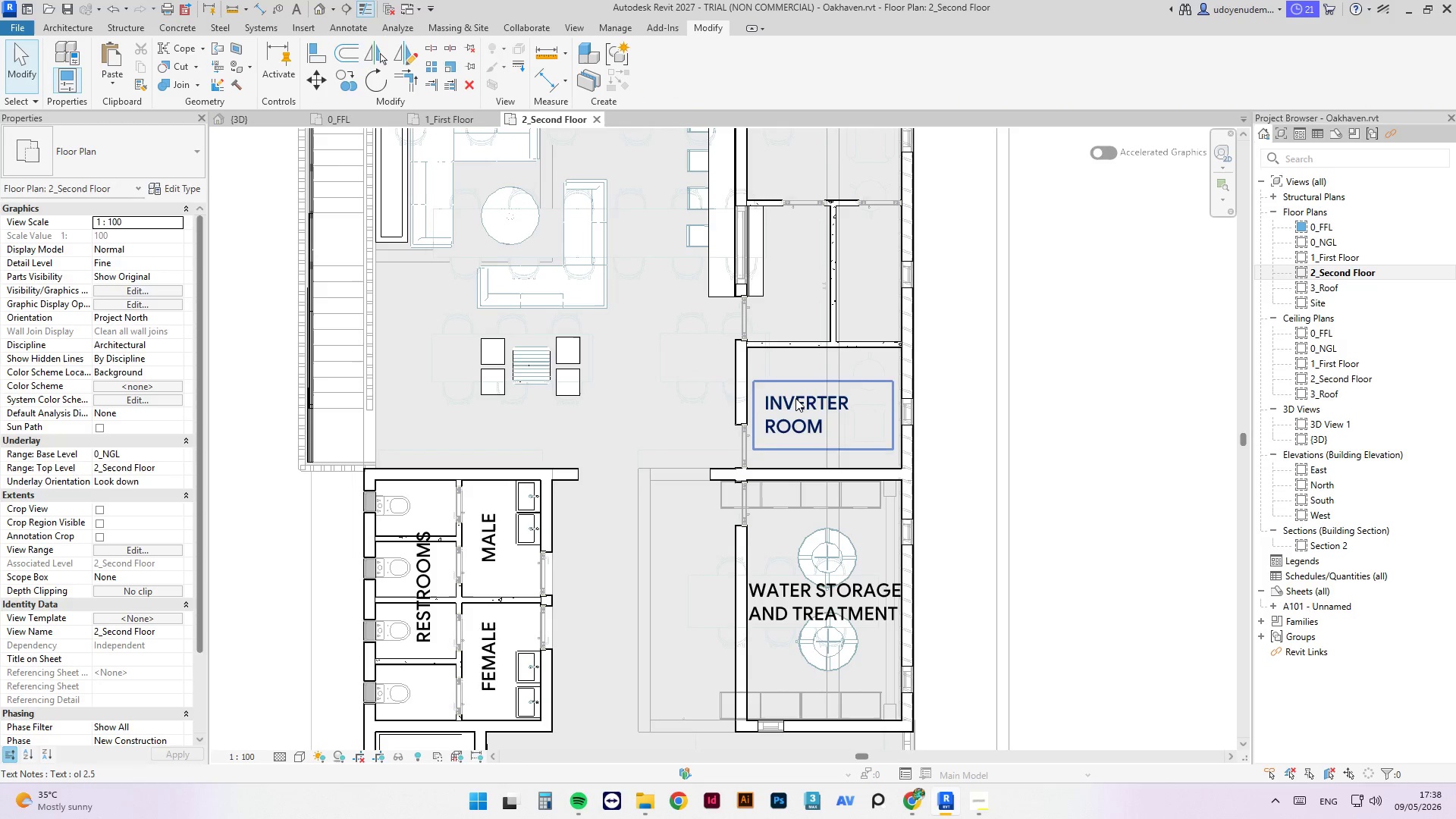 
left_click([795, 398])
 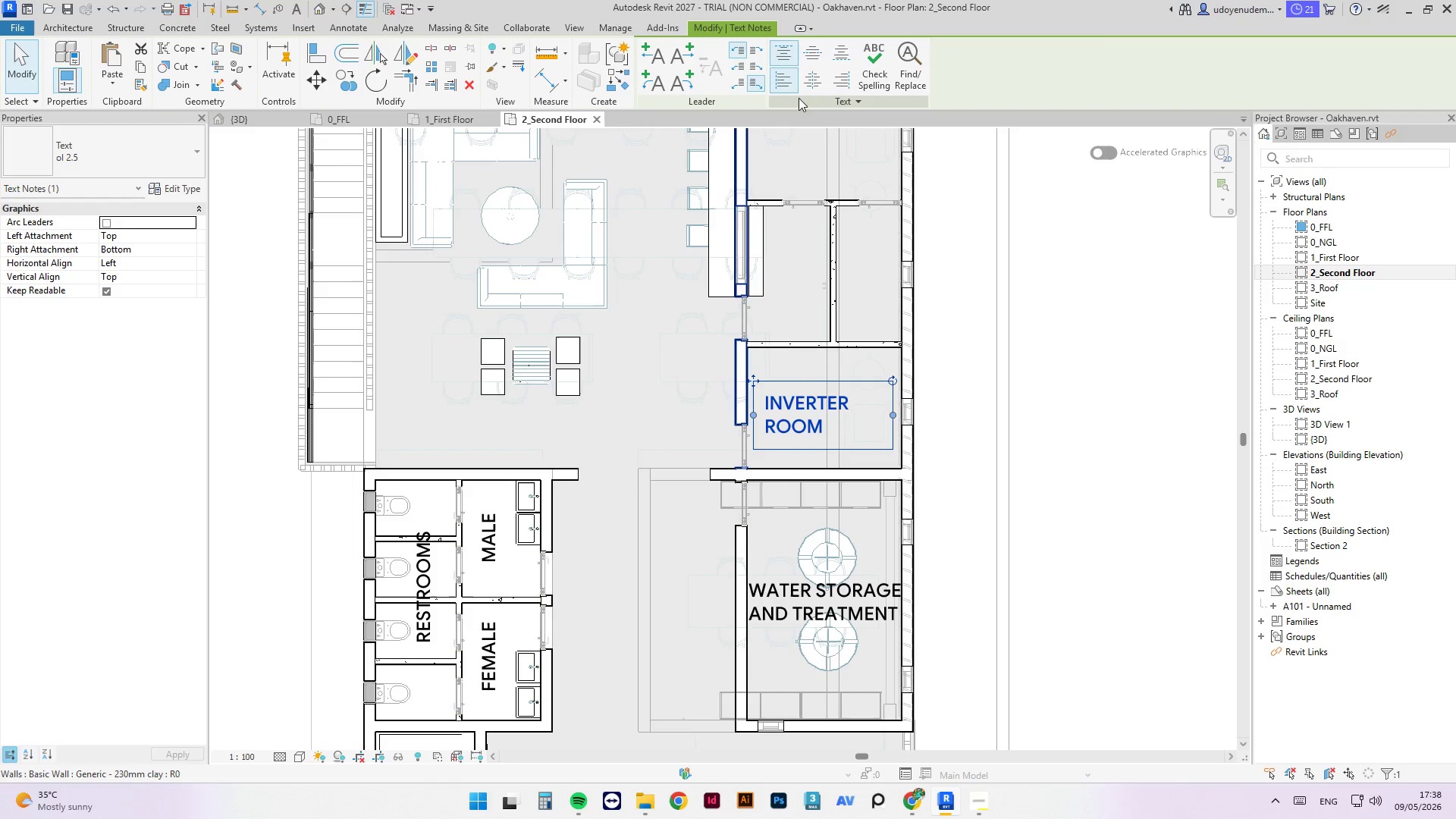 
left_click([810, 88])
 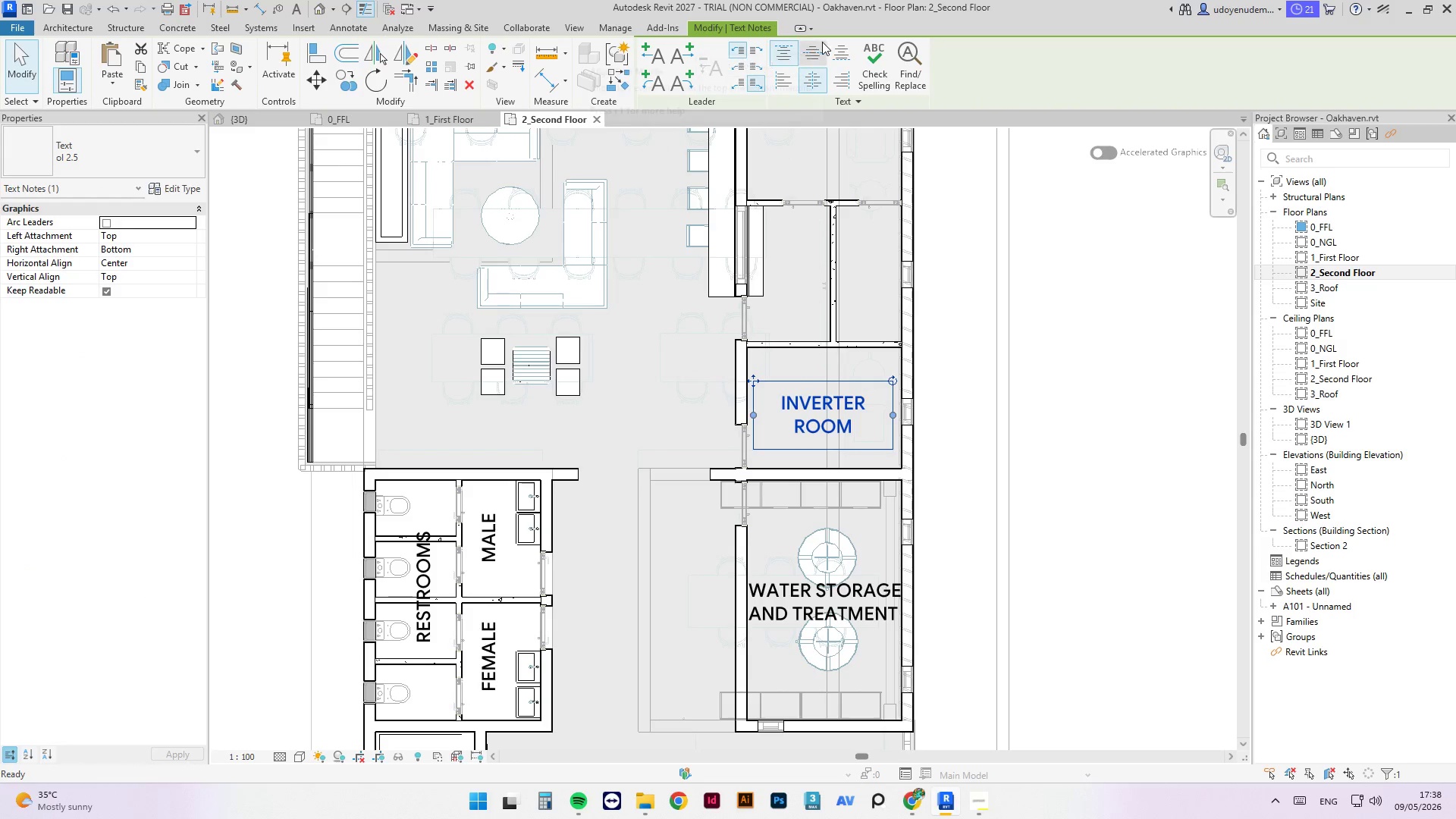 
left_click([816, 46])
 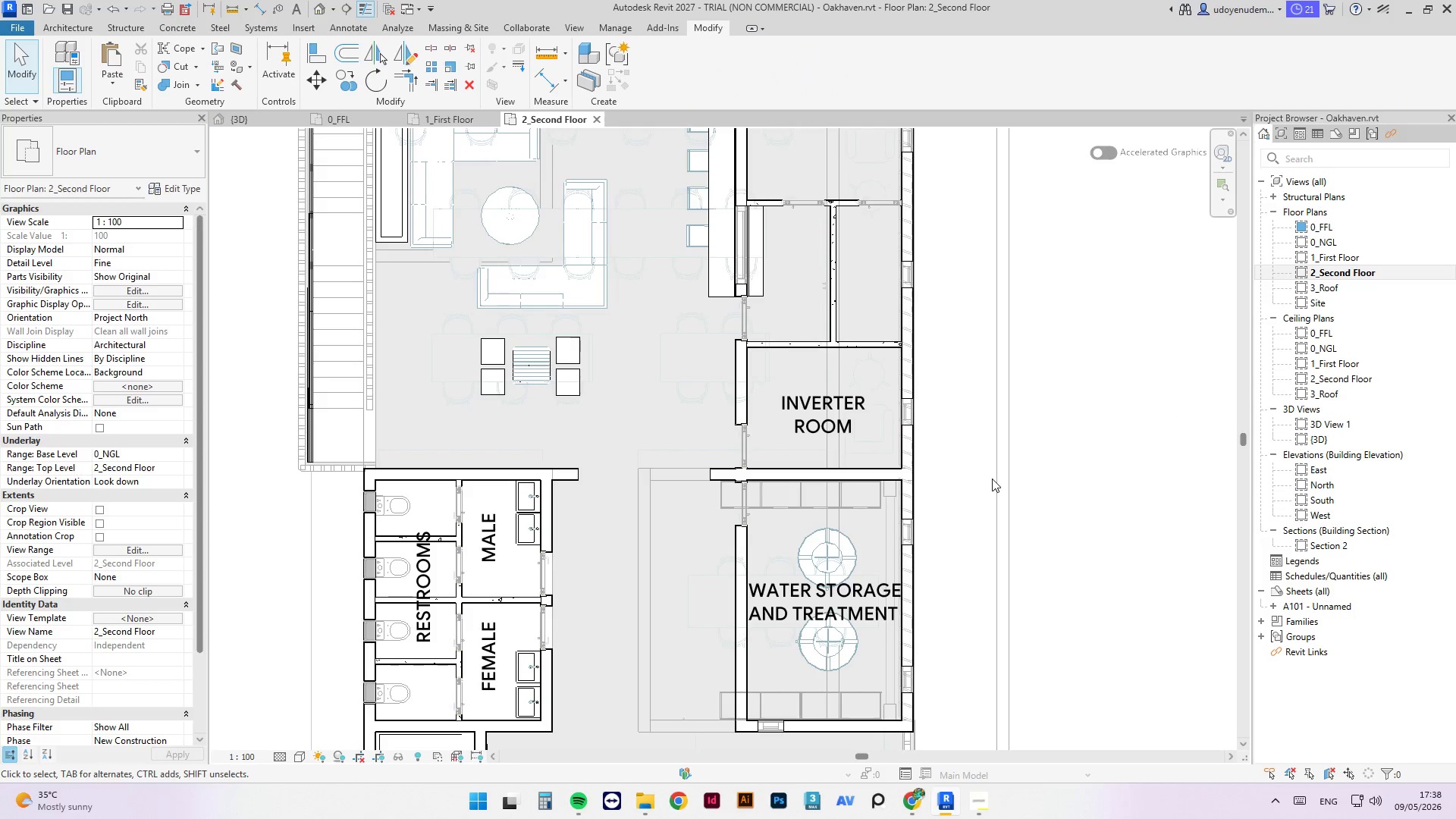 
scroll: coordinate [996, 507], scroll_direction: down, amount: 5.0
 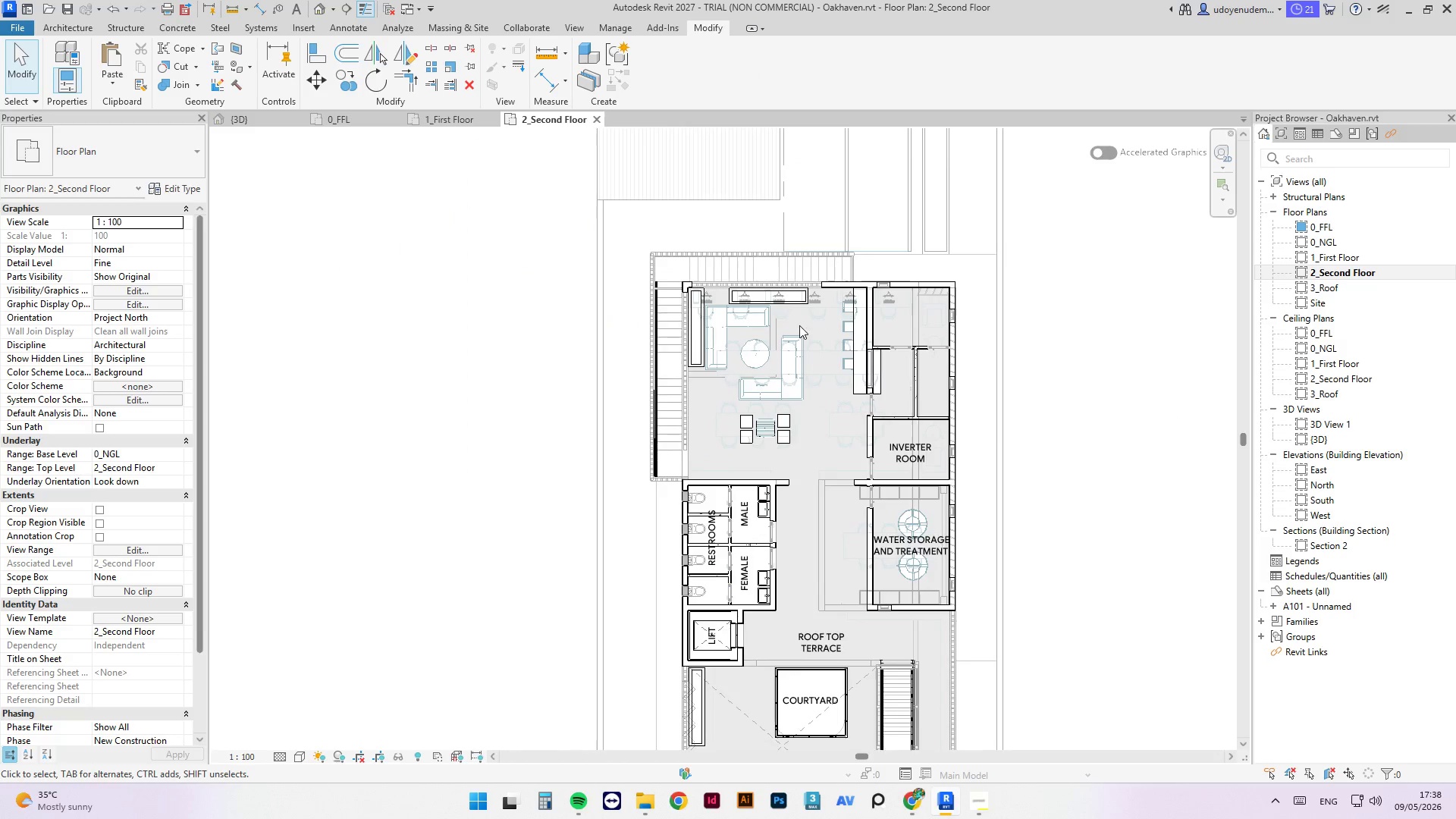 
scroll: coordinate [785, 328], scroll_direction: up, amount: 3.0
 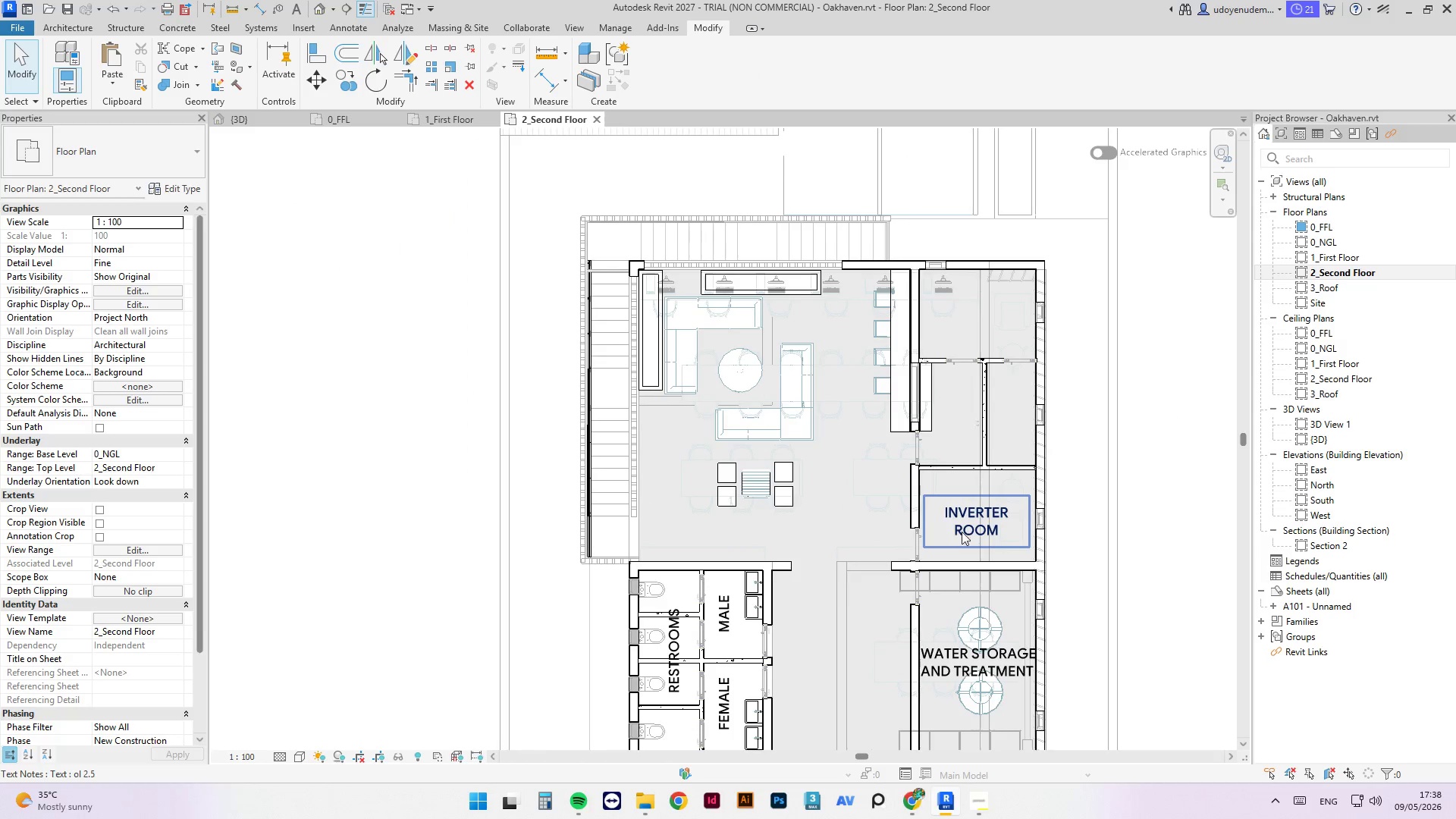 
left_click([963, 529])
 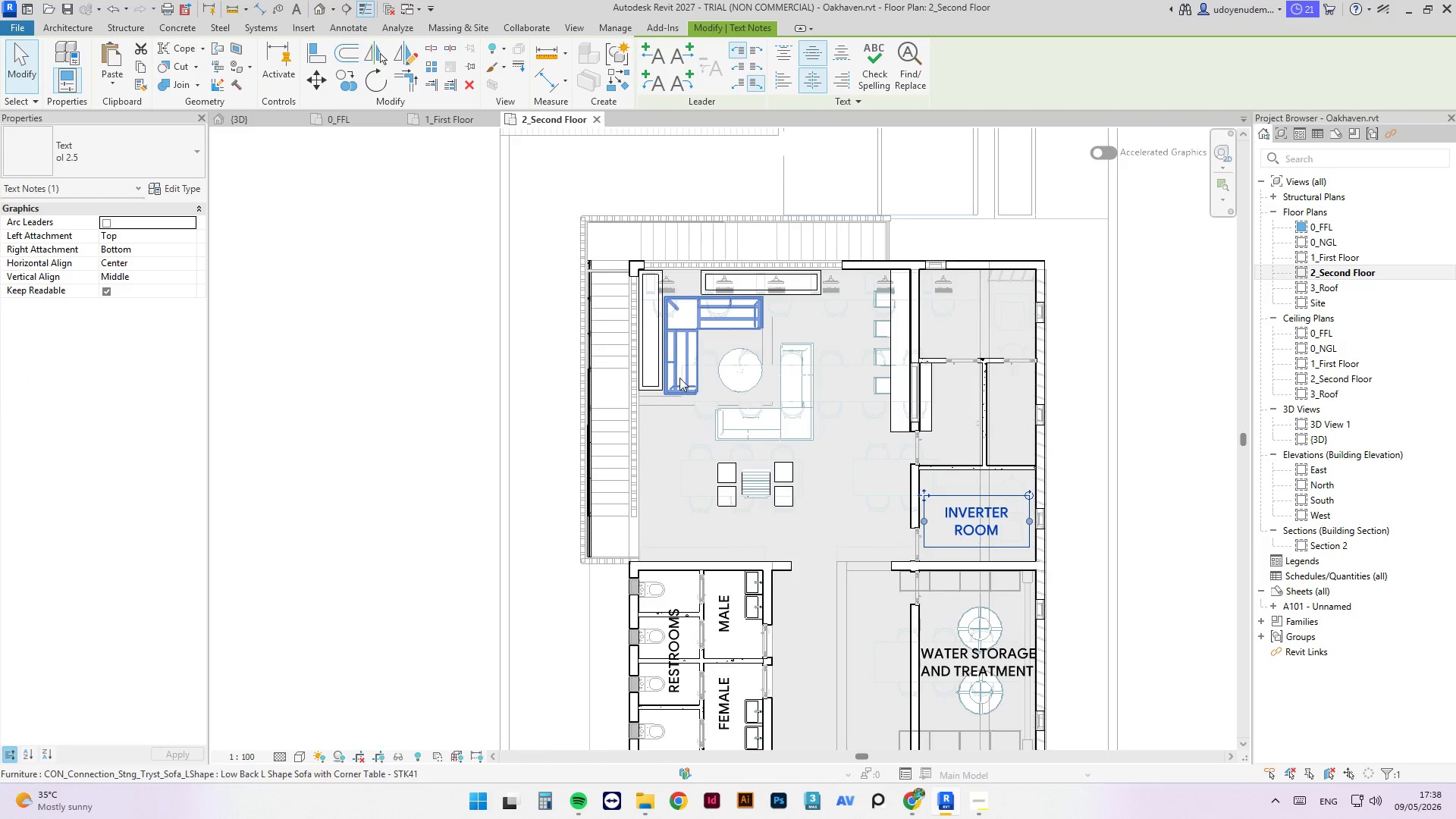 
left_click([729, 481])
 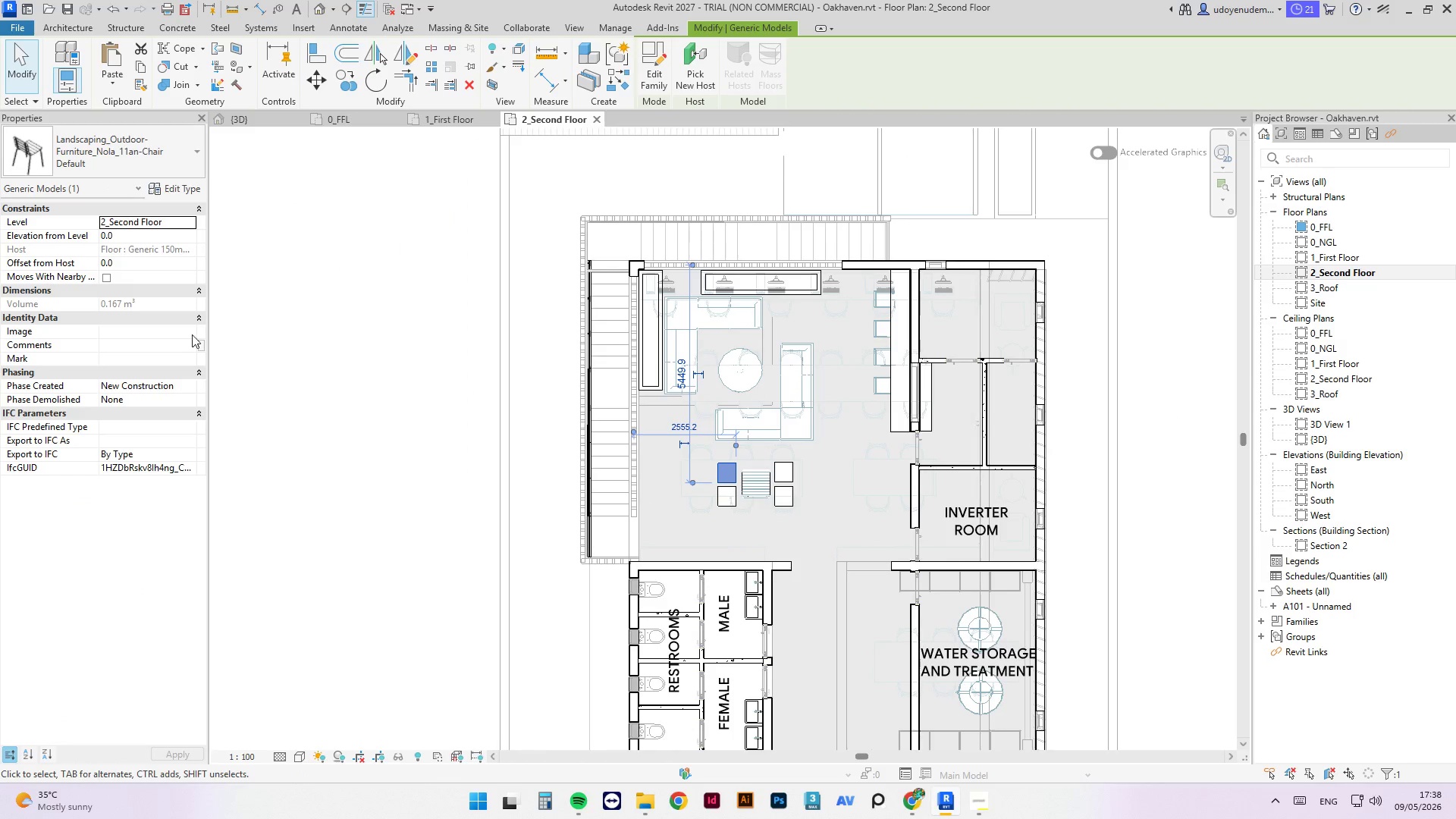 
left_click([740, 382])
 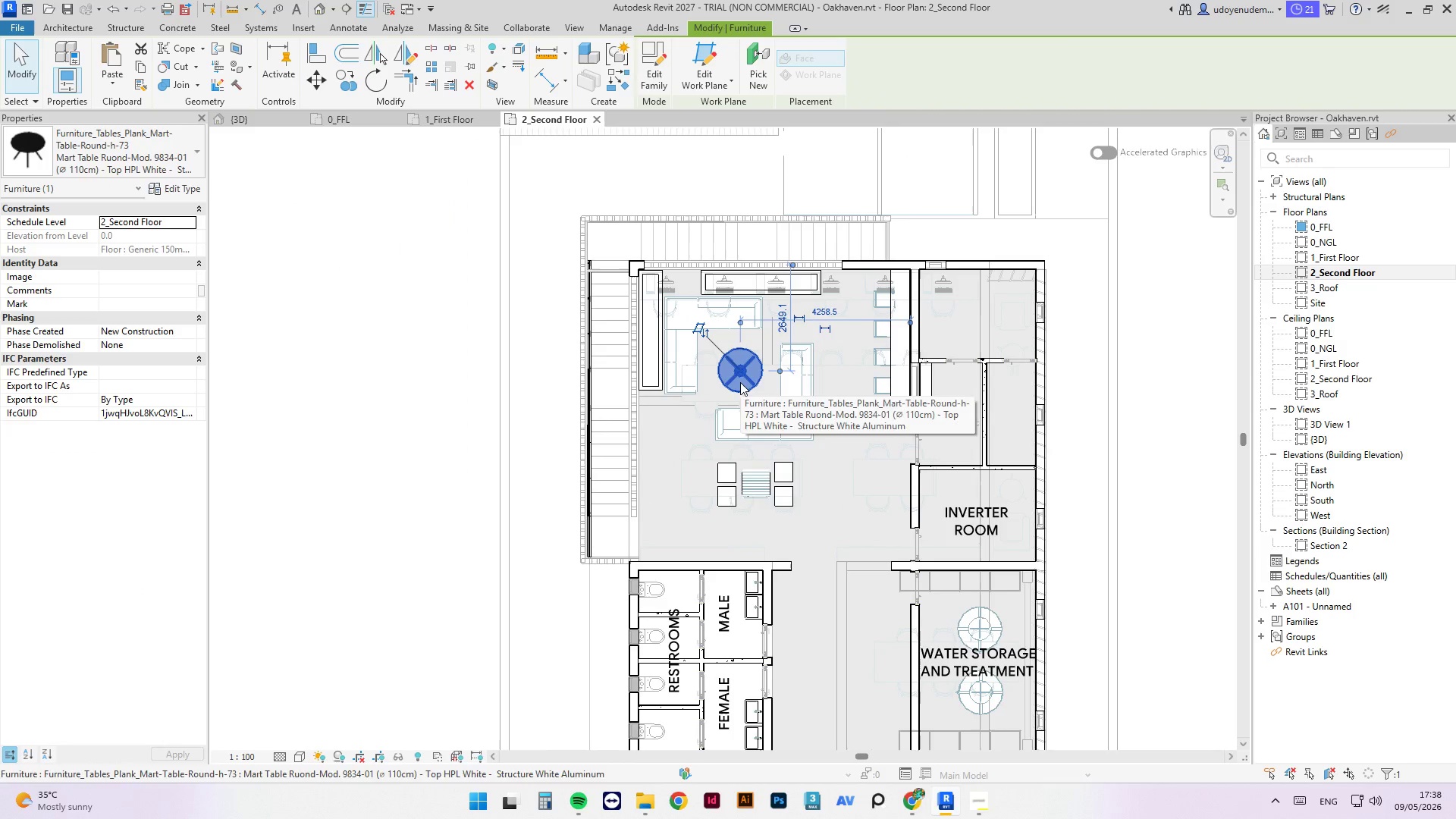 
type(cs)
 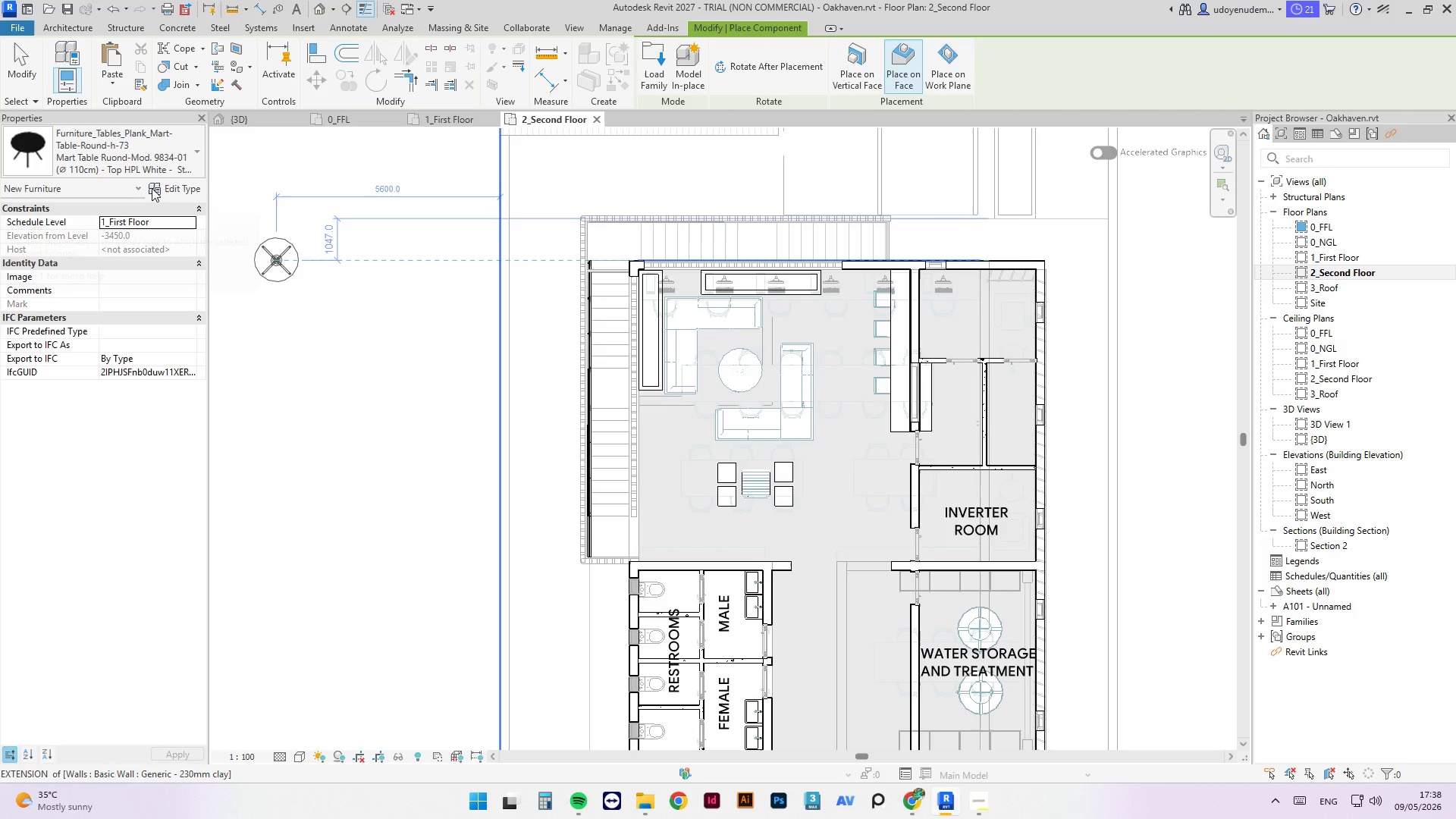 
left_click([153, 171])
 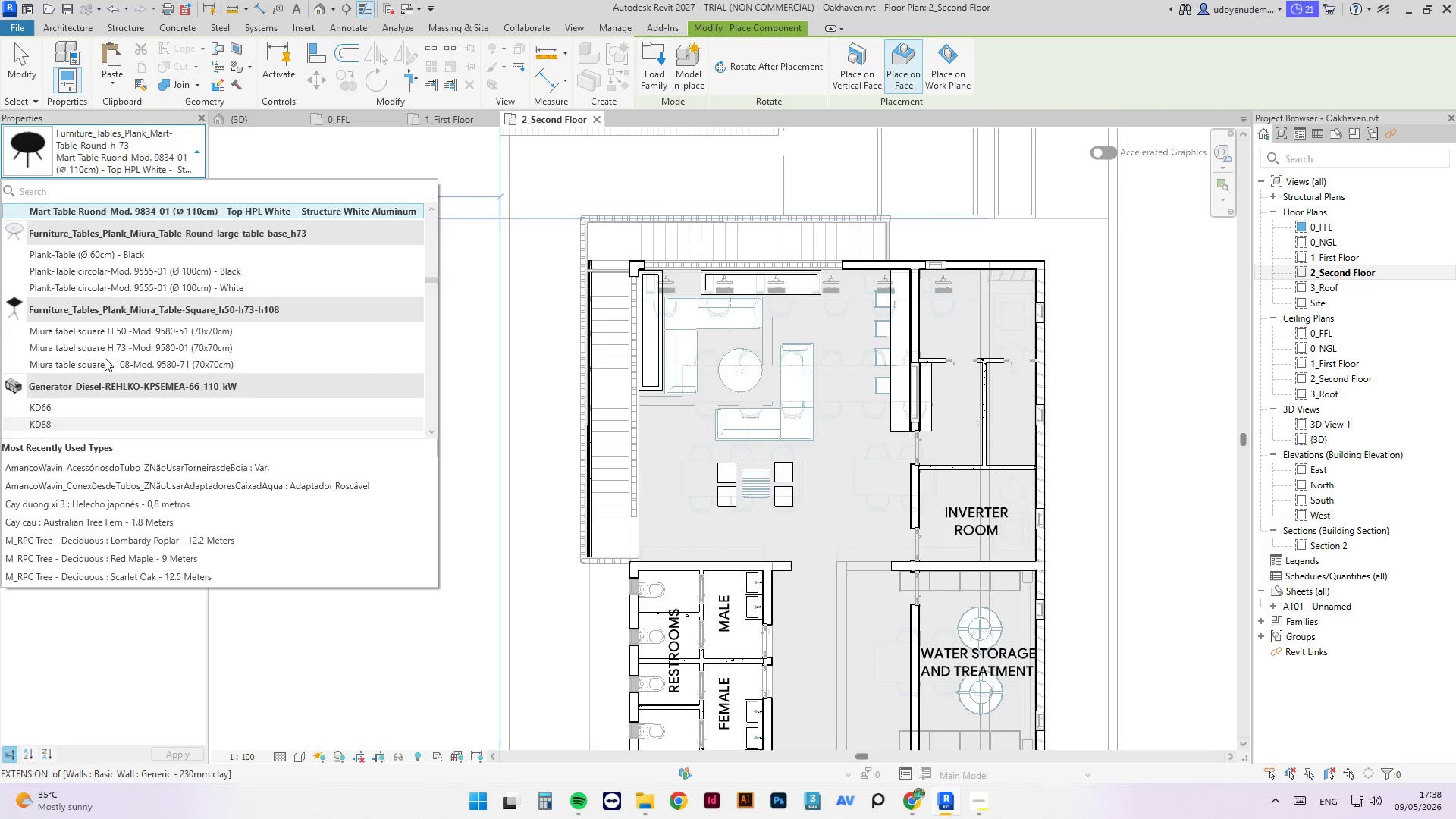 
scroll: coordinate [102, 345], scroll_direction: down, amount: 60.0
 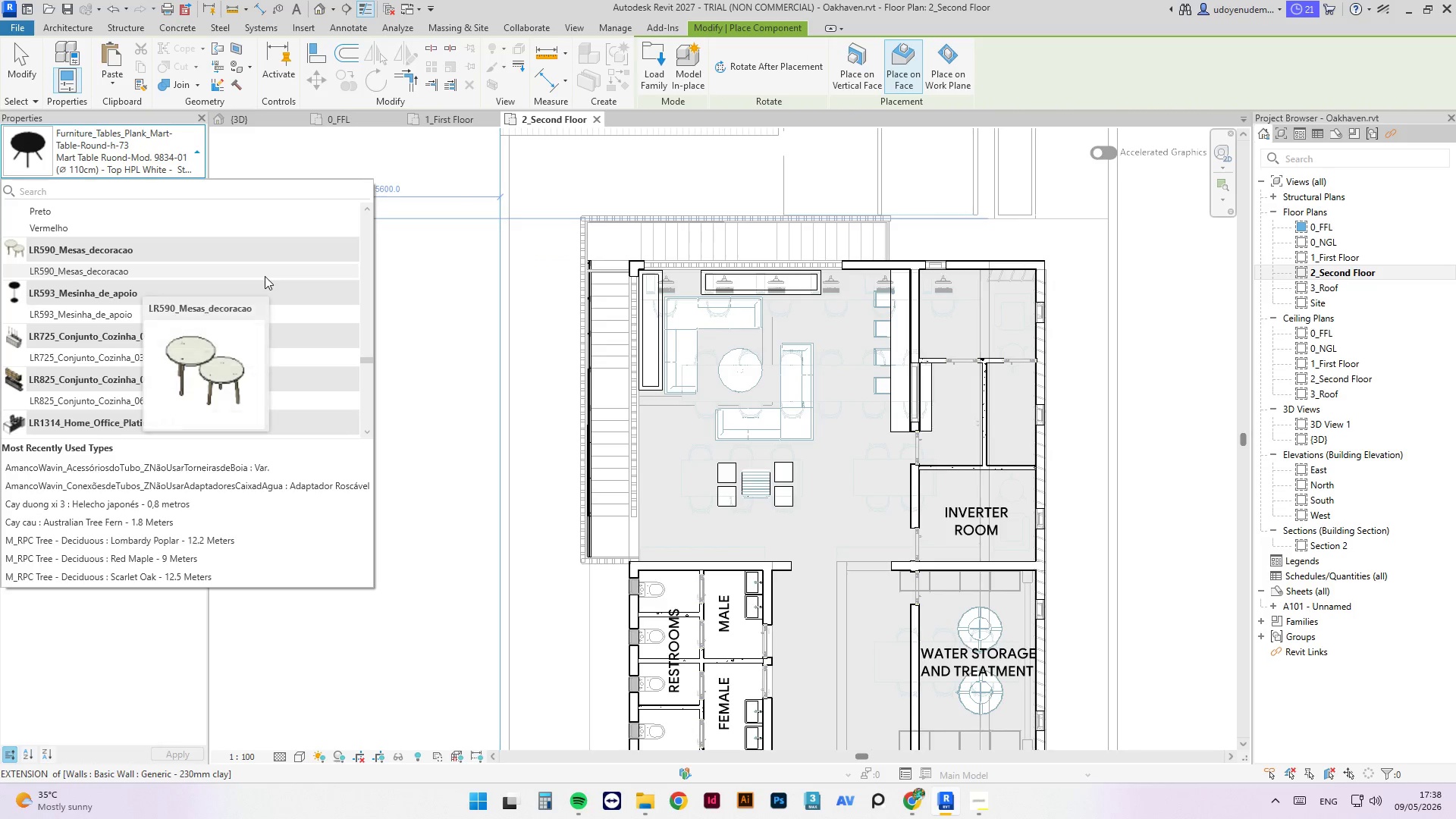 
scroll: coordinate [265, 276], scroll_direction: up, amount: 2.0
 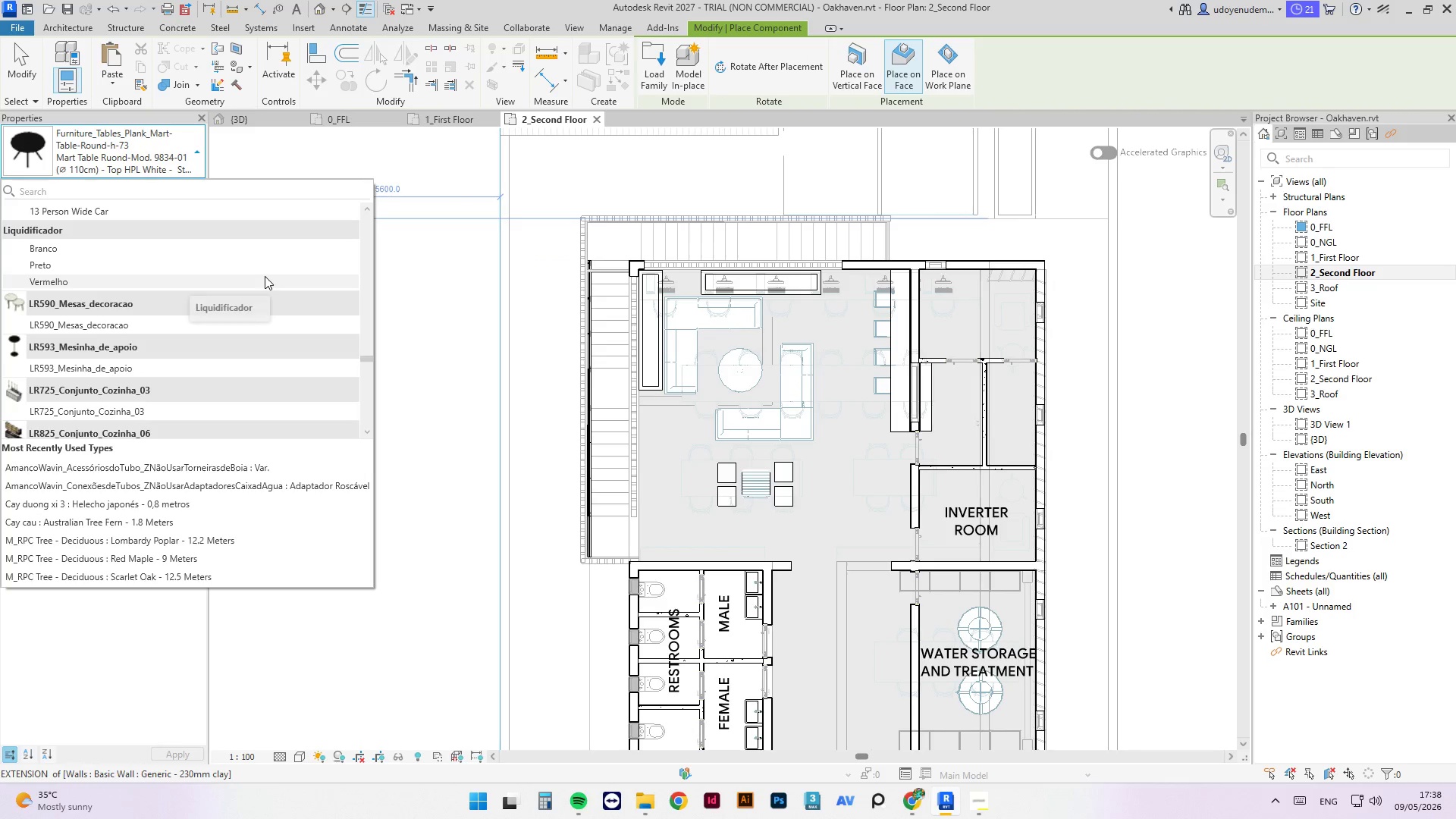 
scroll: coordinate [265, 278], scroll_direction: down, amount: 30.0
 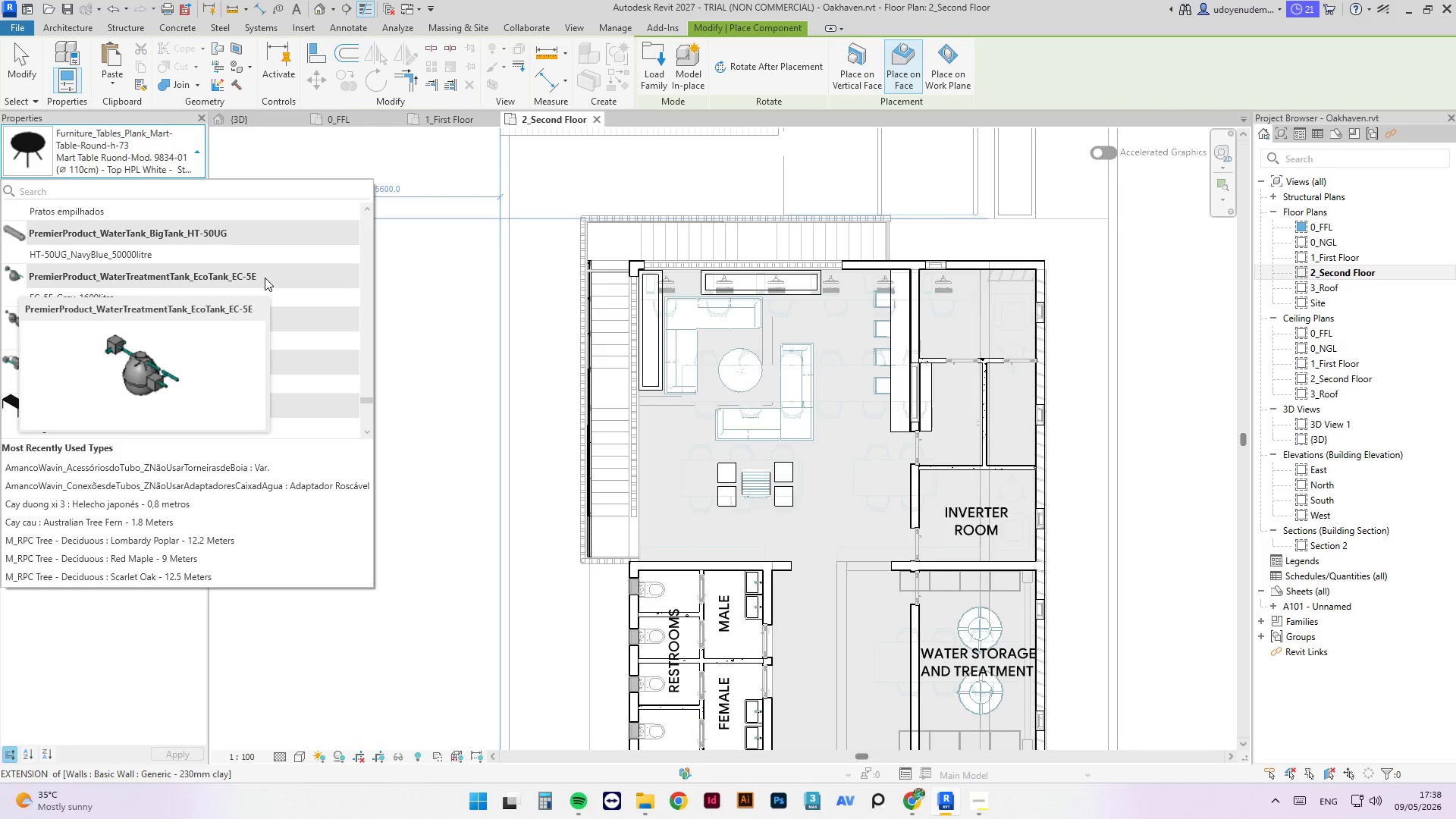 
scroll: coordinate [284, 272], scroll_direction: up, amount: 83.0
 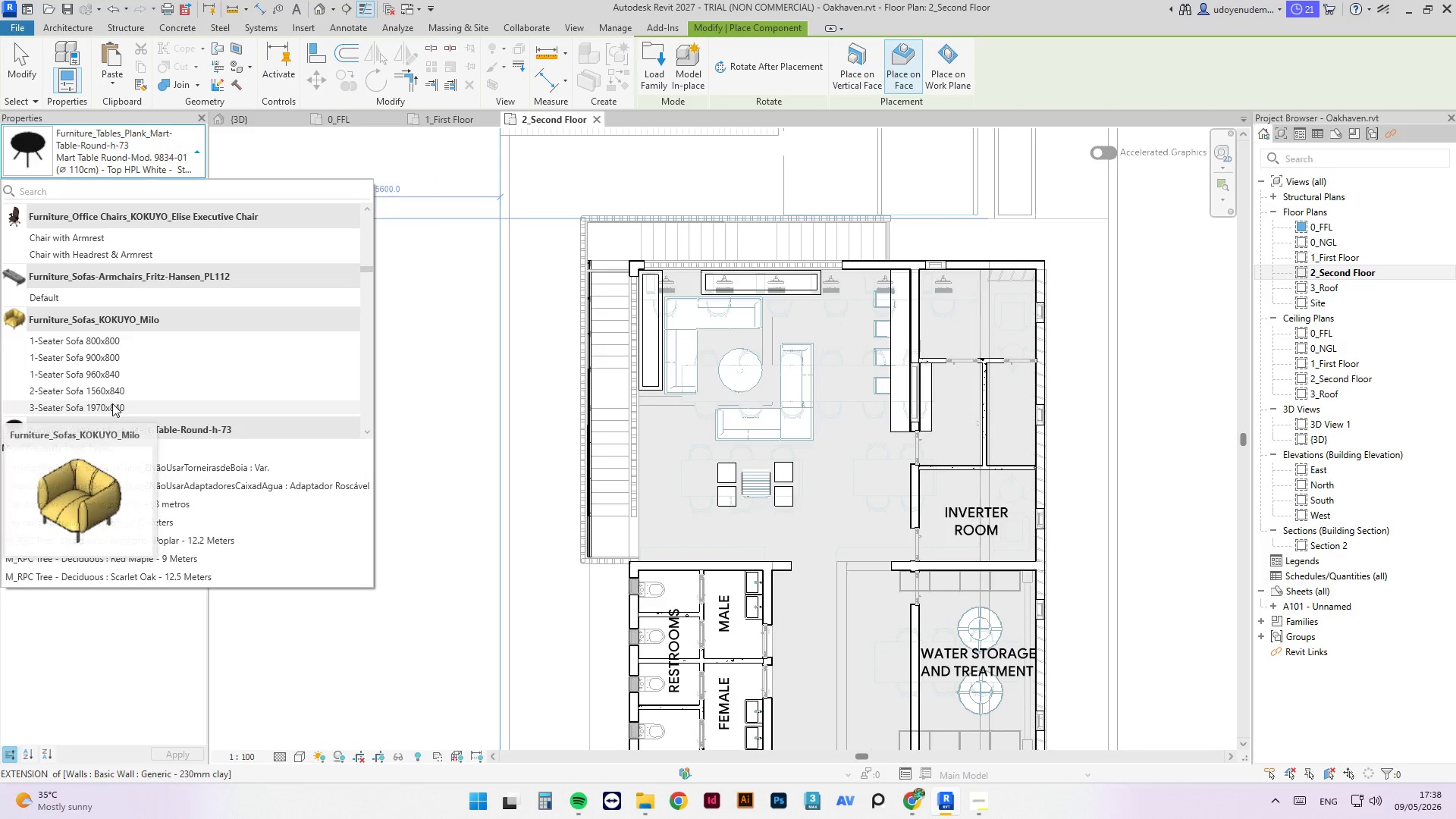 
left_click([112, 403])
 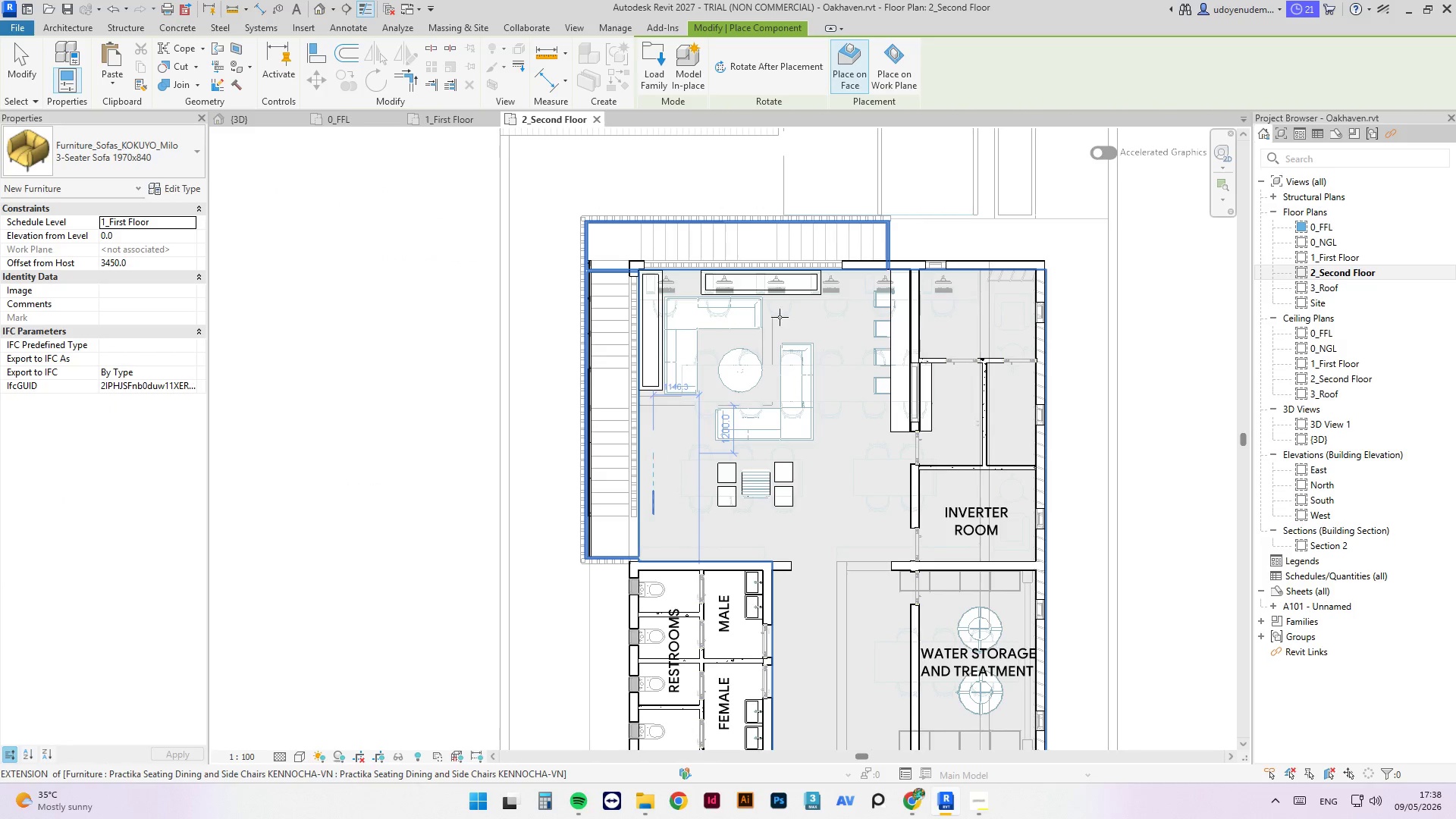 
left_click([885, 76])
 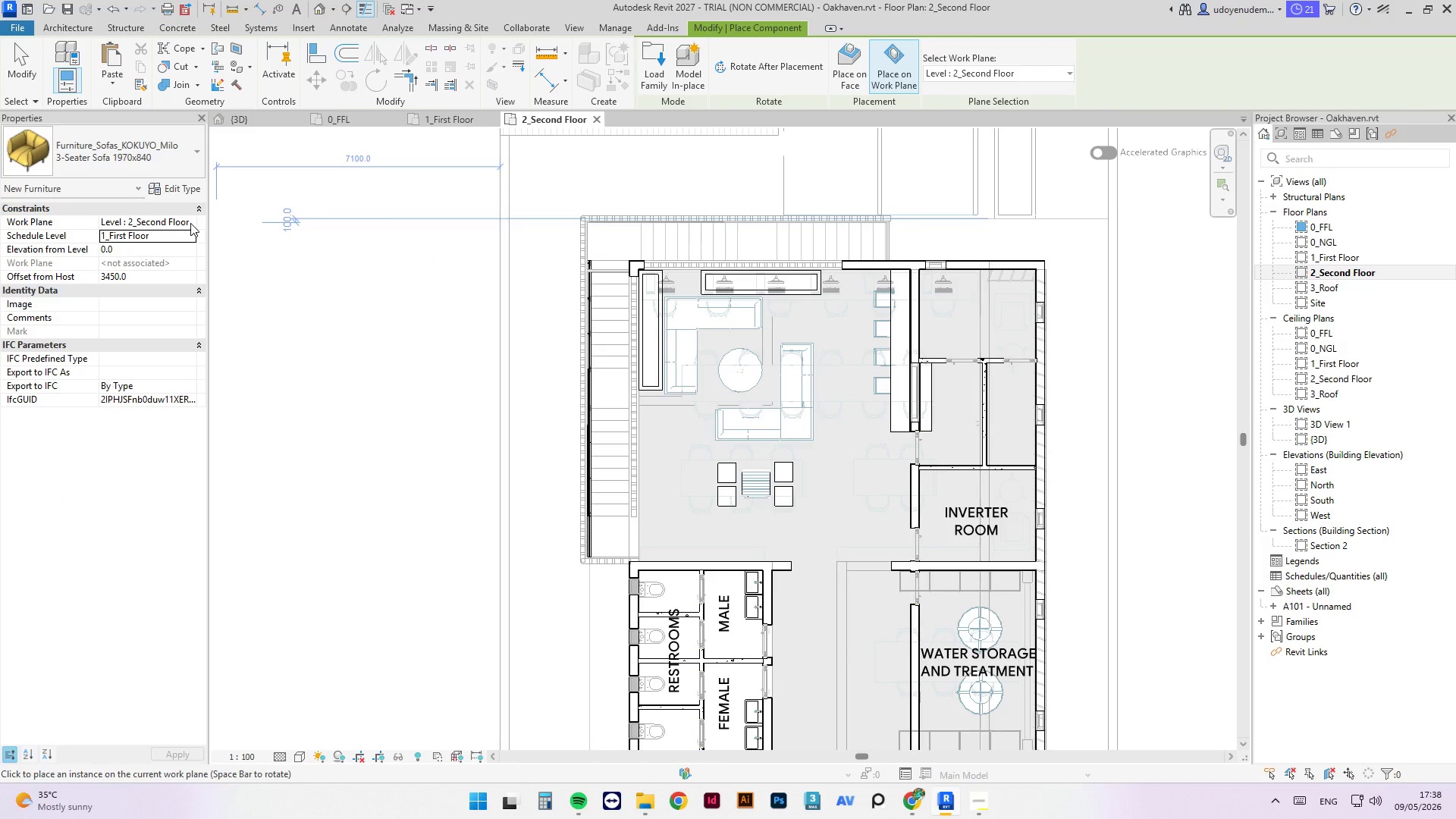 
left_click([189, 239])
 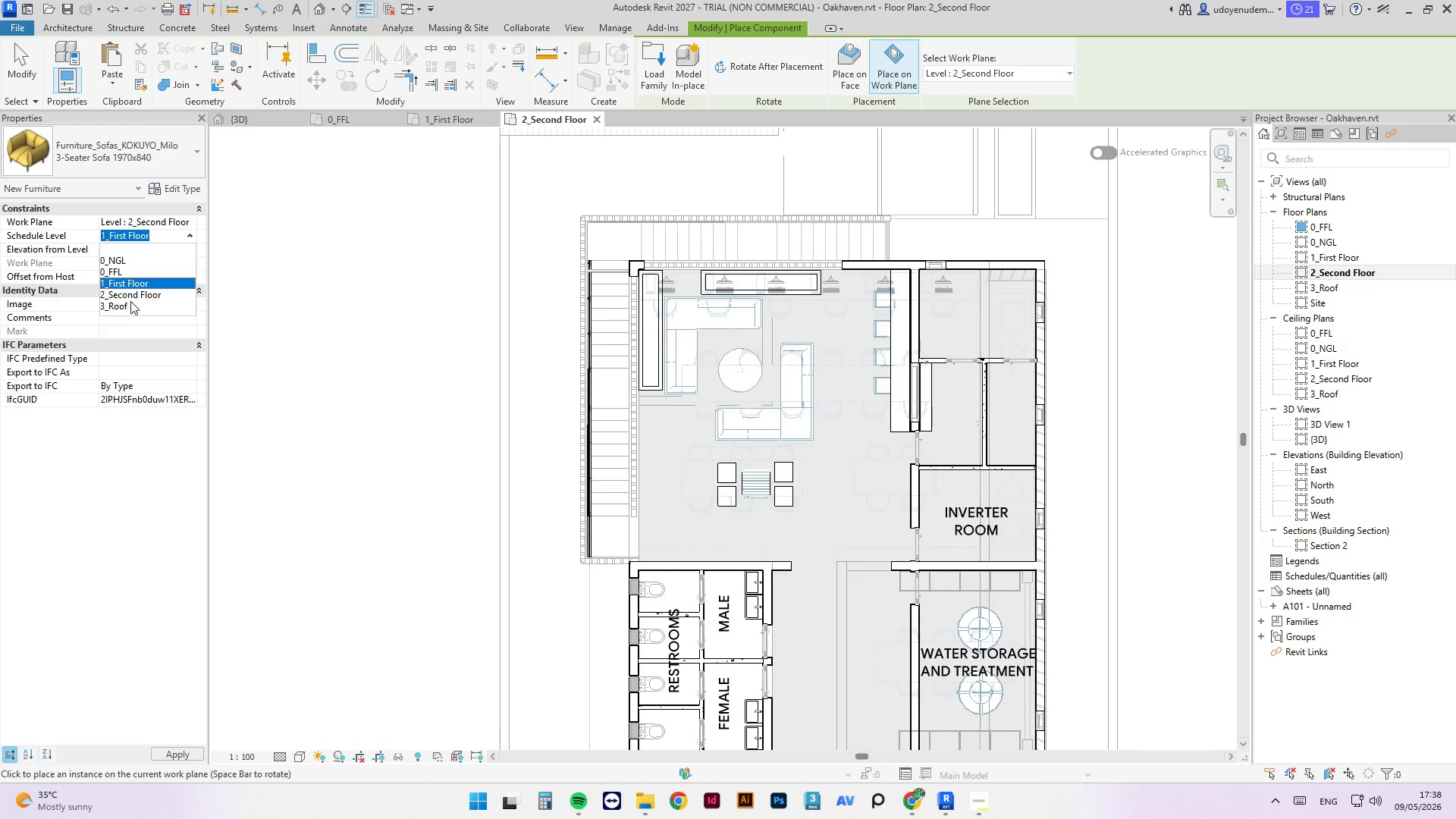 
left_click([129, 306])
 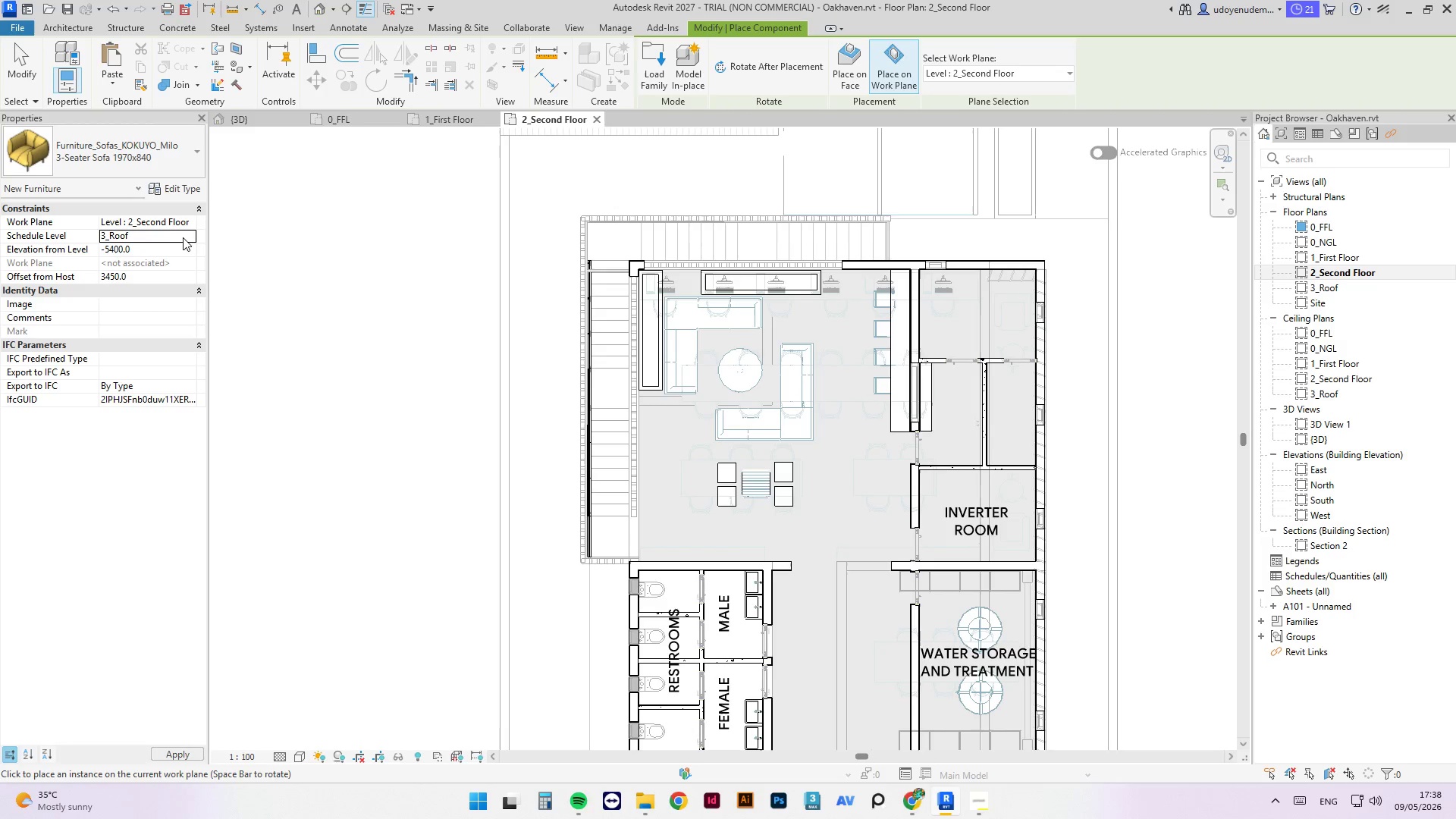 
left_click([188, 236])
 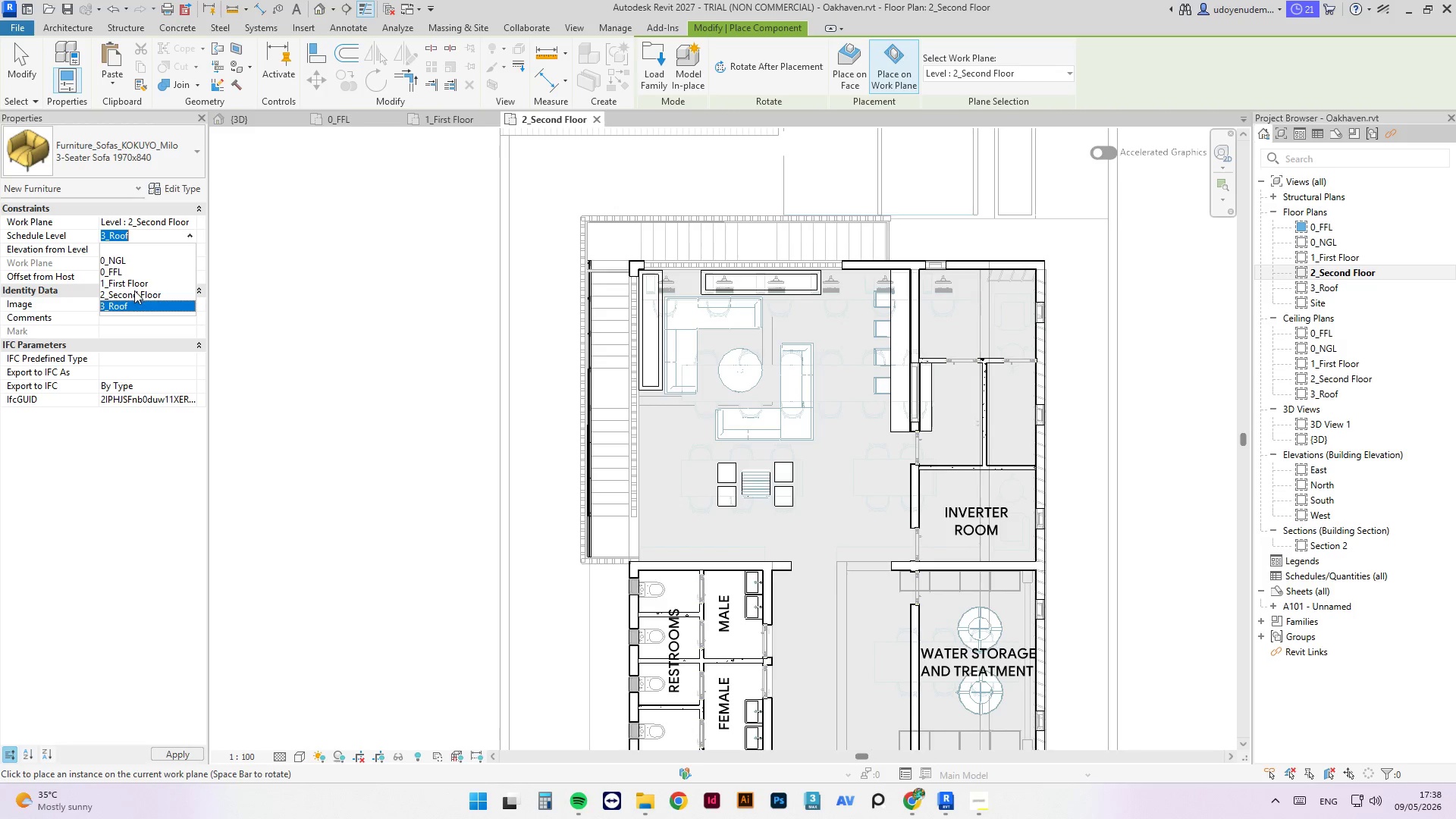 
left_click([134, 292])
 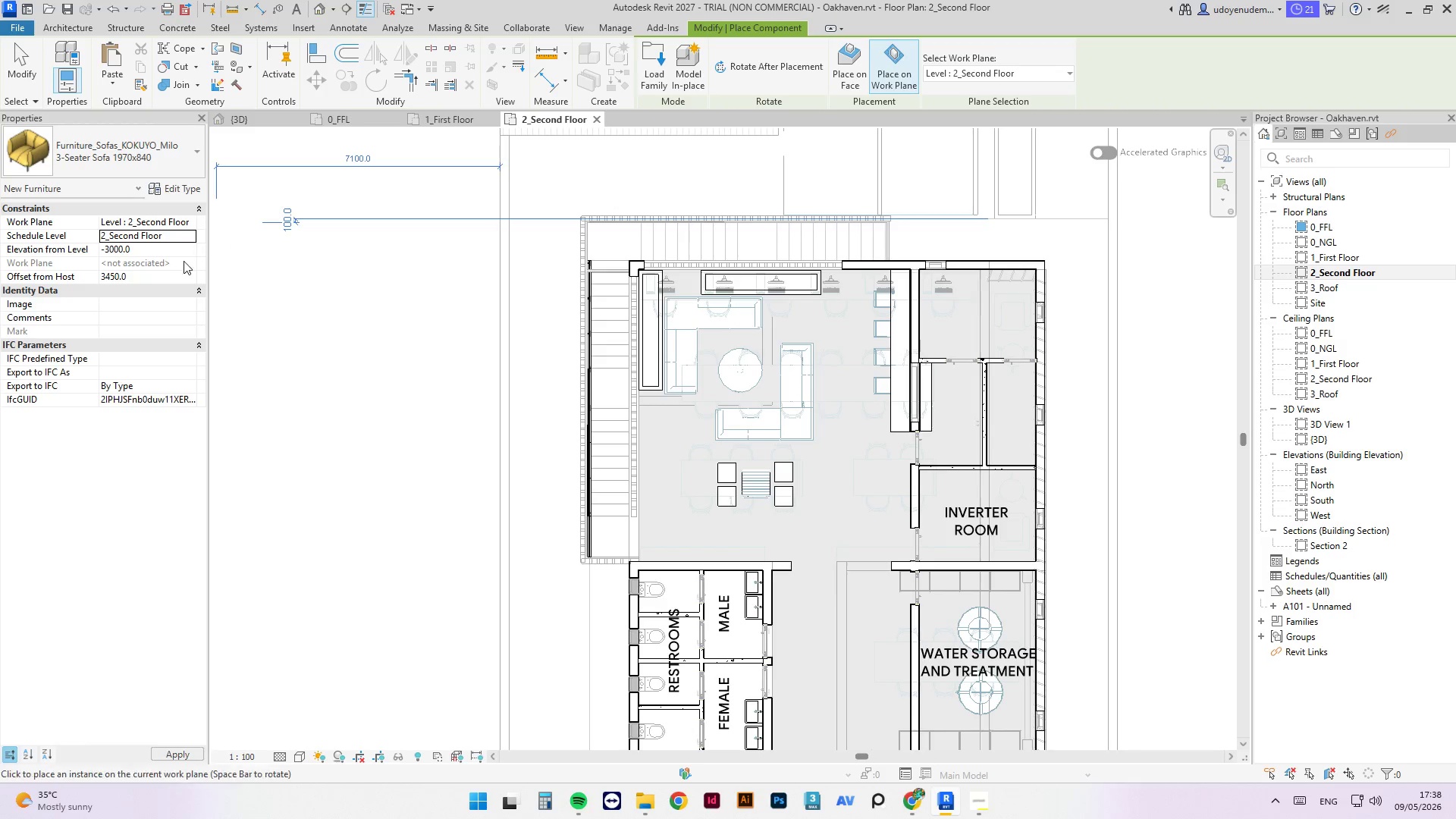 
left_click([174, 249])
 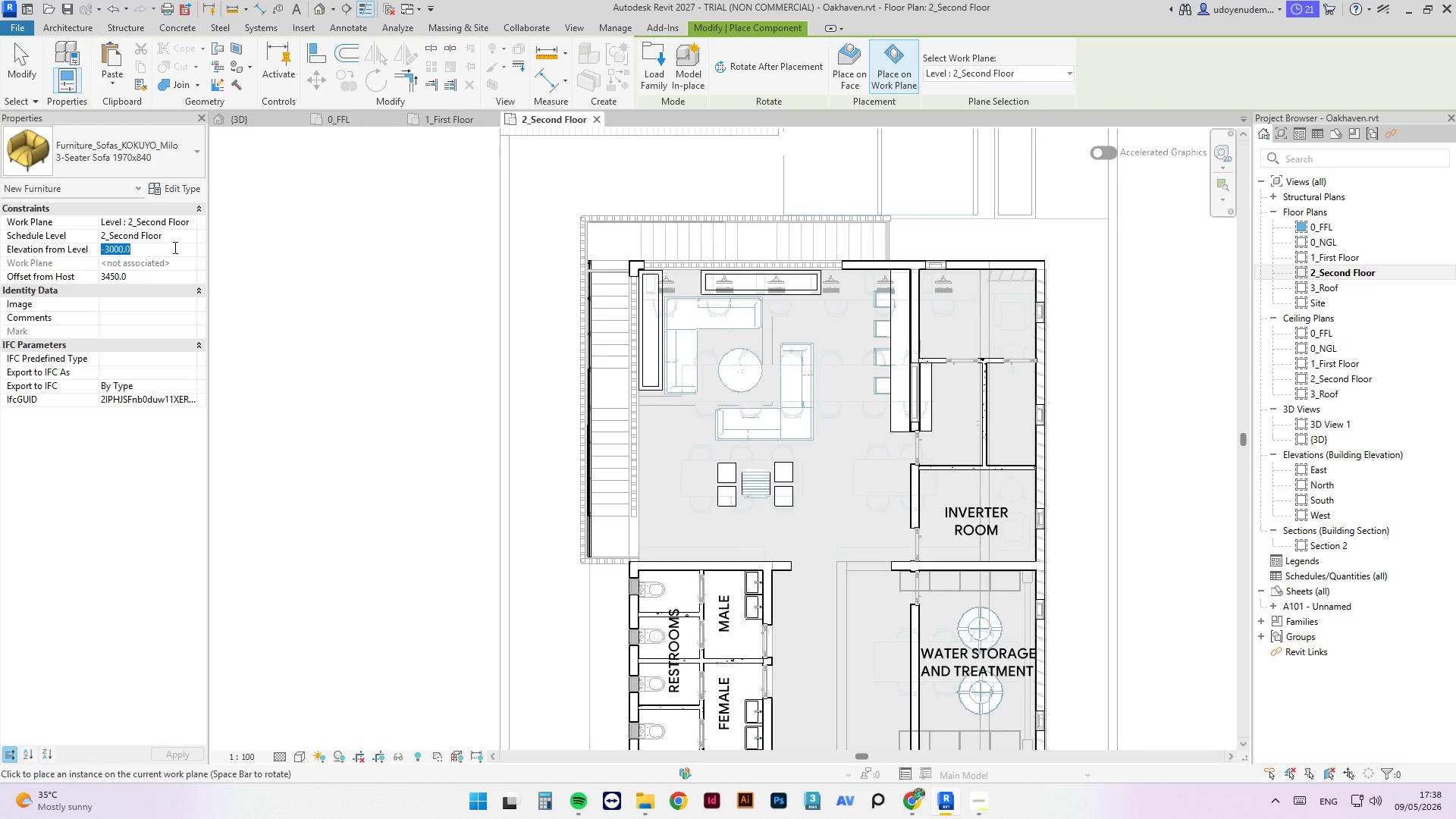 
key(Numpad0)
 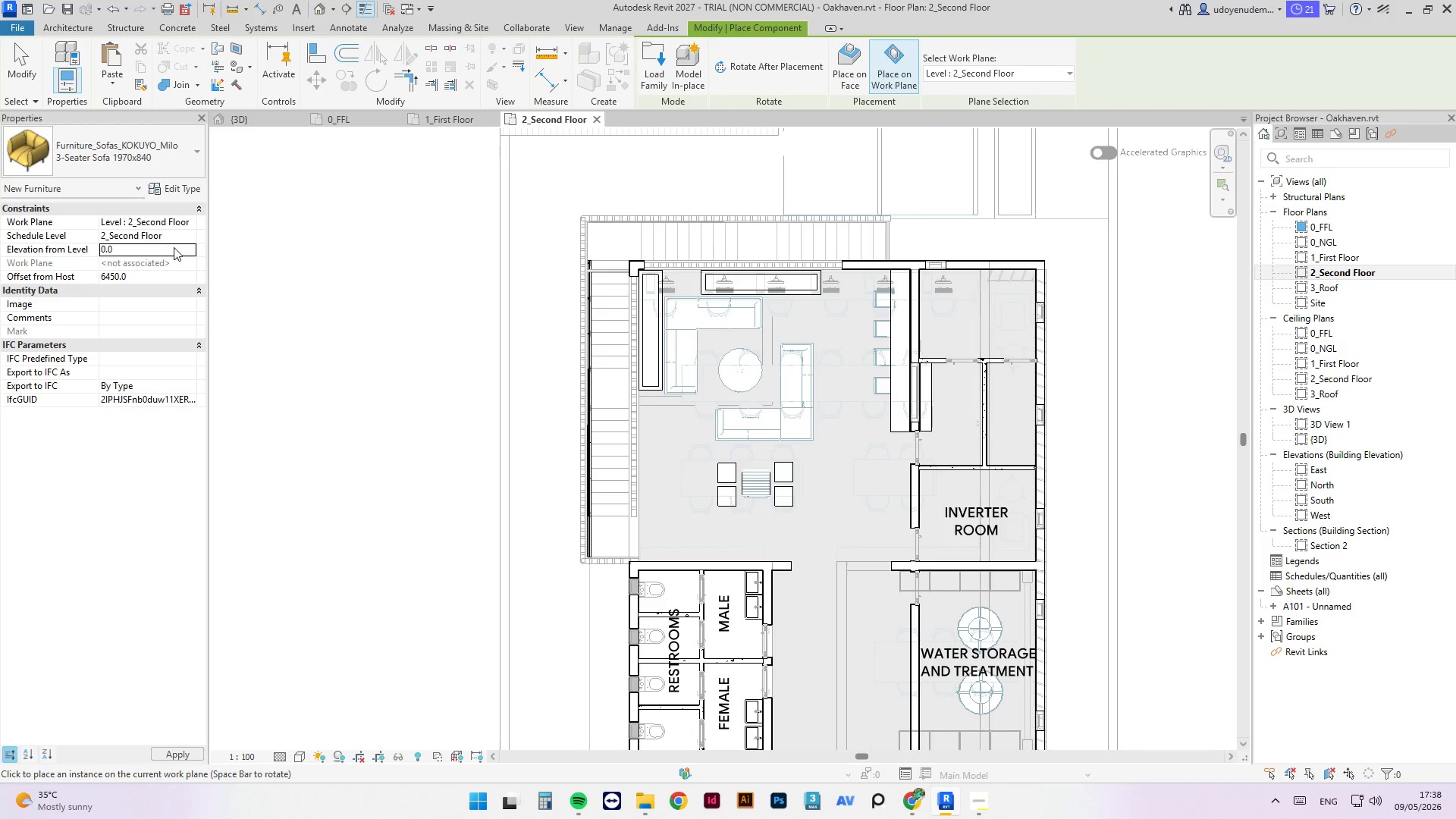 
key(NumpadEnter)
 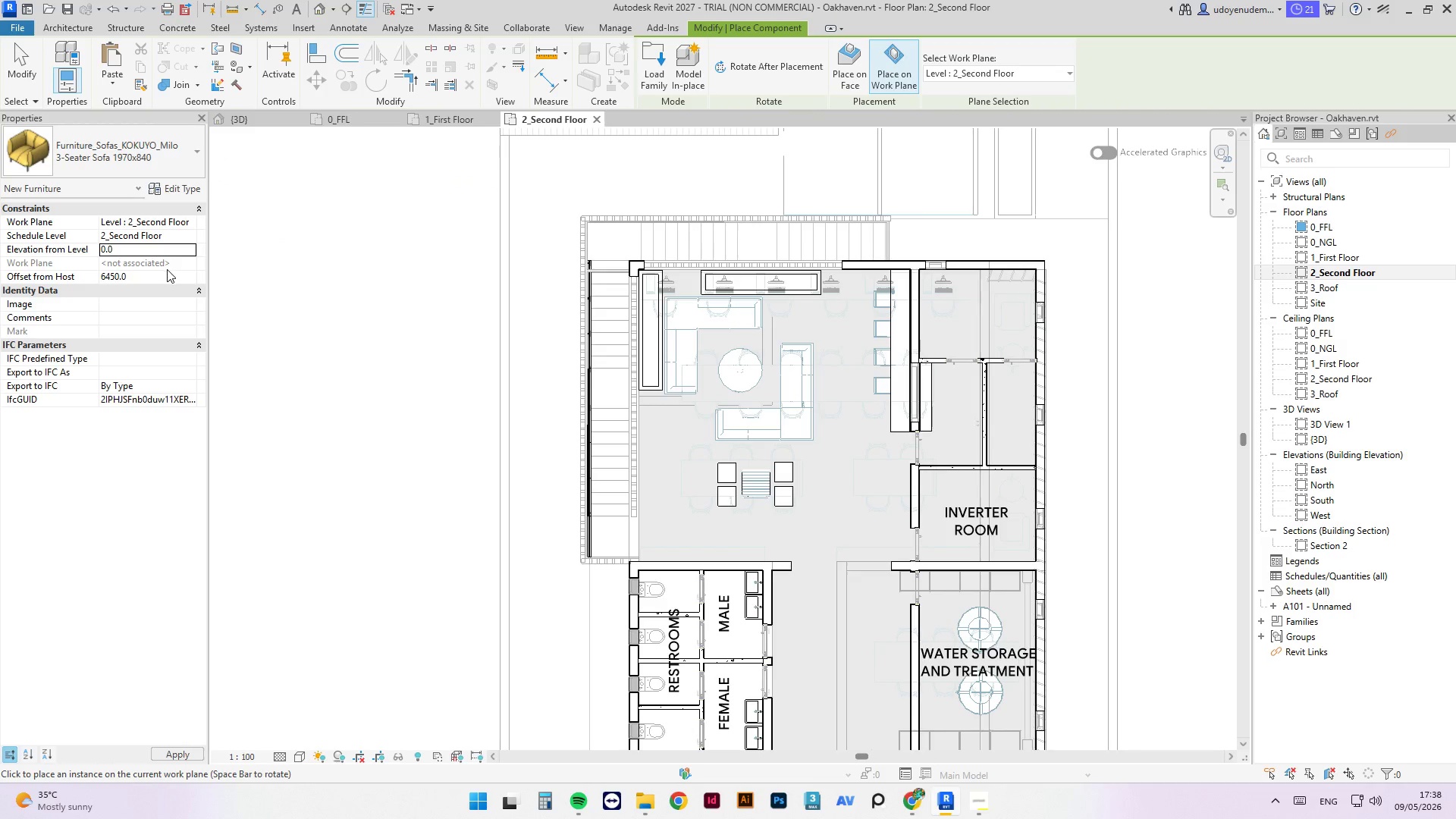 
left_click([159, 275])
 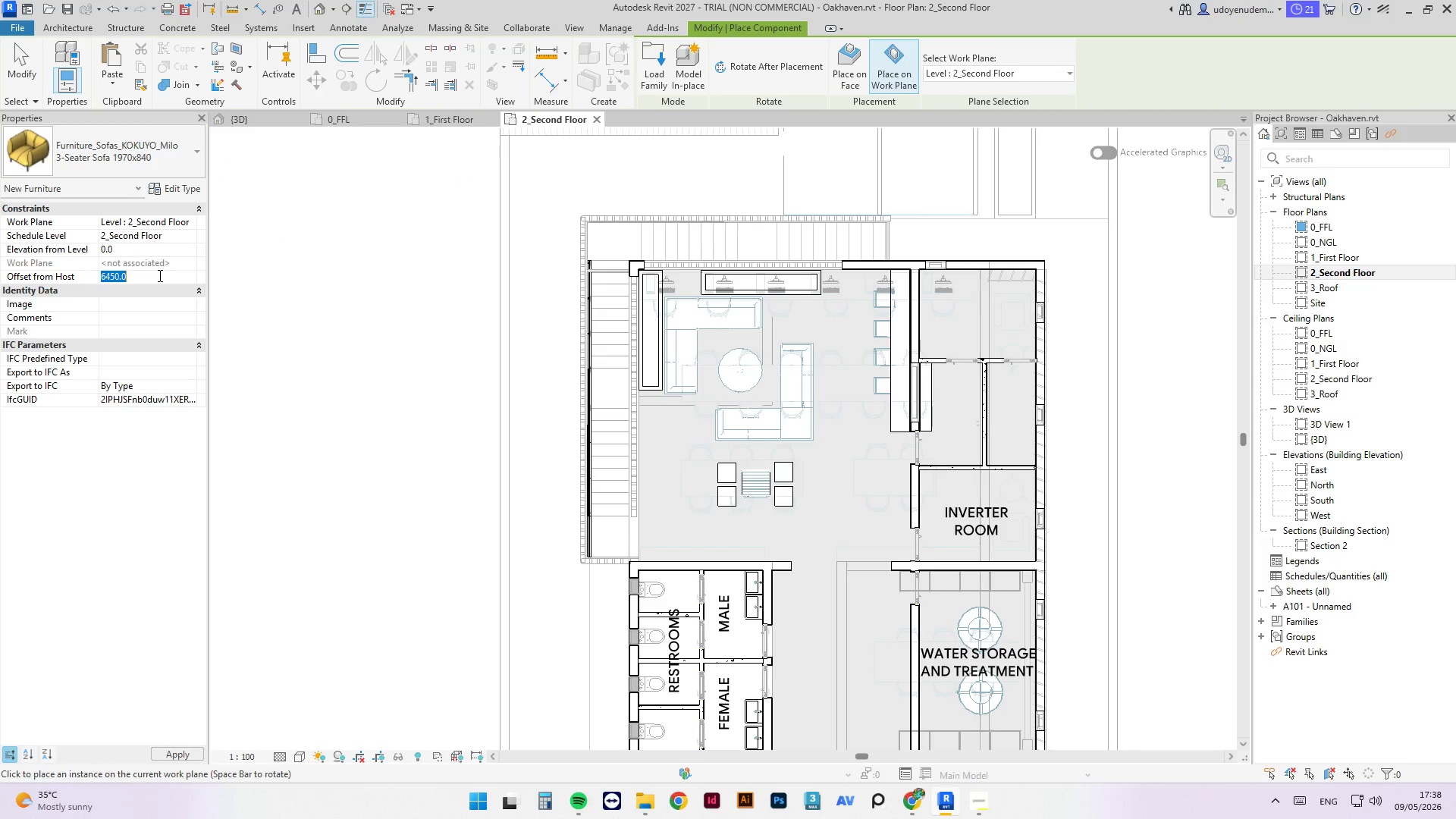 
key(Numpad0)
 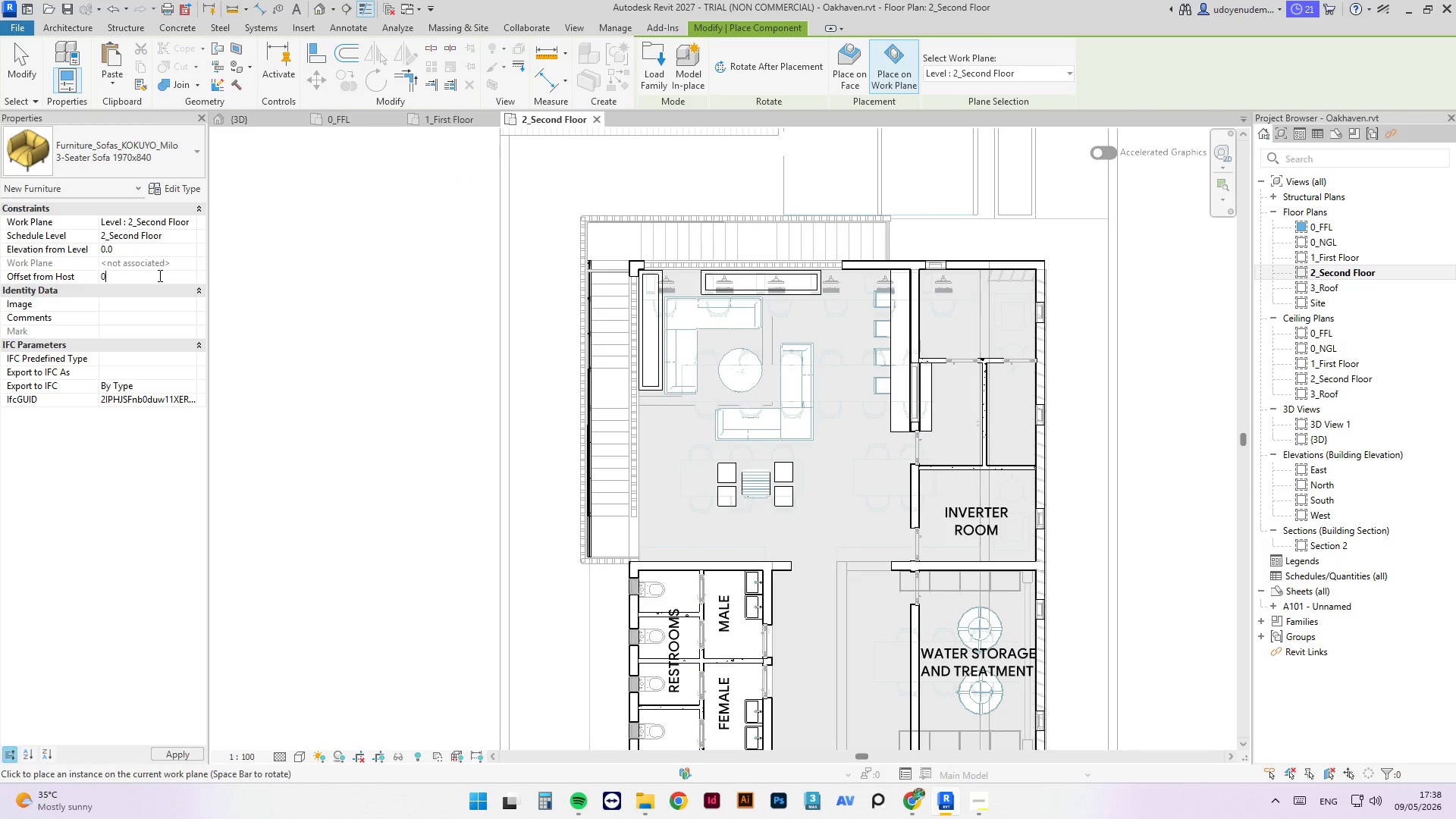 
key(NumpadEnter)
 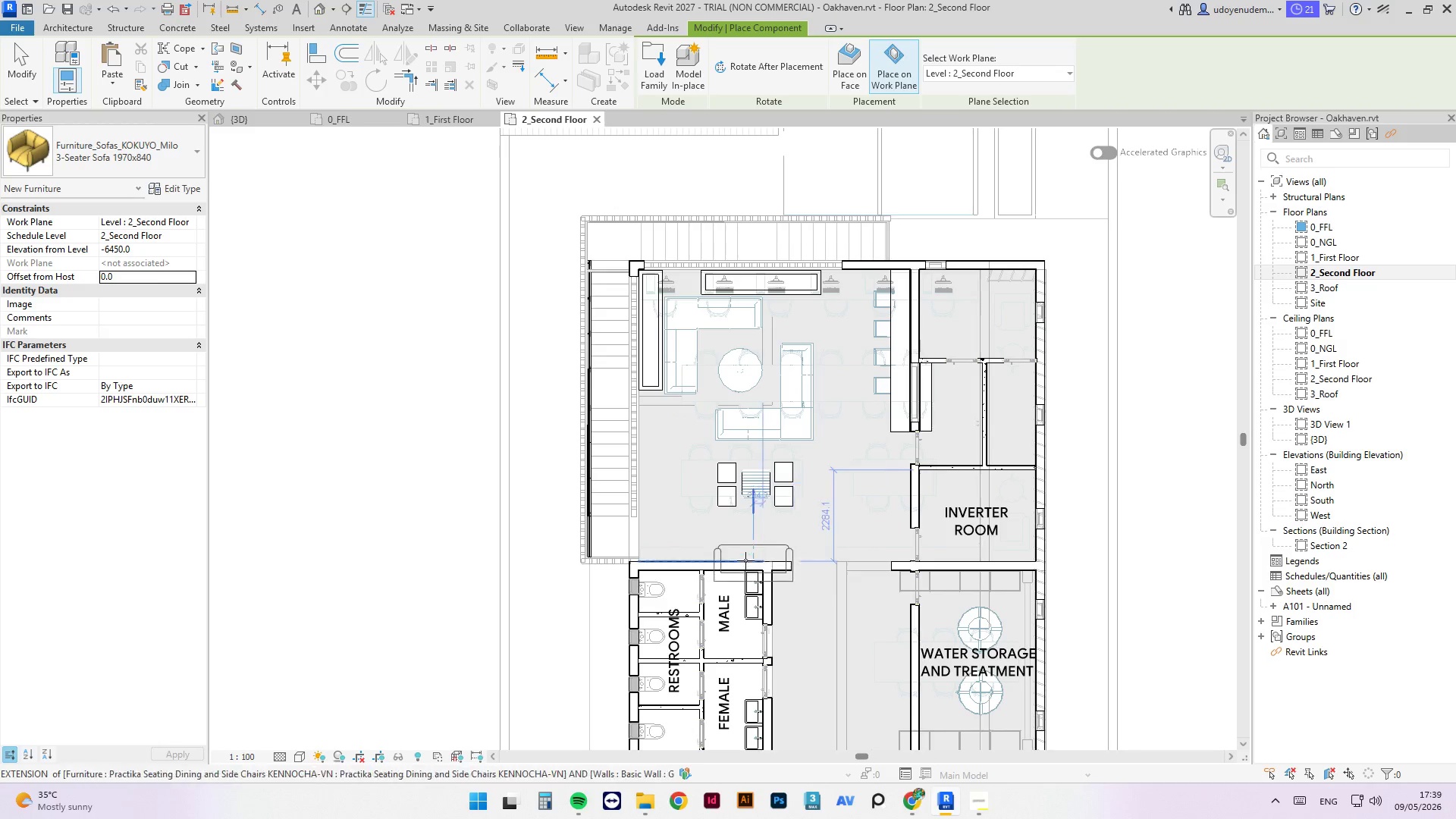 
wait(7.66)
 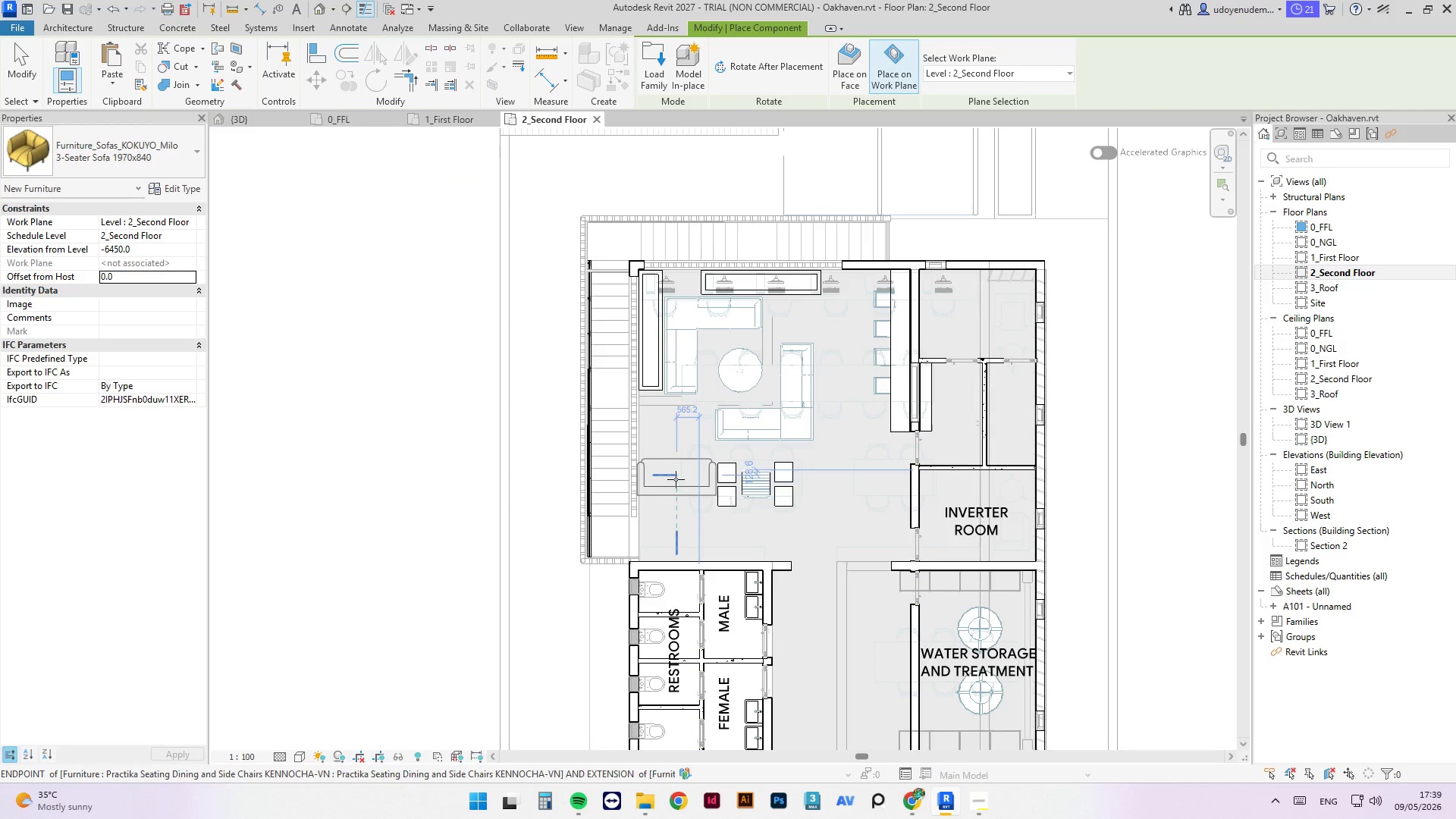 
left_click([81, 158])
 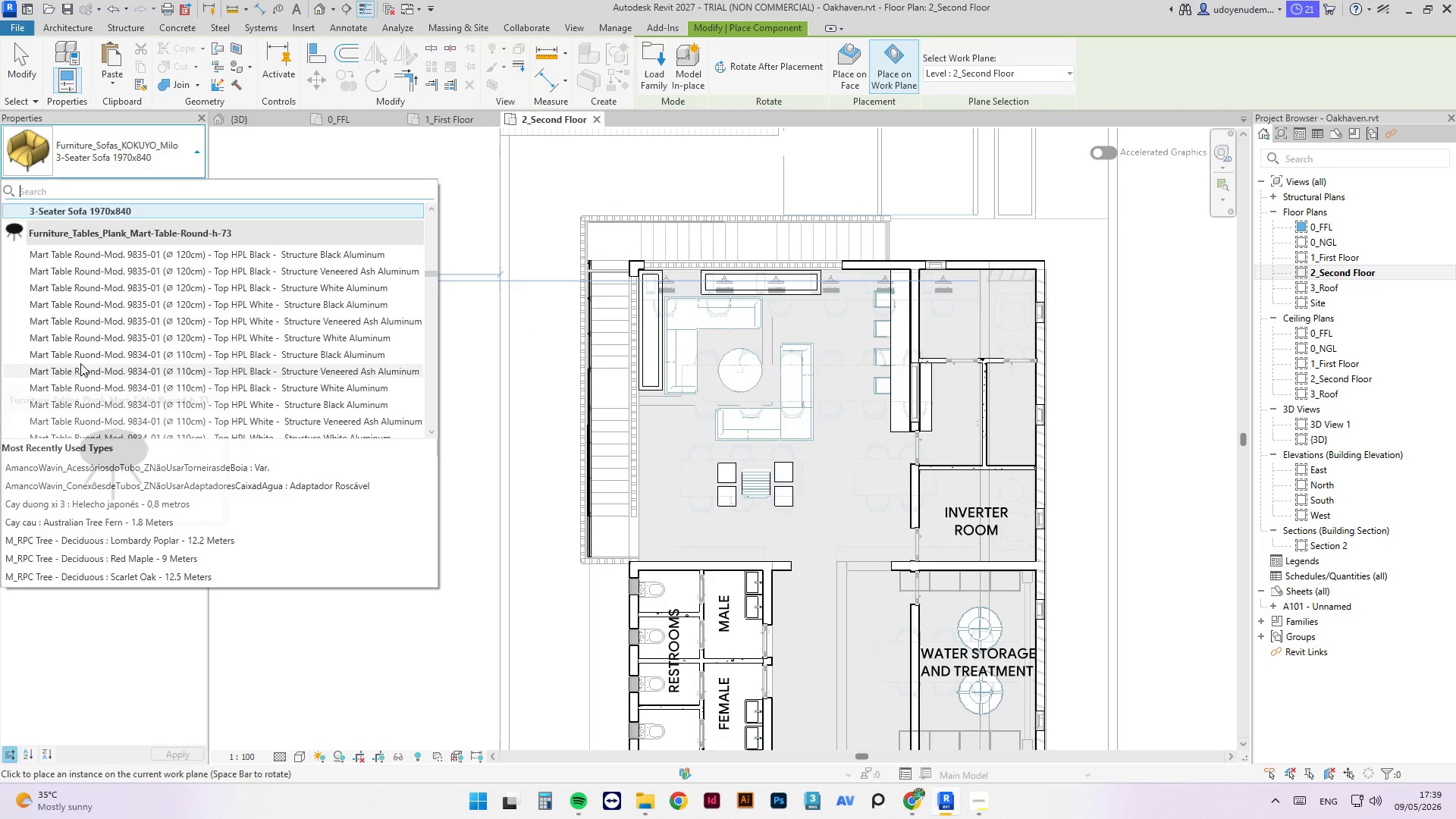 
scroll: coordinate [96, 300], scroll_direction: up, amount: 2.0
 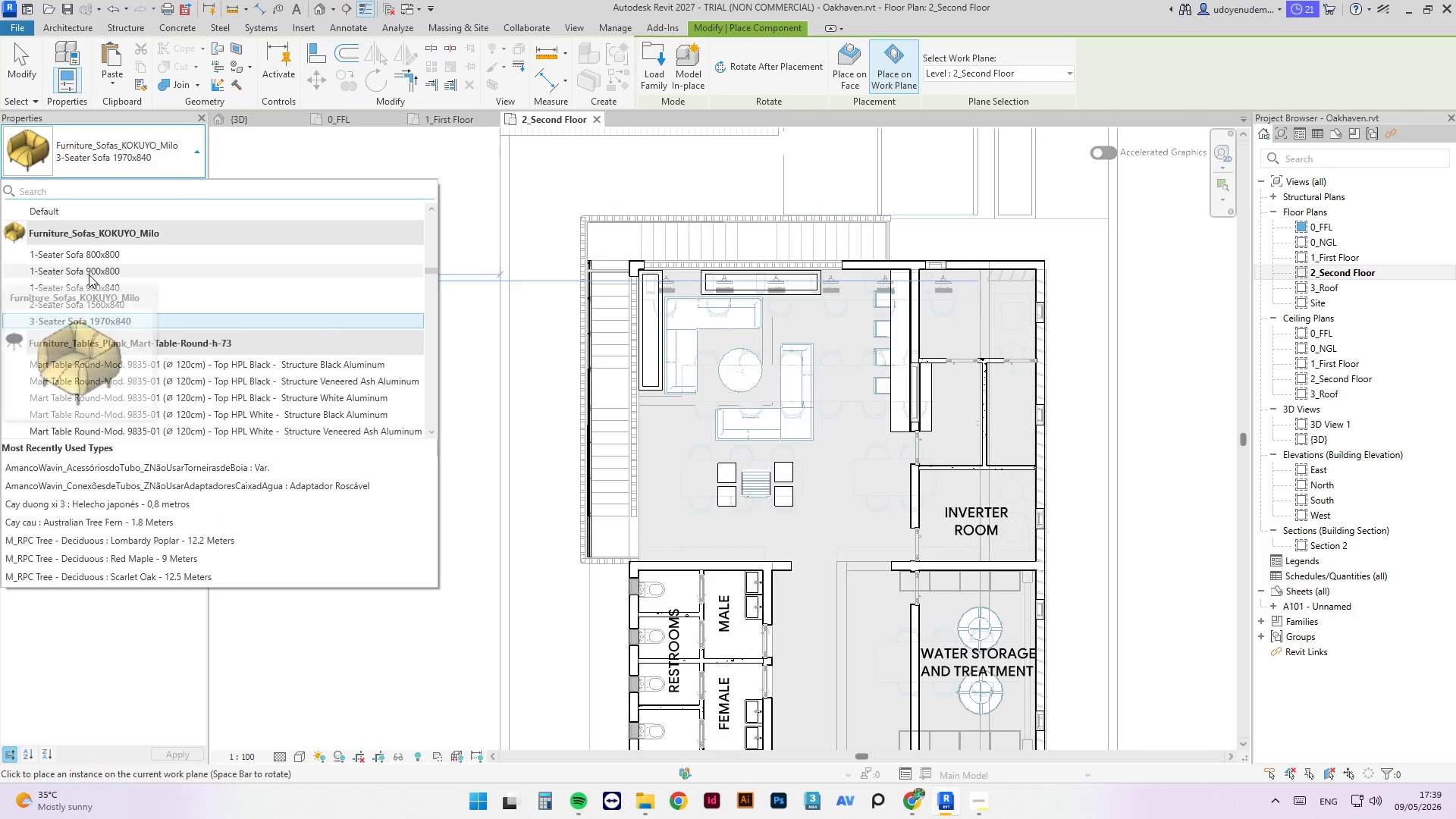 
left_click([89, 275])
 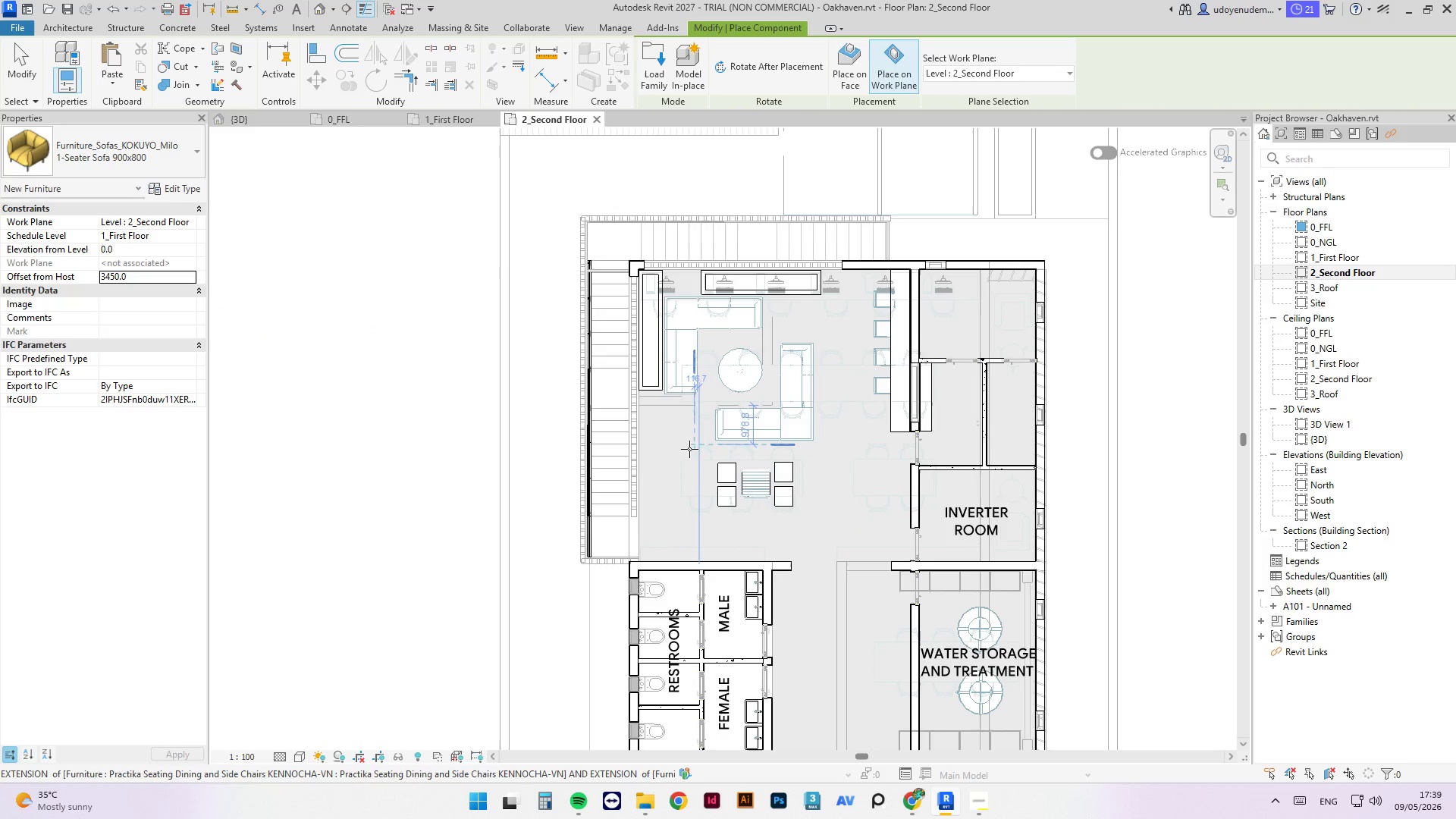 
key(Escape)
 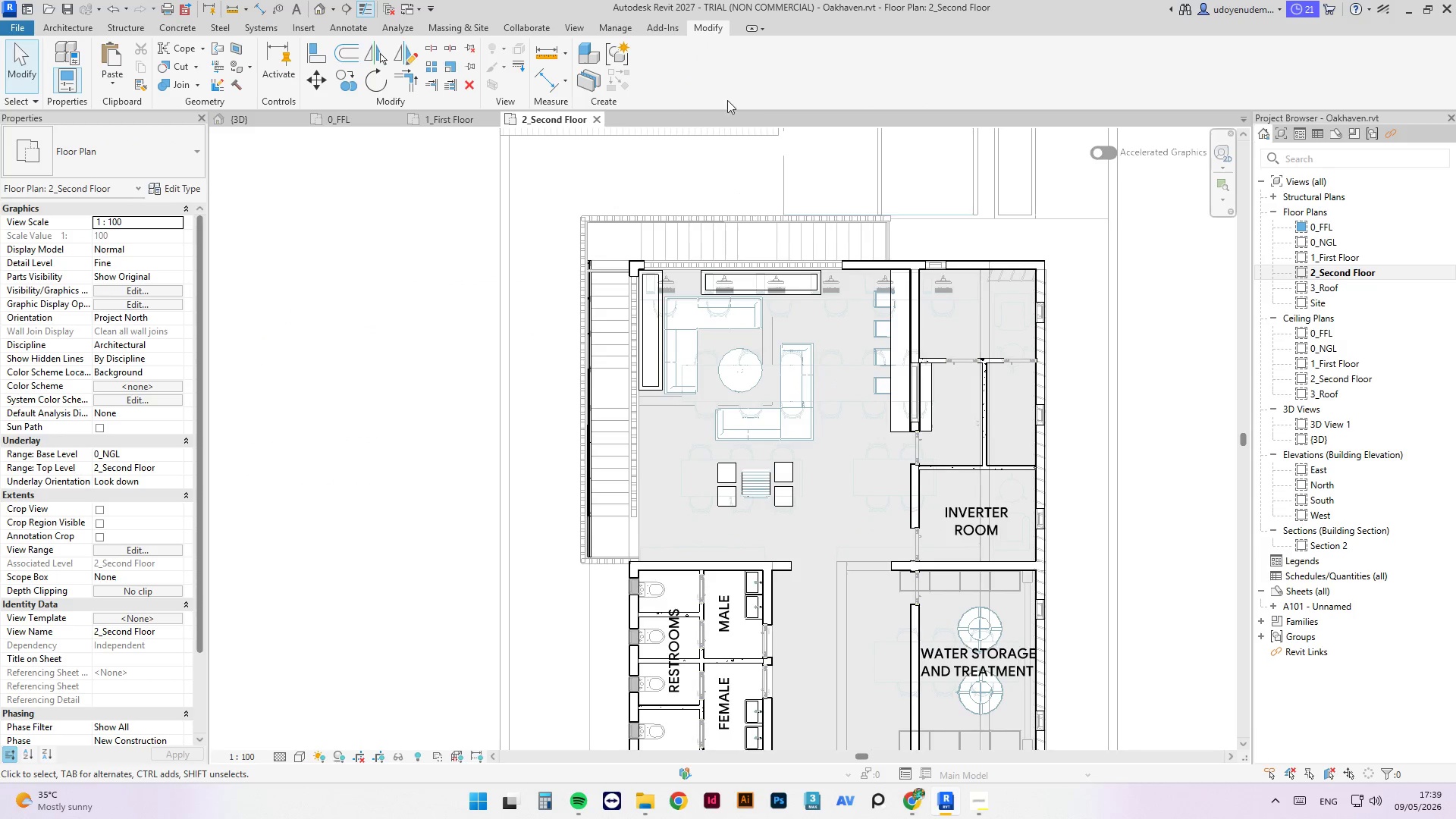 
key(Escape)
 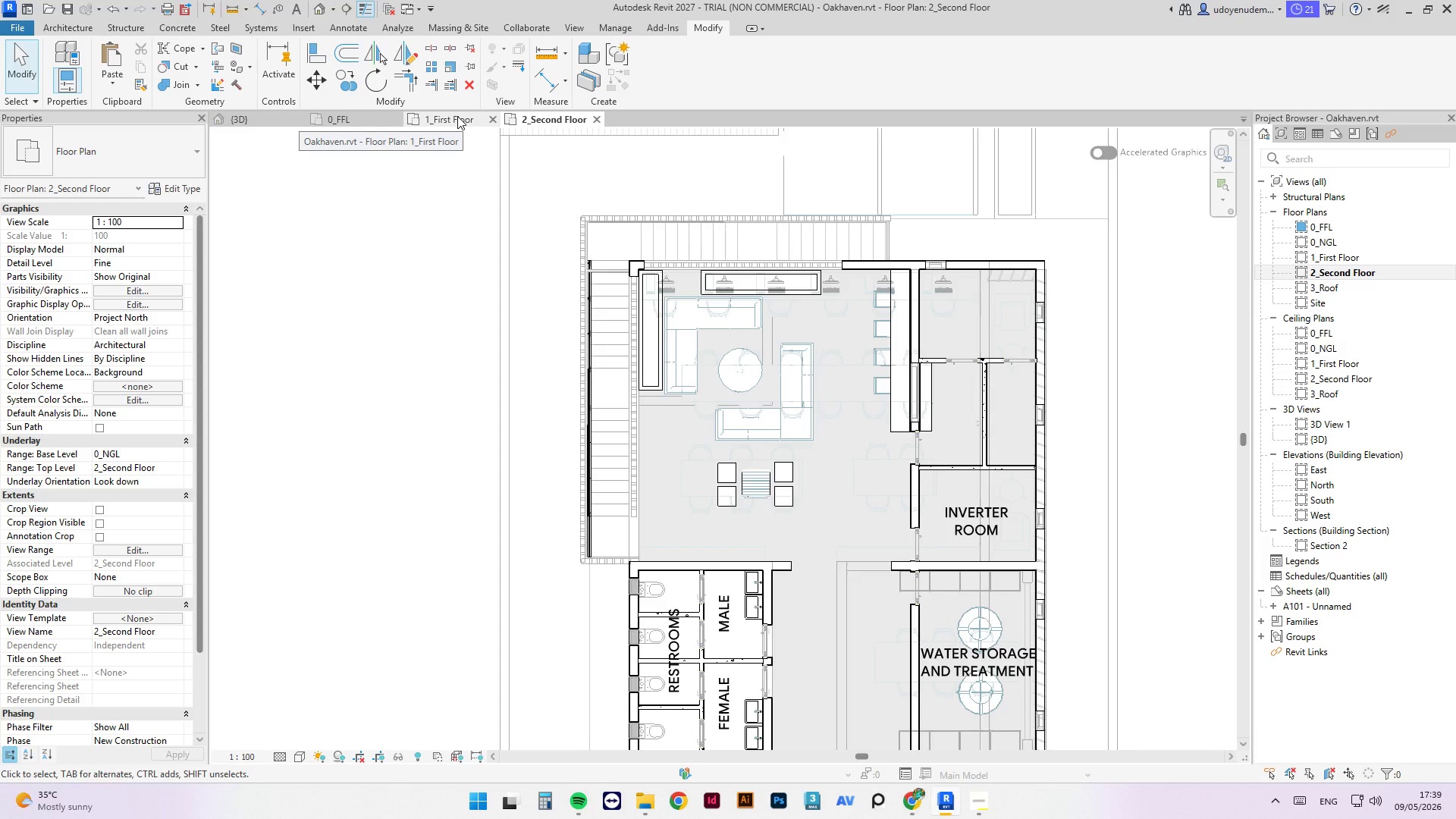 
wait(7.02)
 